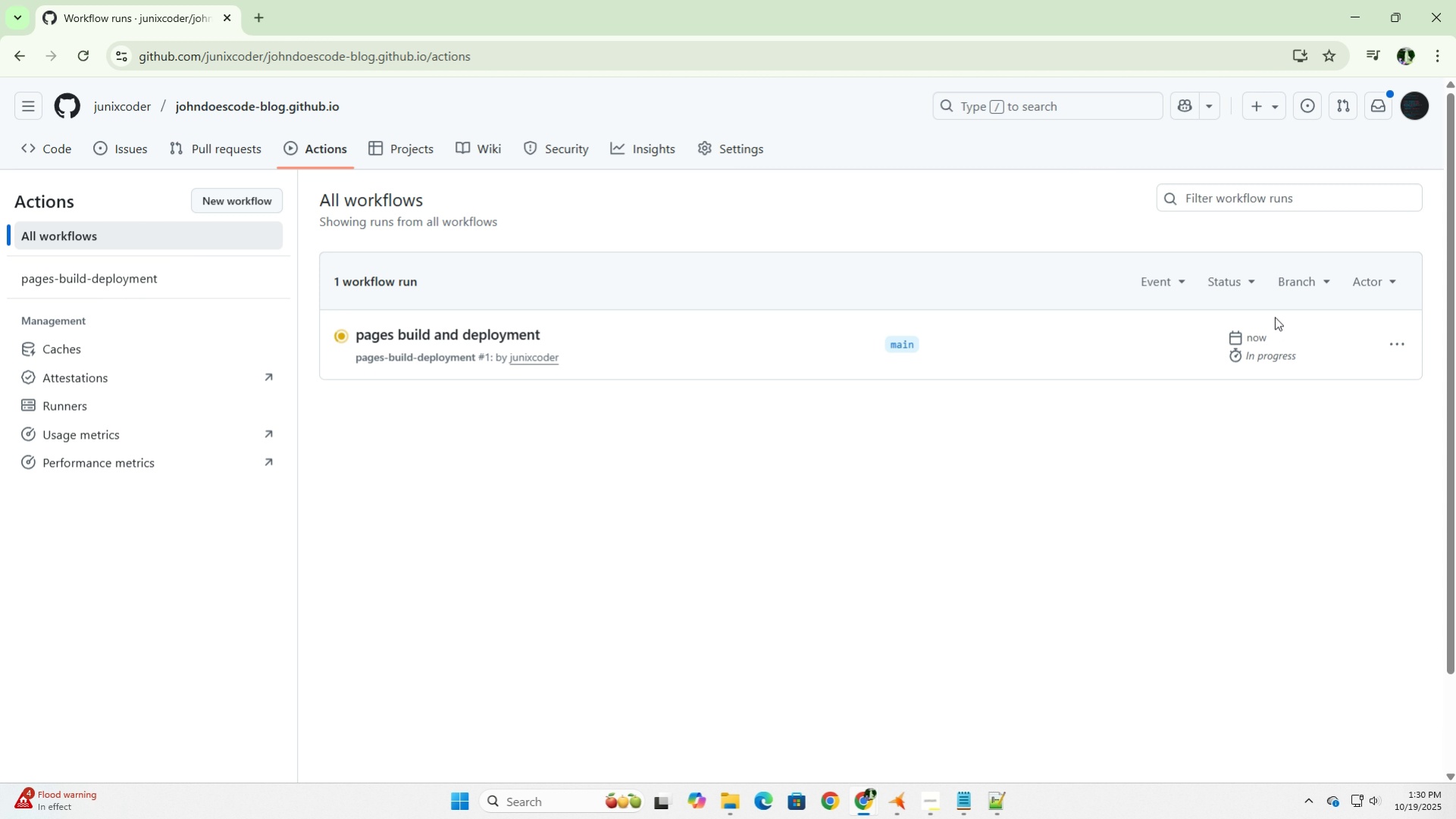 
wait(12.2)
 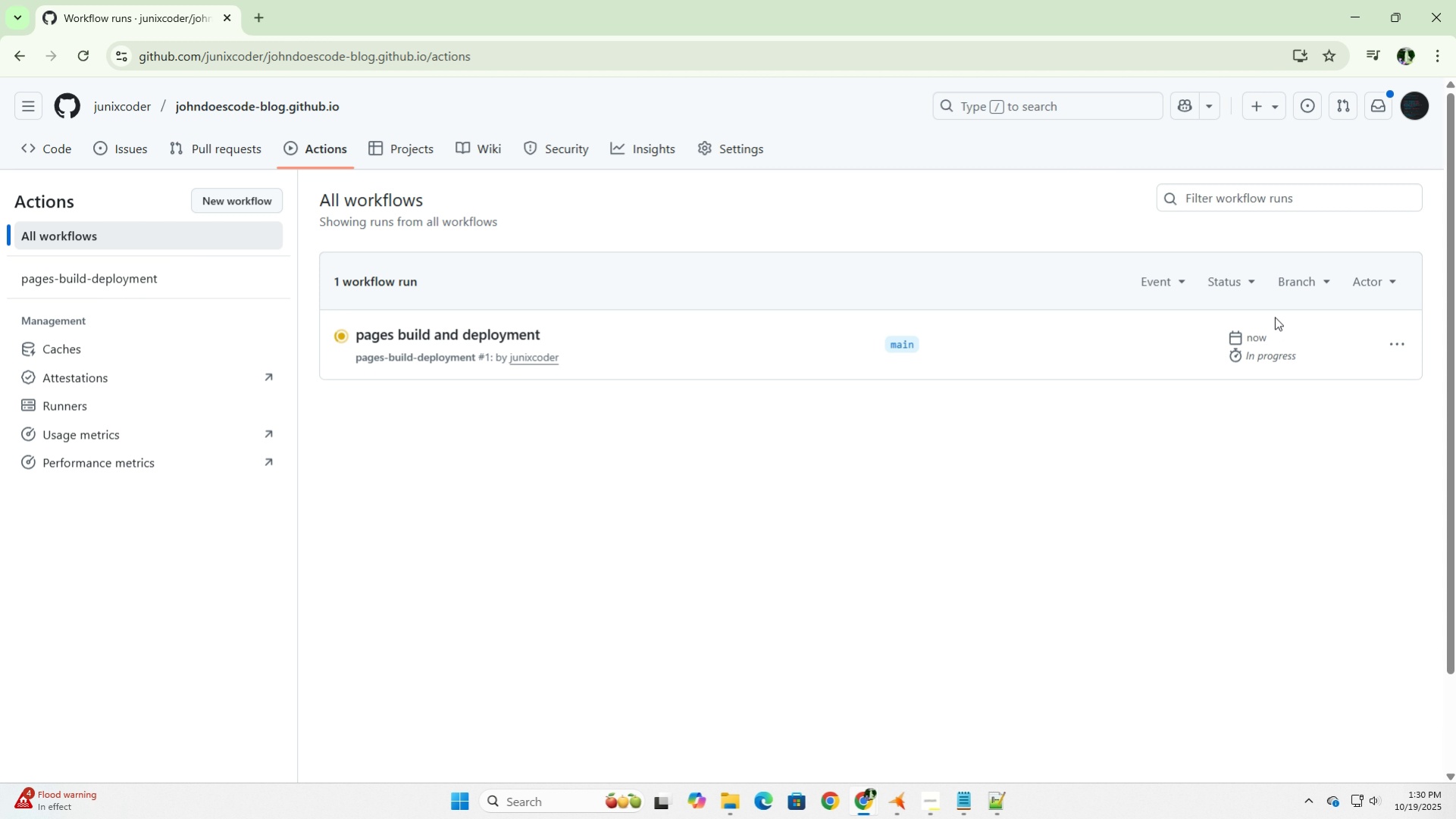 
left_click([88, 345])
 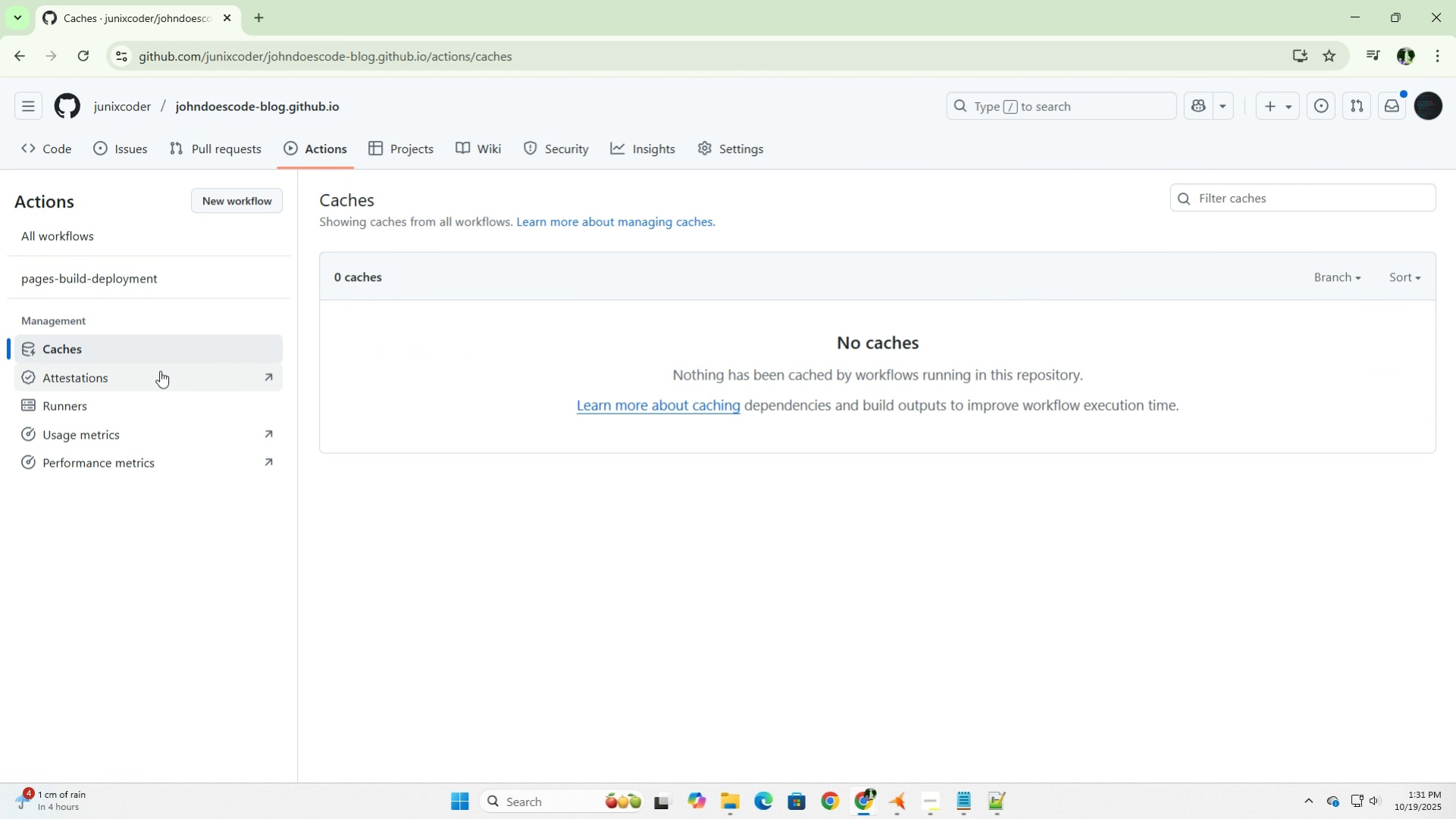 
left_click([73, 354])
 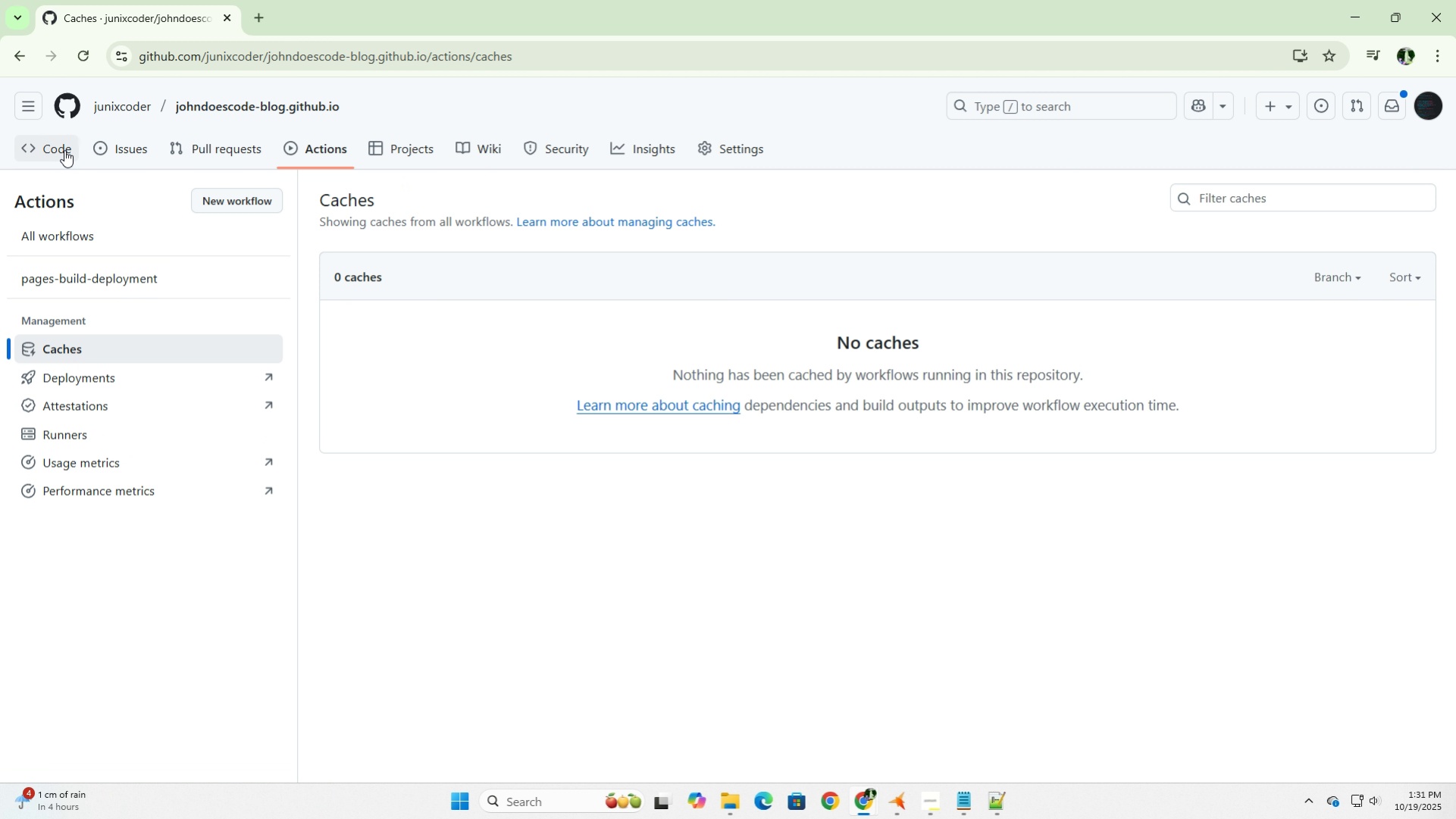 
left_click([46, 152])
 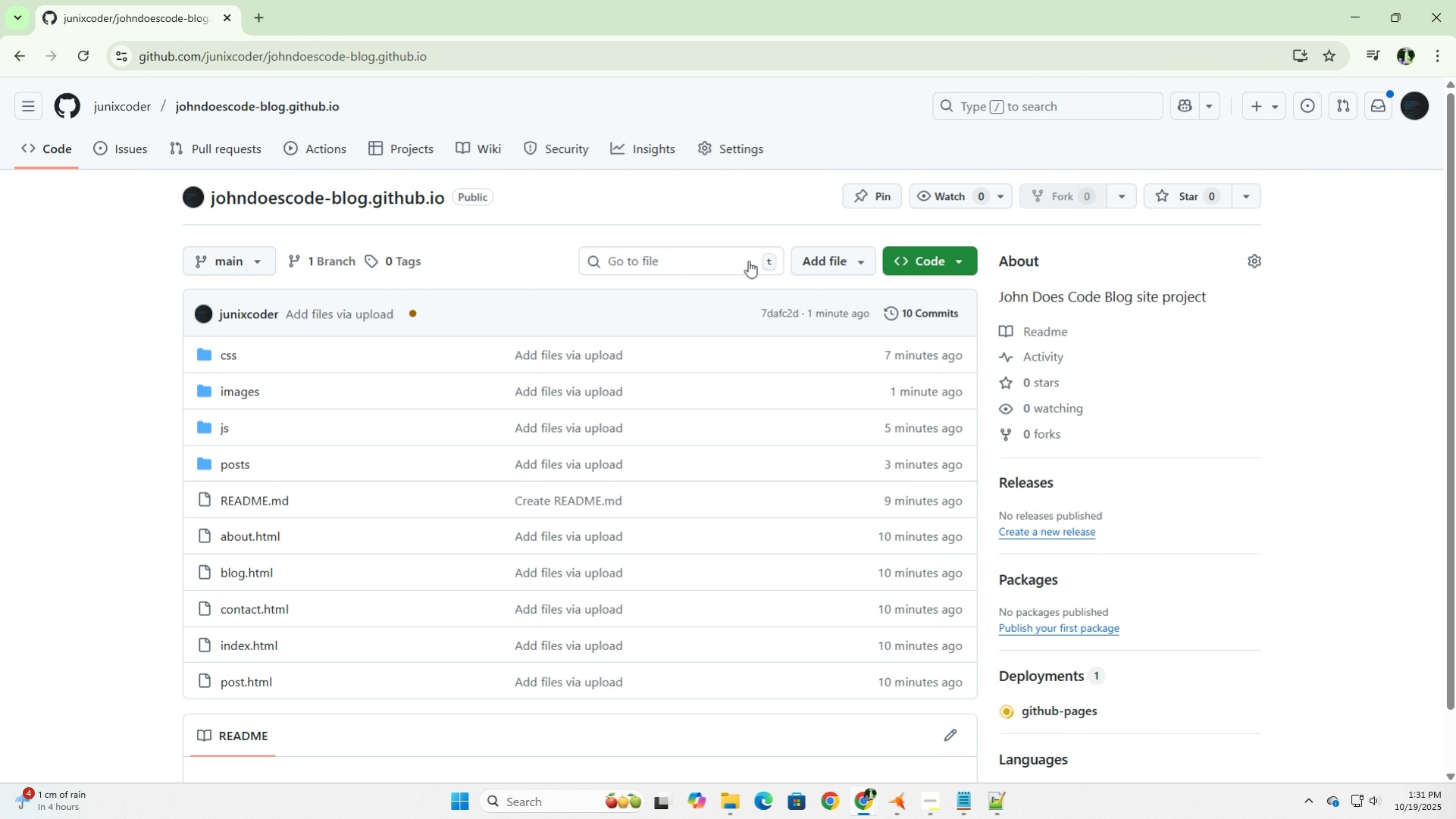 
scroll: coordinate [490, 336], scroll_direction: down, amount: 4.0
 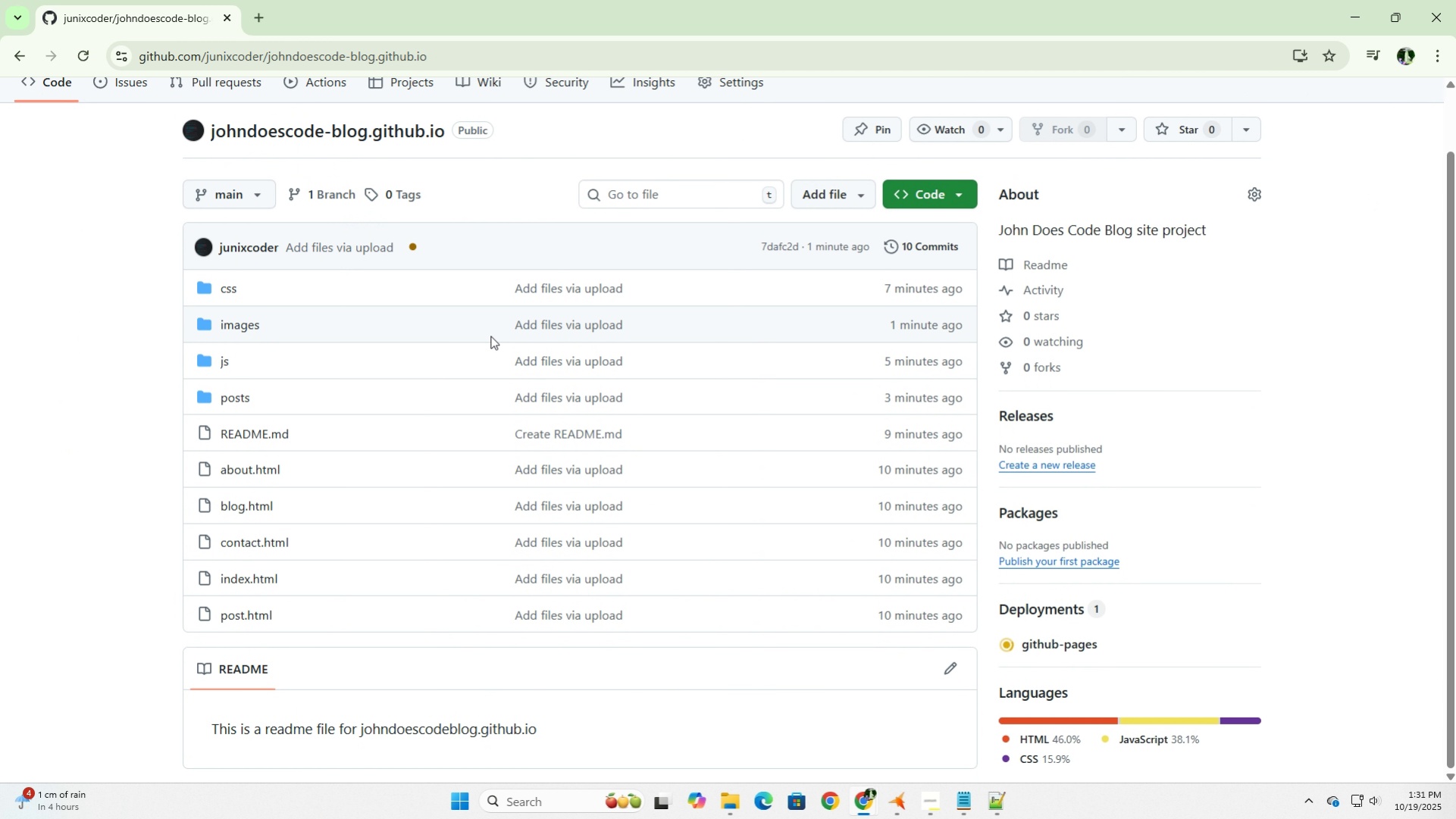 
scroll: coordinate [490, 336], scroll_direction: up, amount: 4.0
 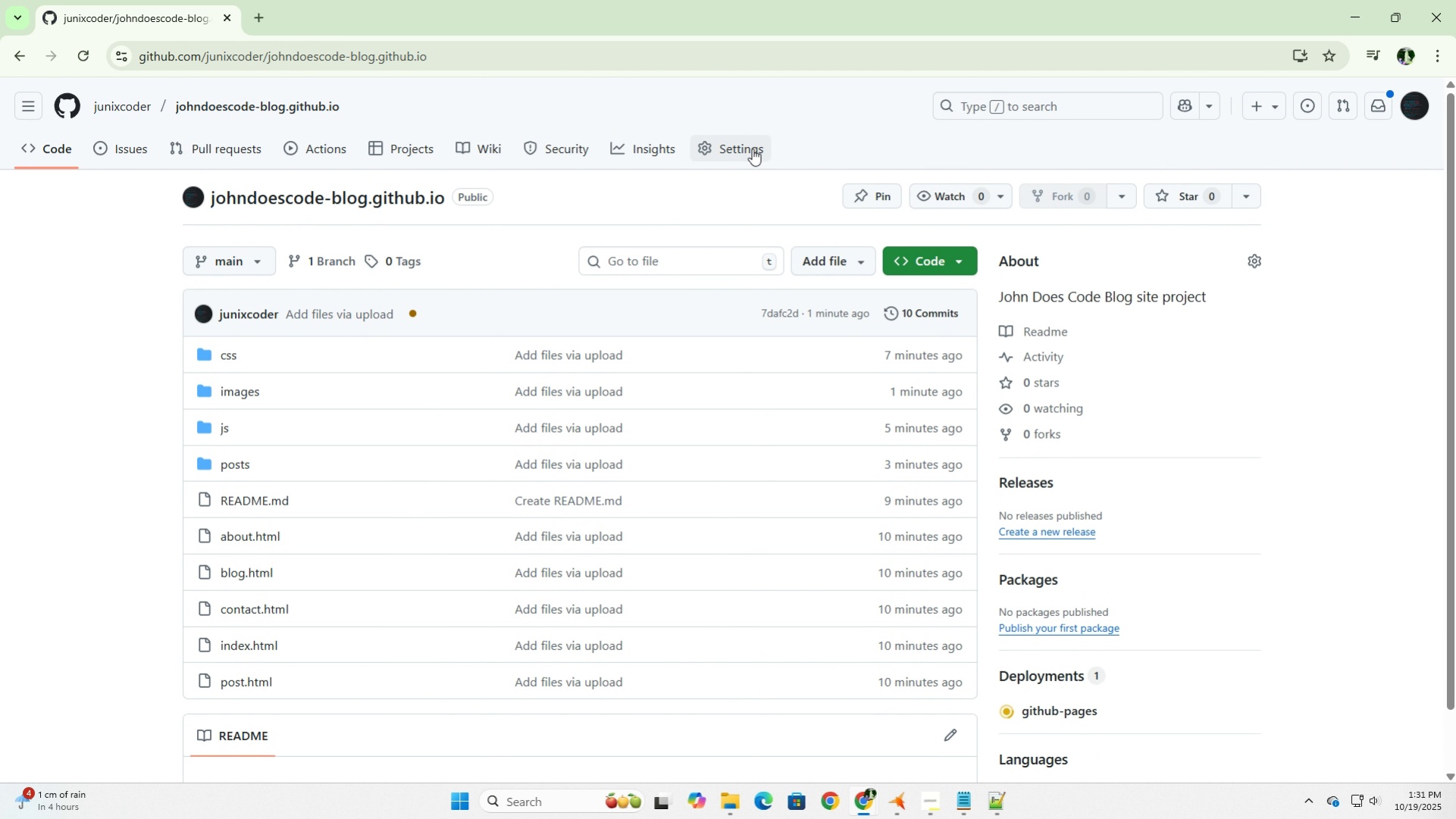 
left_click([752, 148])
 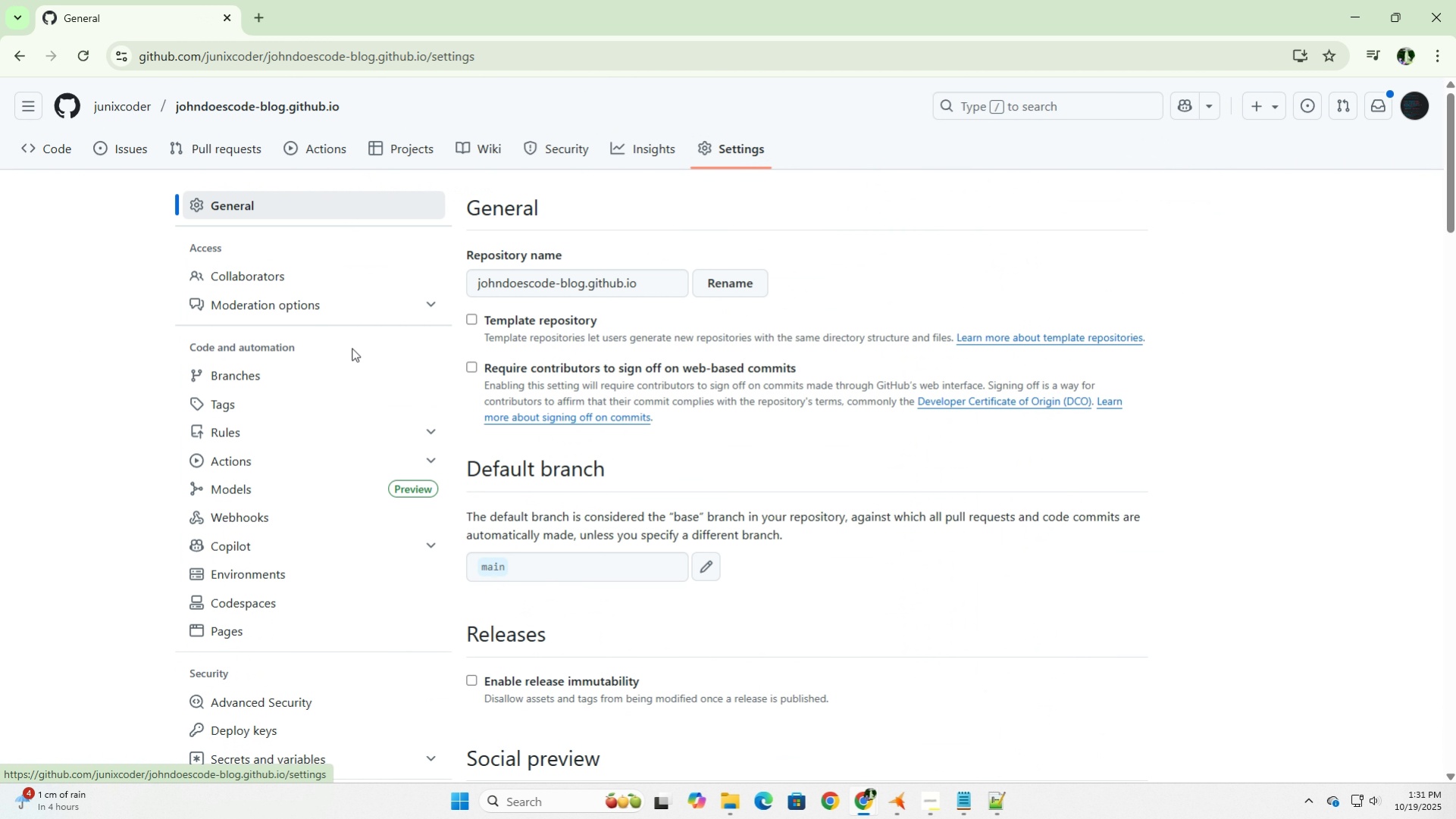 
scroll: coordinate [333, 400], scroll_direction: down, amount: 3.0
 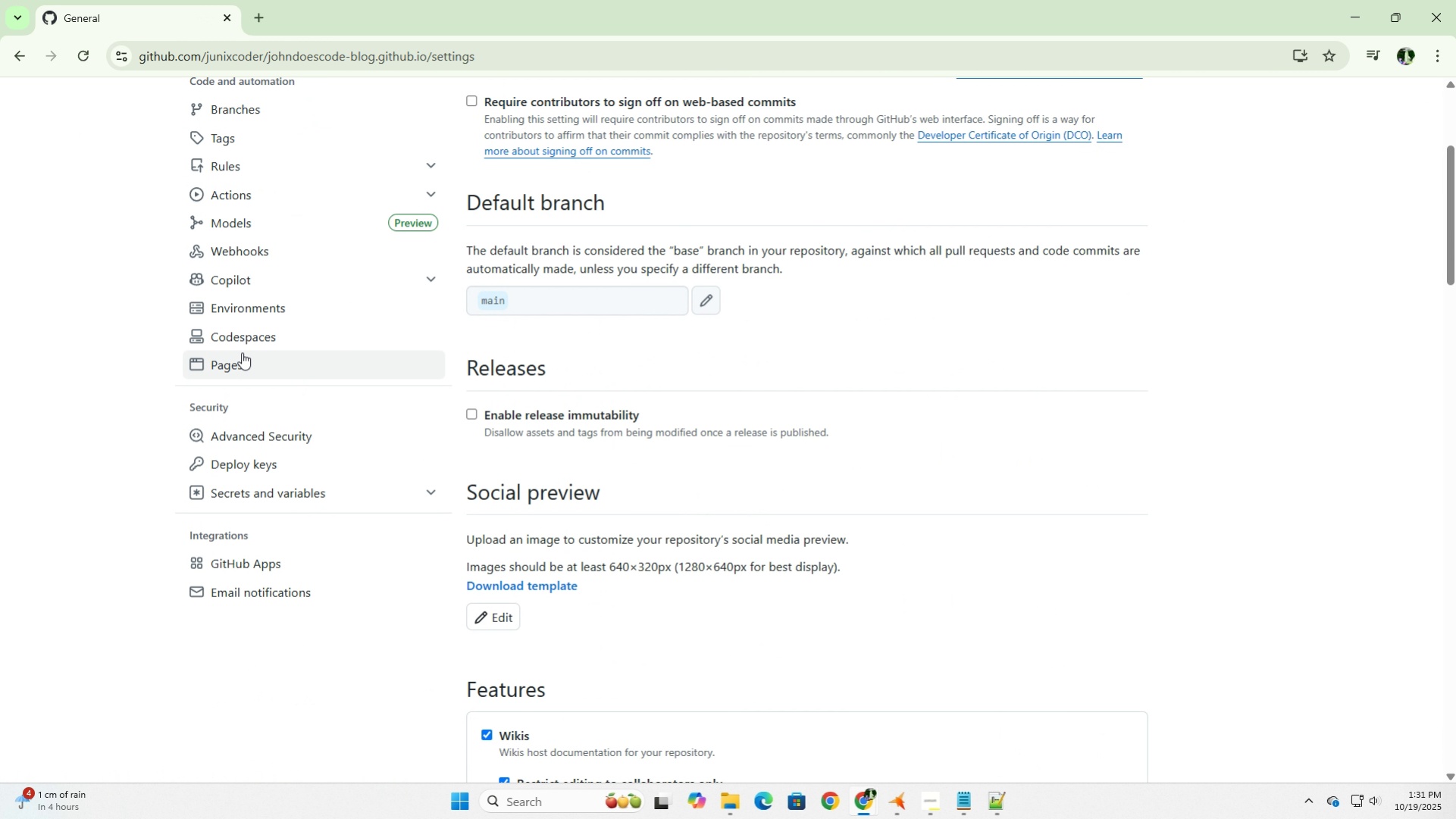 
left_click([242, 352])
 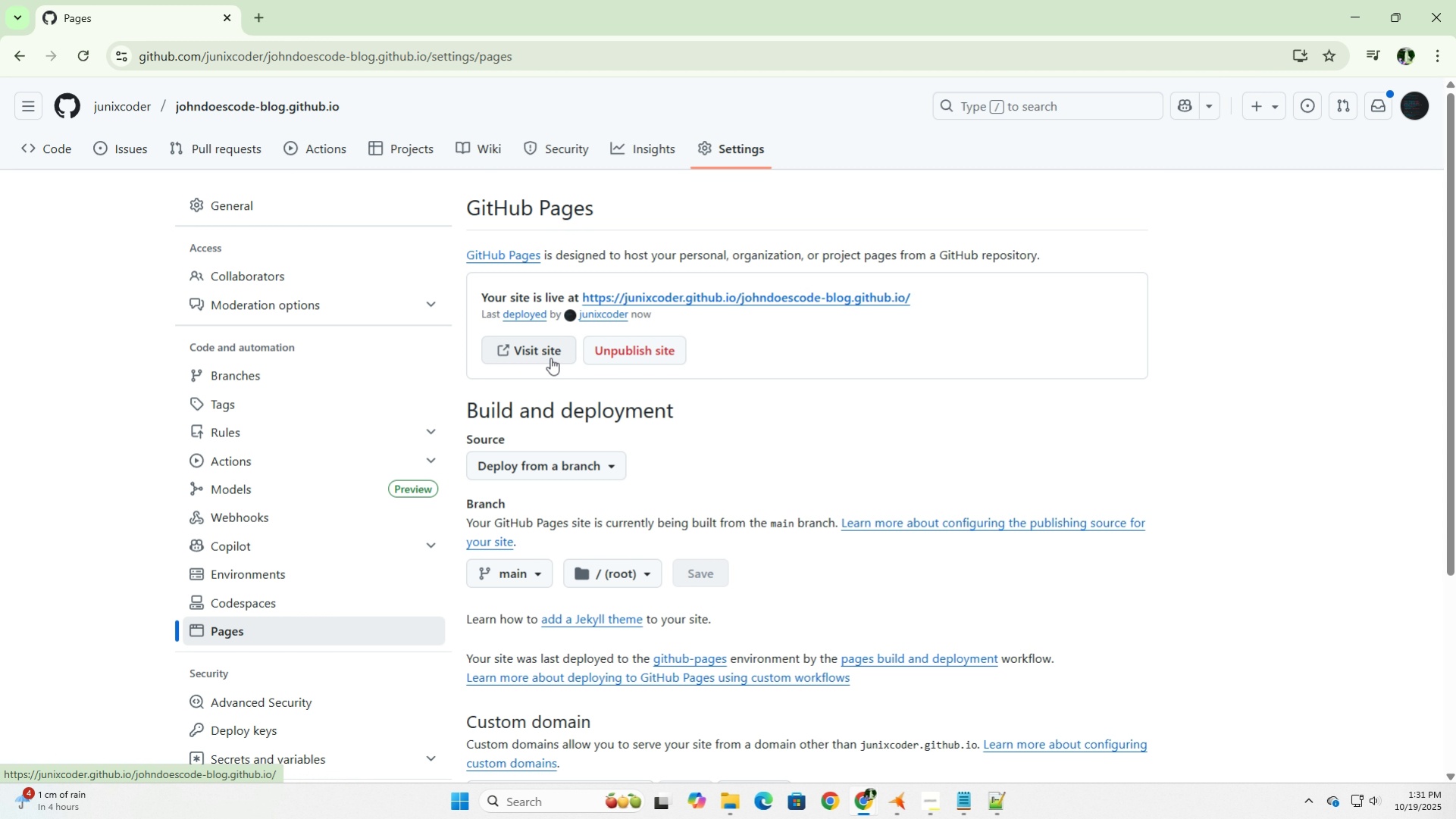 
left_click([549, 352])
 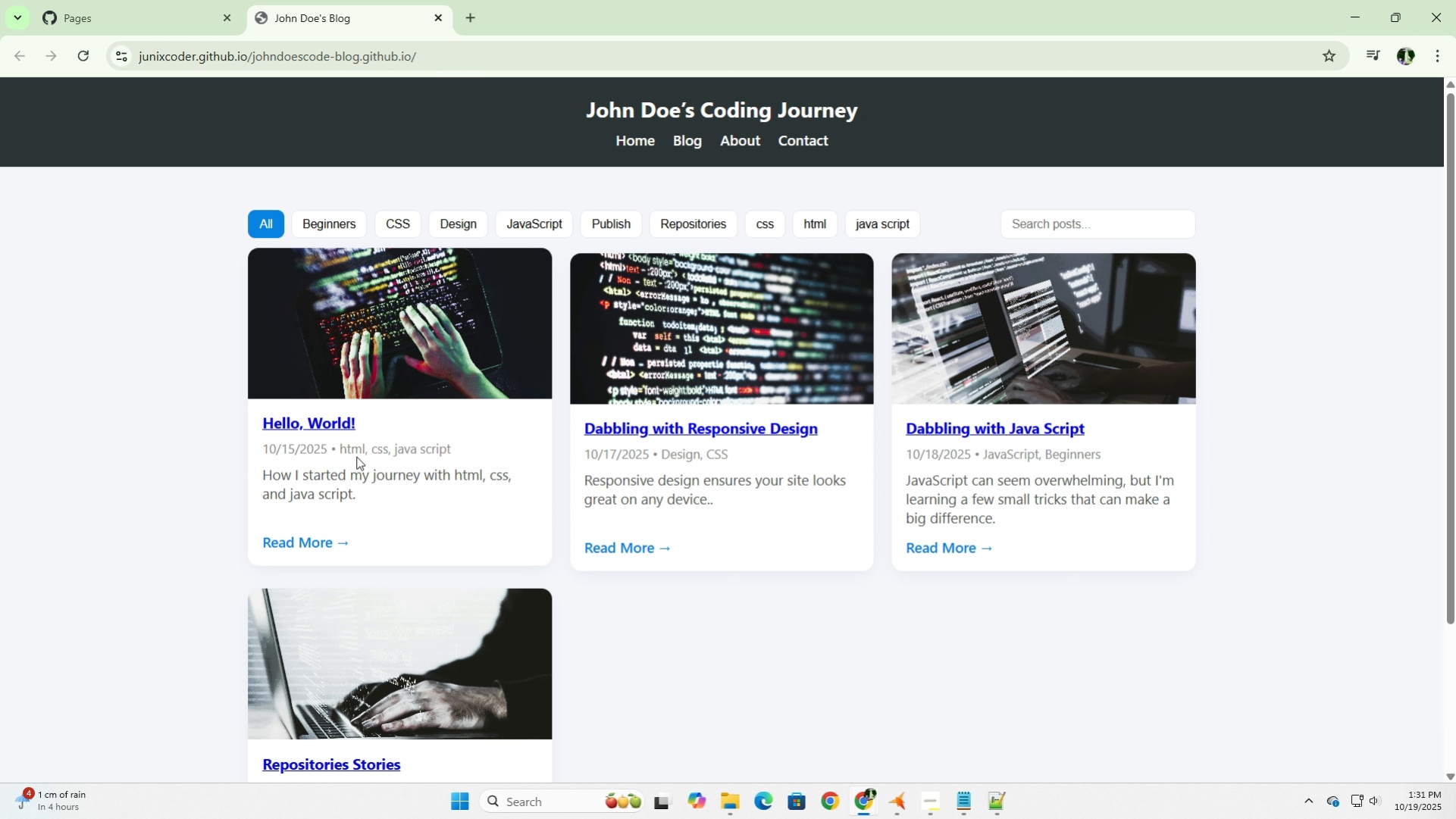 
scroll: coordinate [370, 537], scroll_direction: up, amount: 4.0
 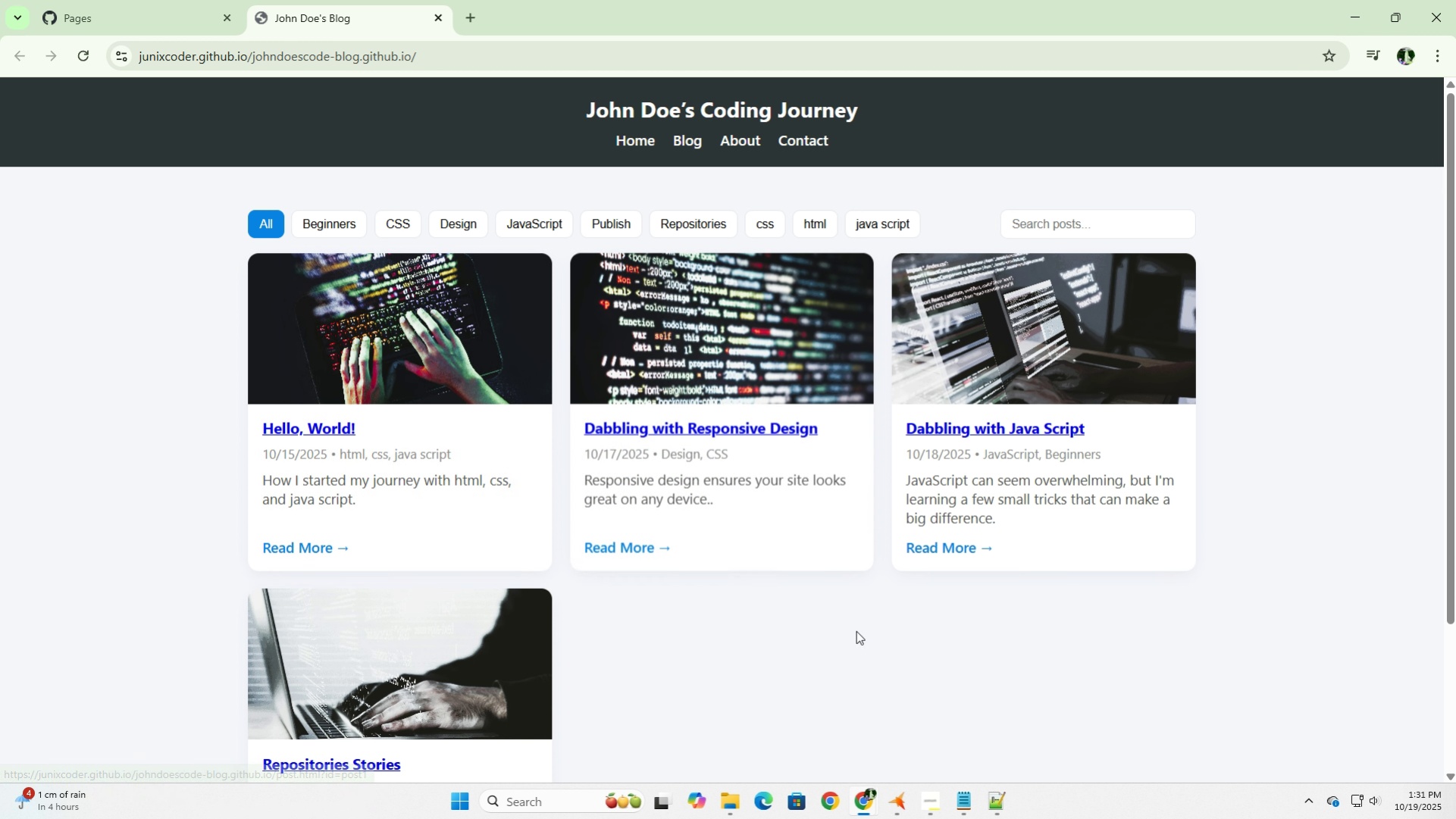 
wait(5.78)
 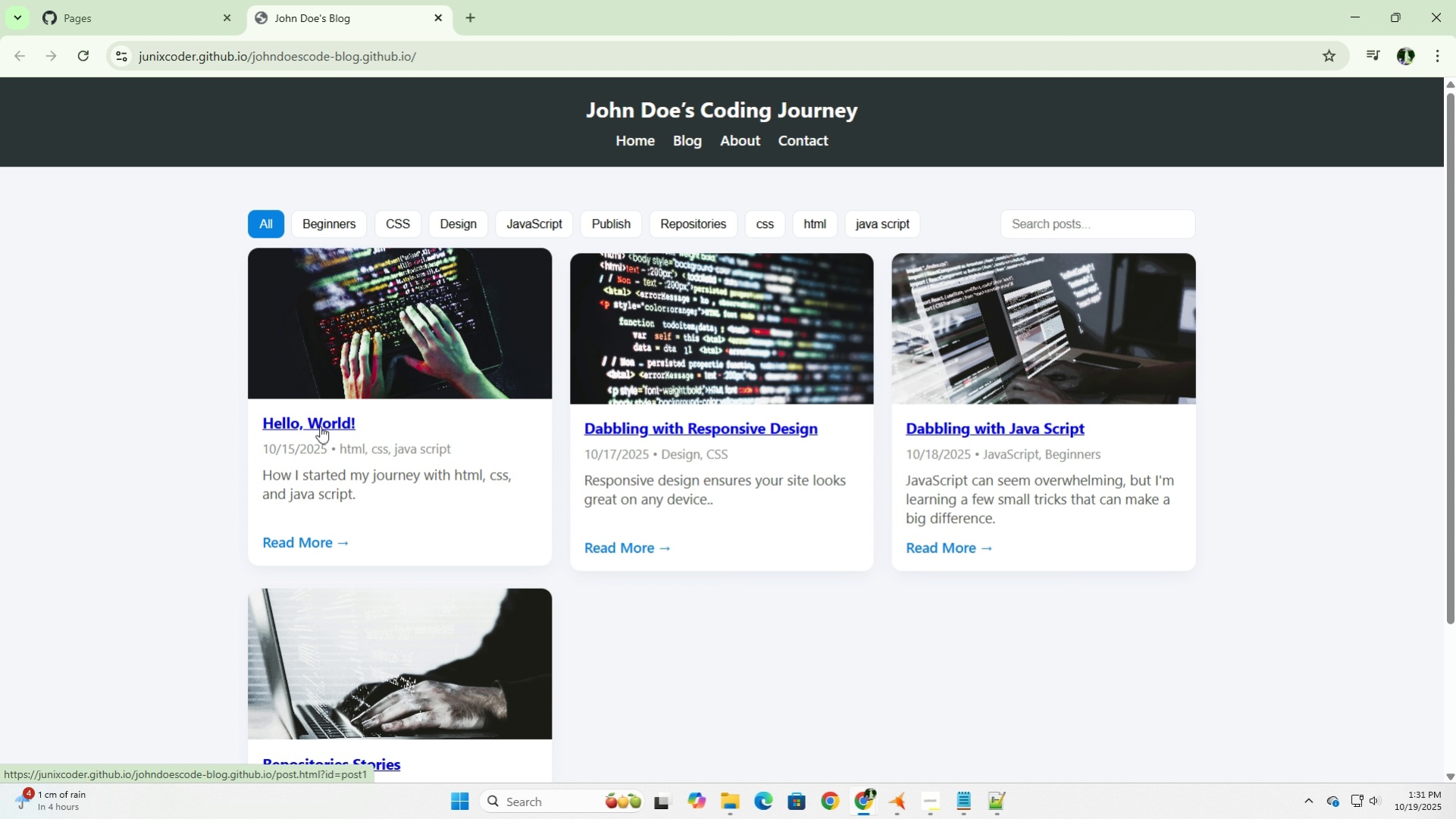 
left_click([898, 802])
 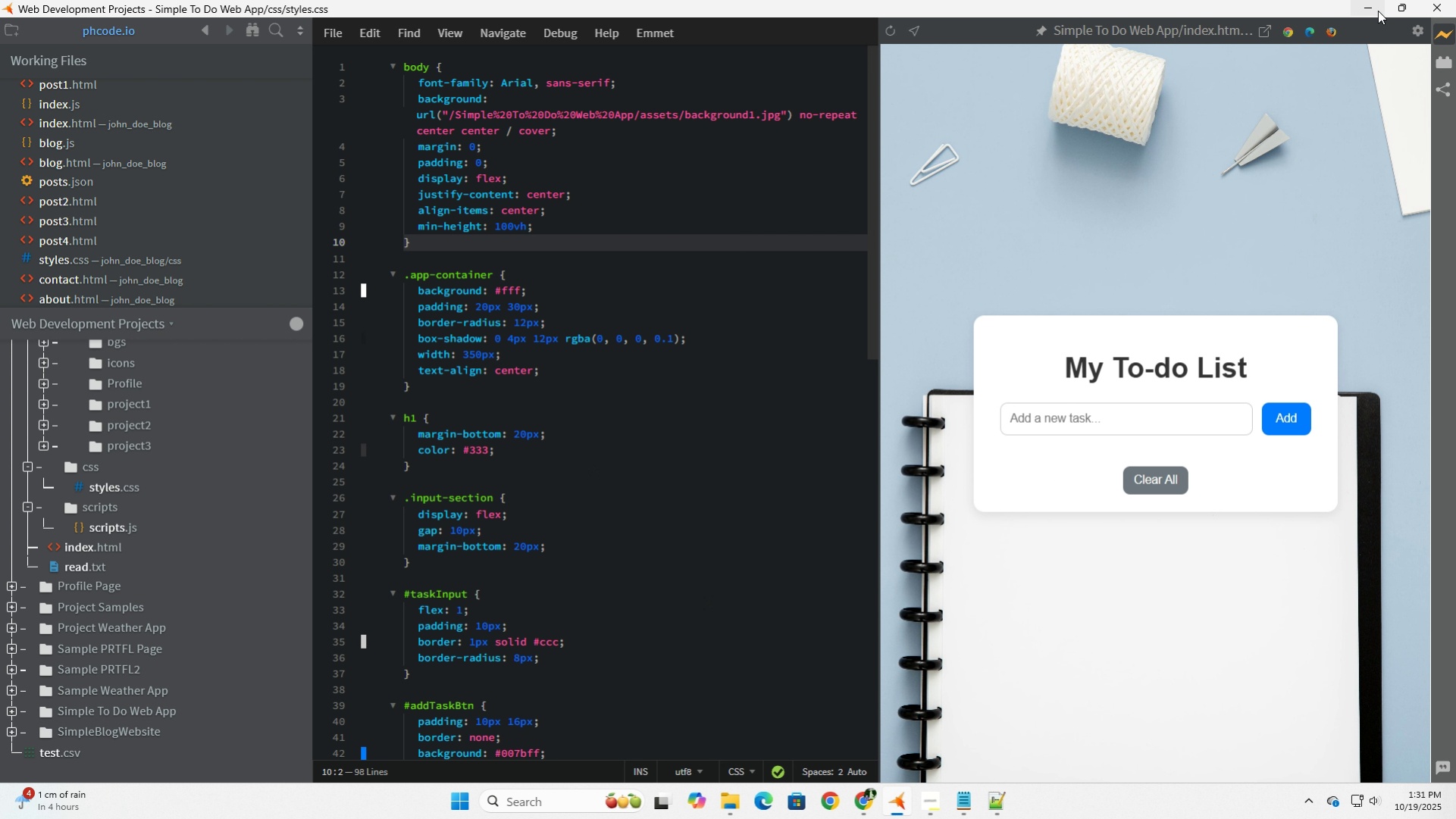 
left_click([1396, 12])
 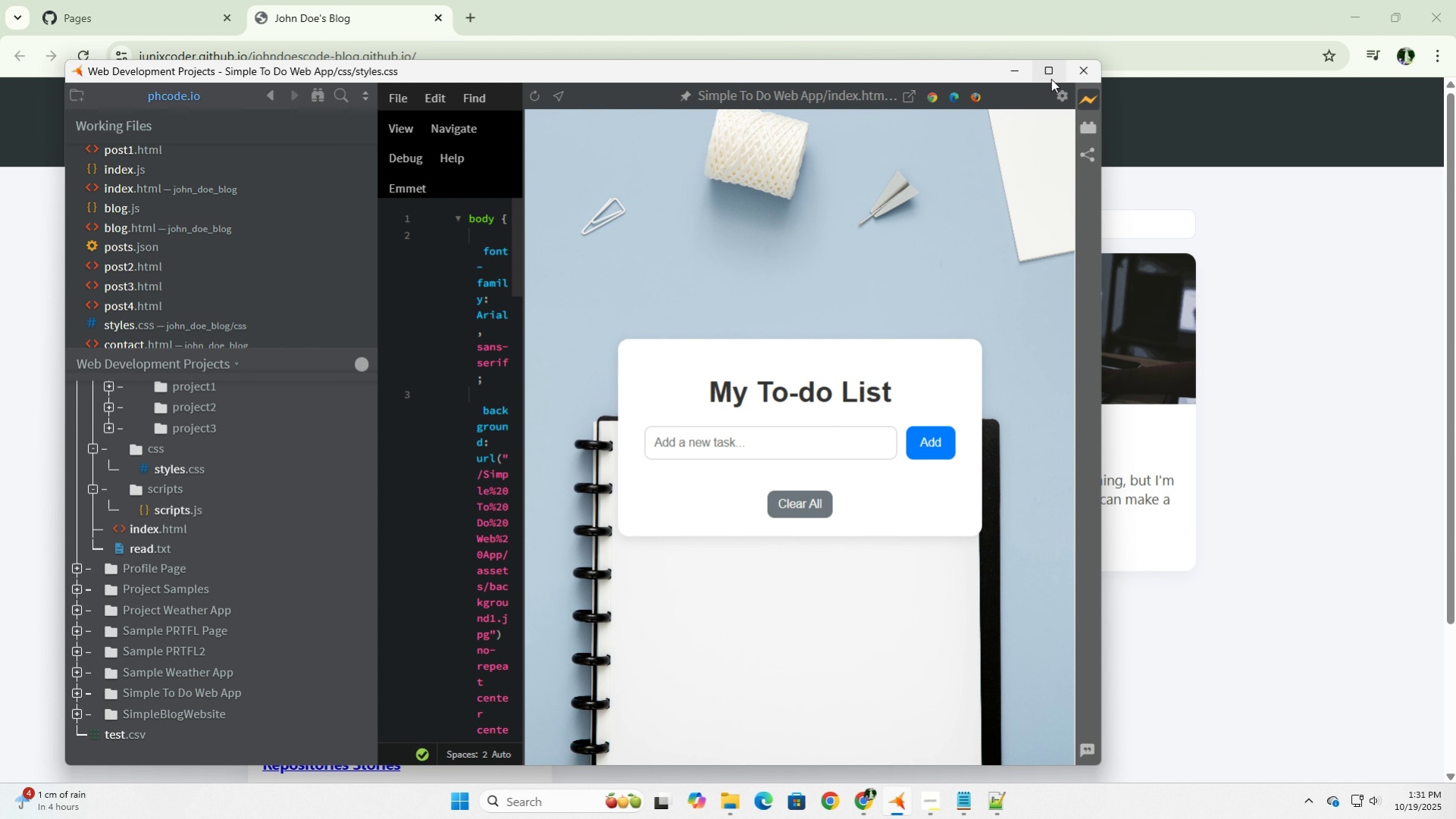 
left_click([1049, 68])
 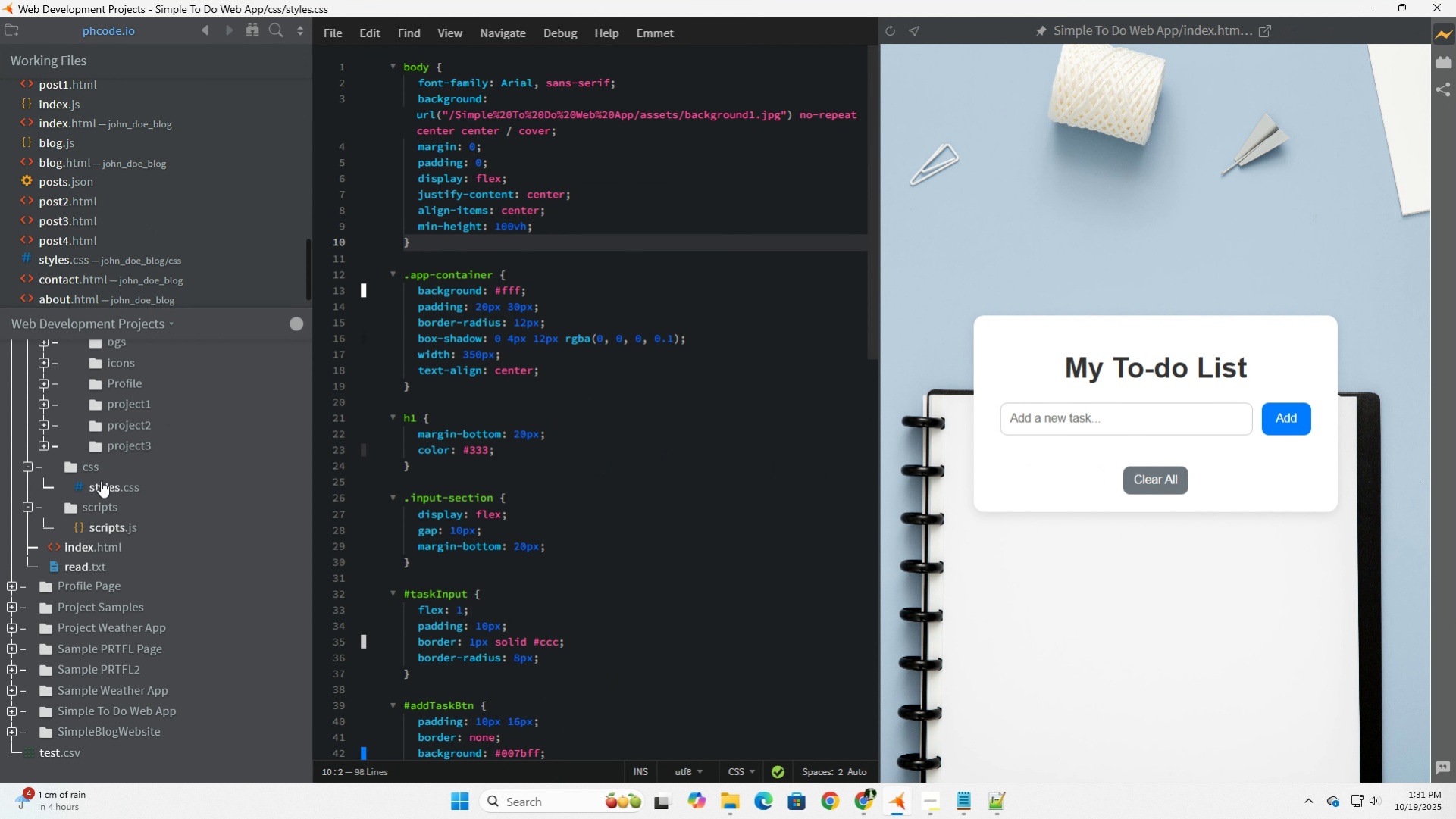 
scroll: coordinate [111, 470], scroll_direction: up, amount: 8.0
 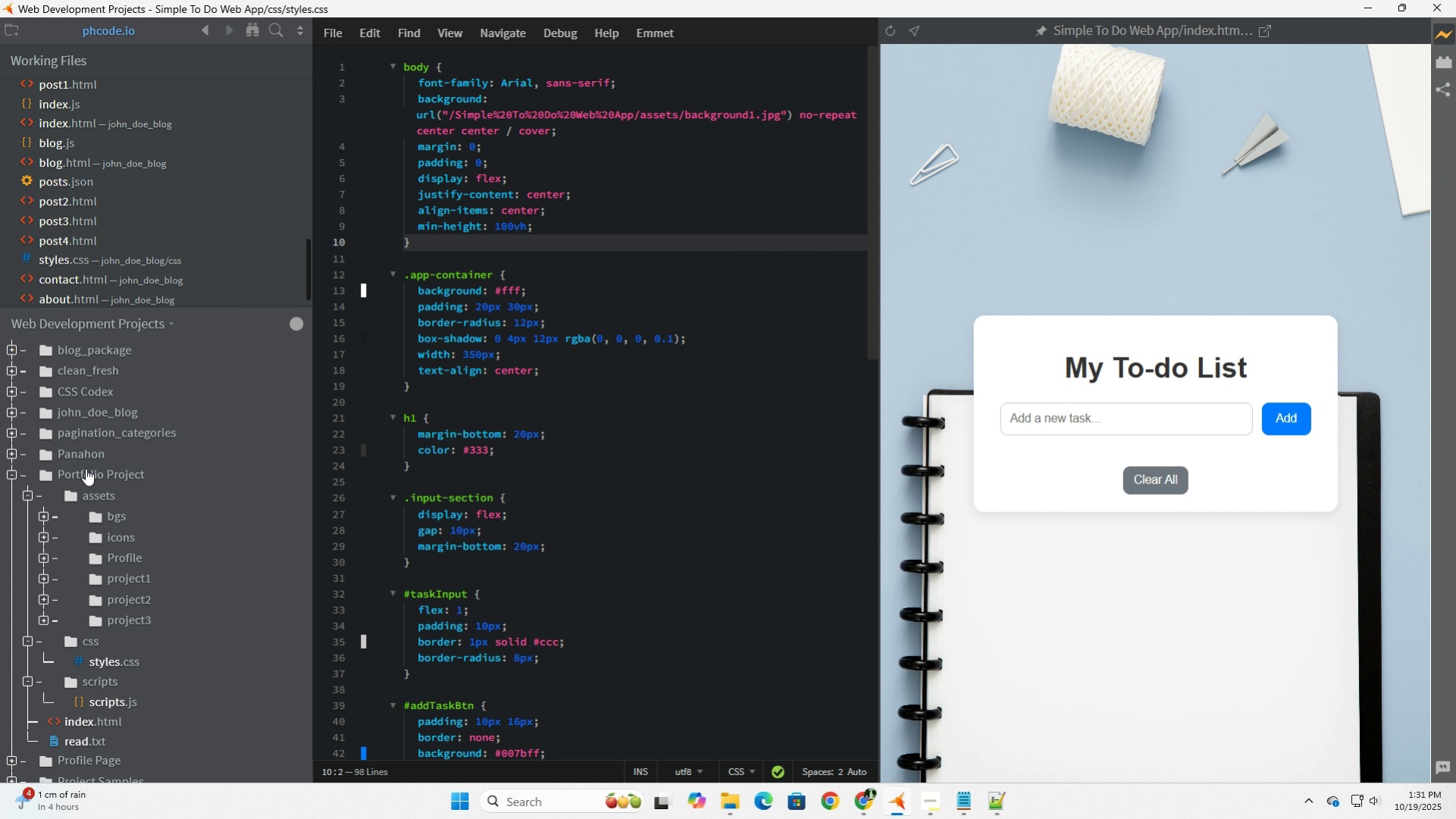 
scroll: coordinate [66, 512], scroll_direction: down, amount: 3.0
 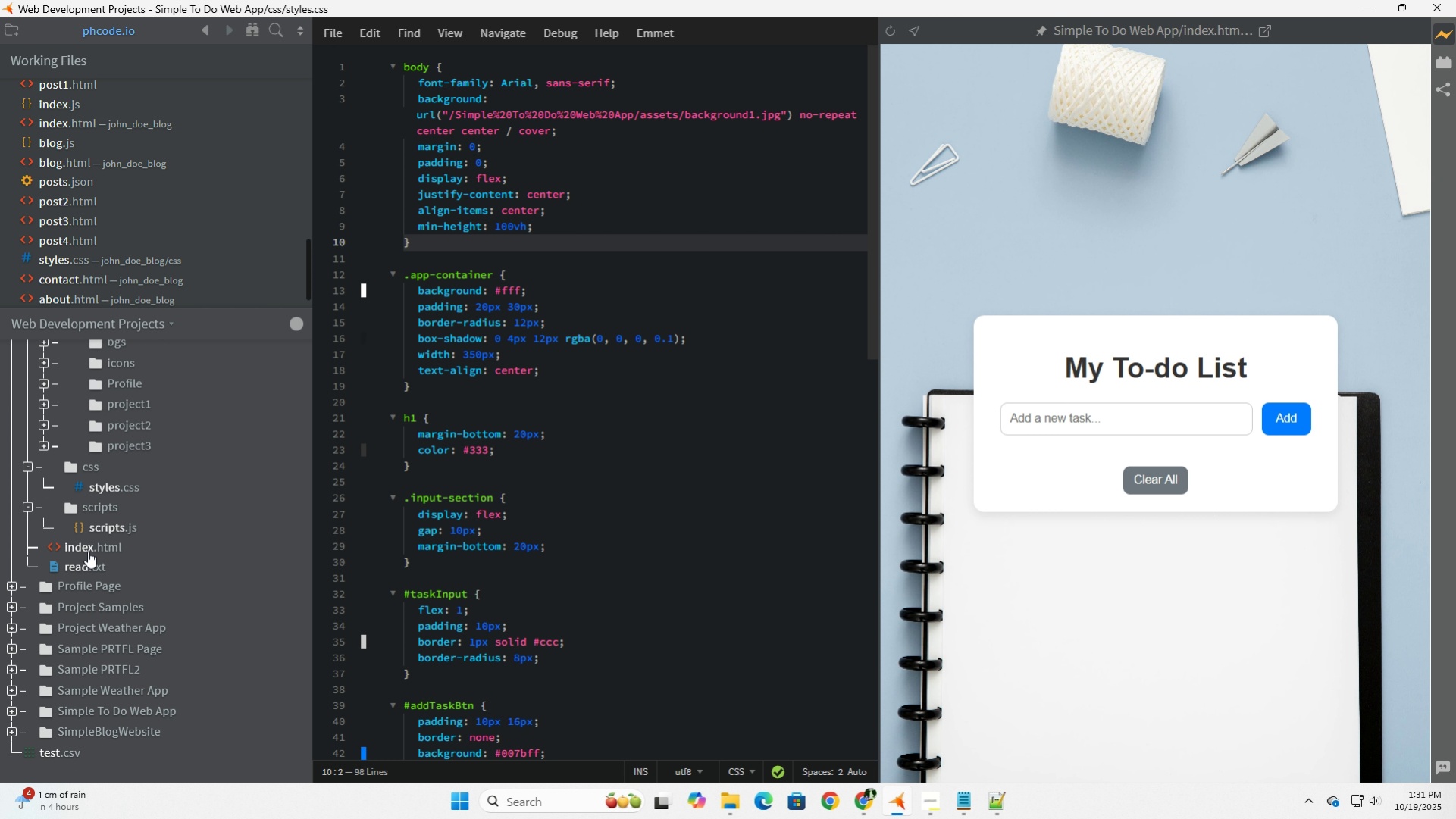 
left_click([86, 549])
 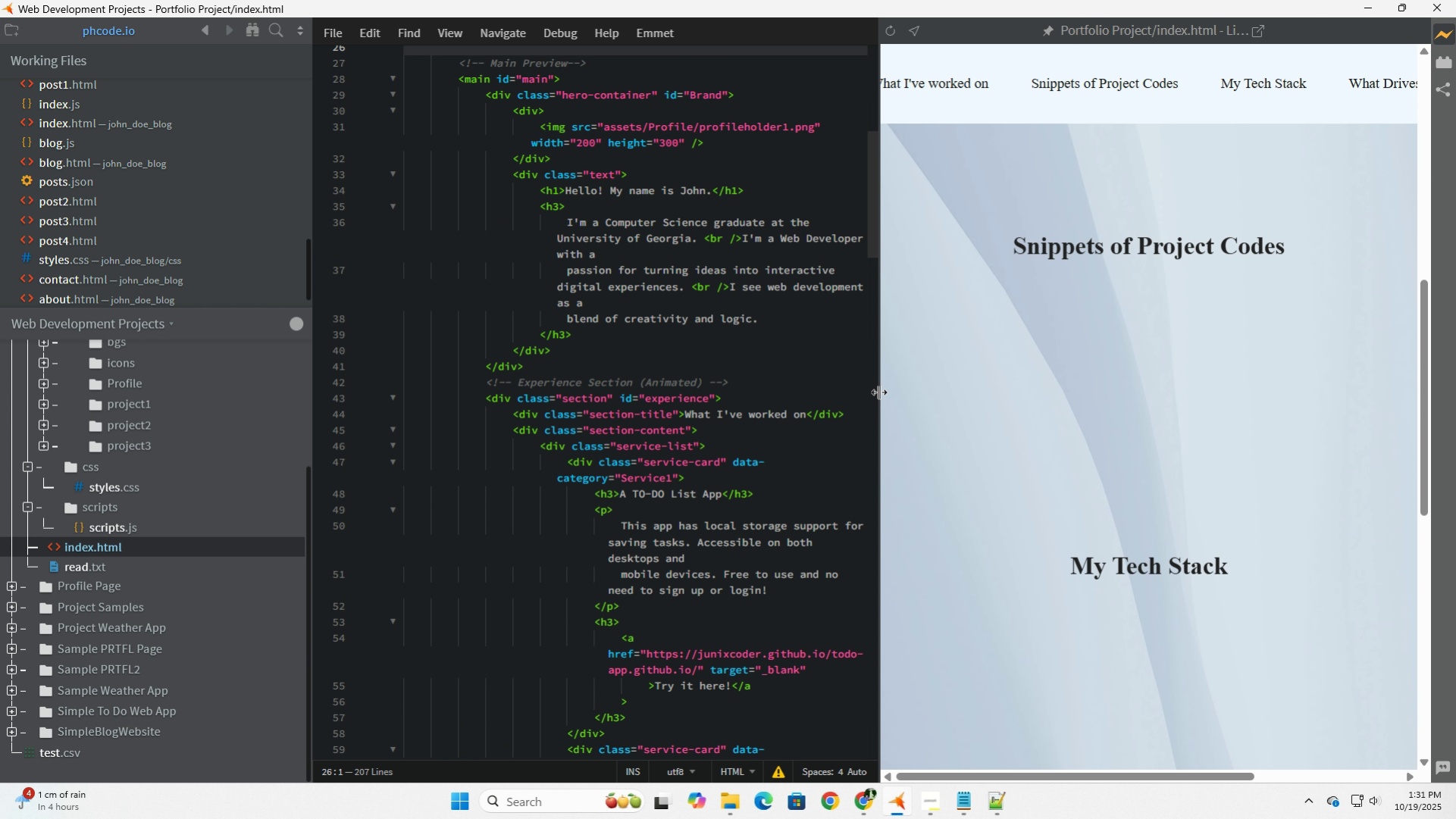 
left_click_drag(start_coordinate=[880, 390], to_coordinate=[905, 390])
 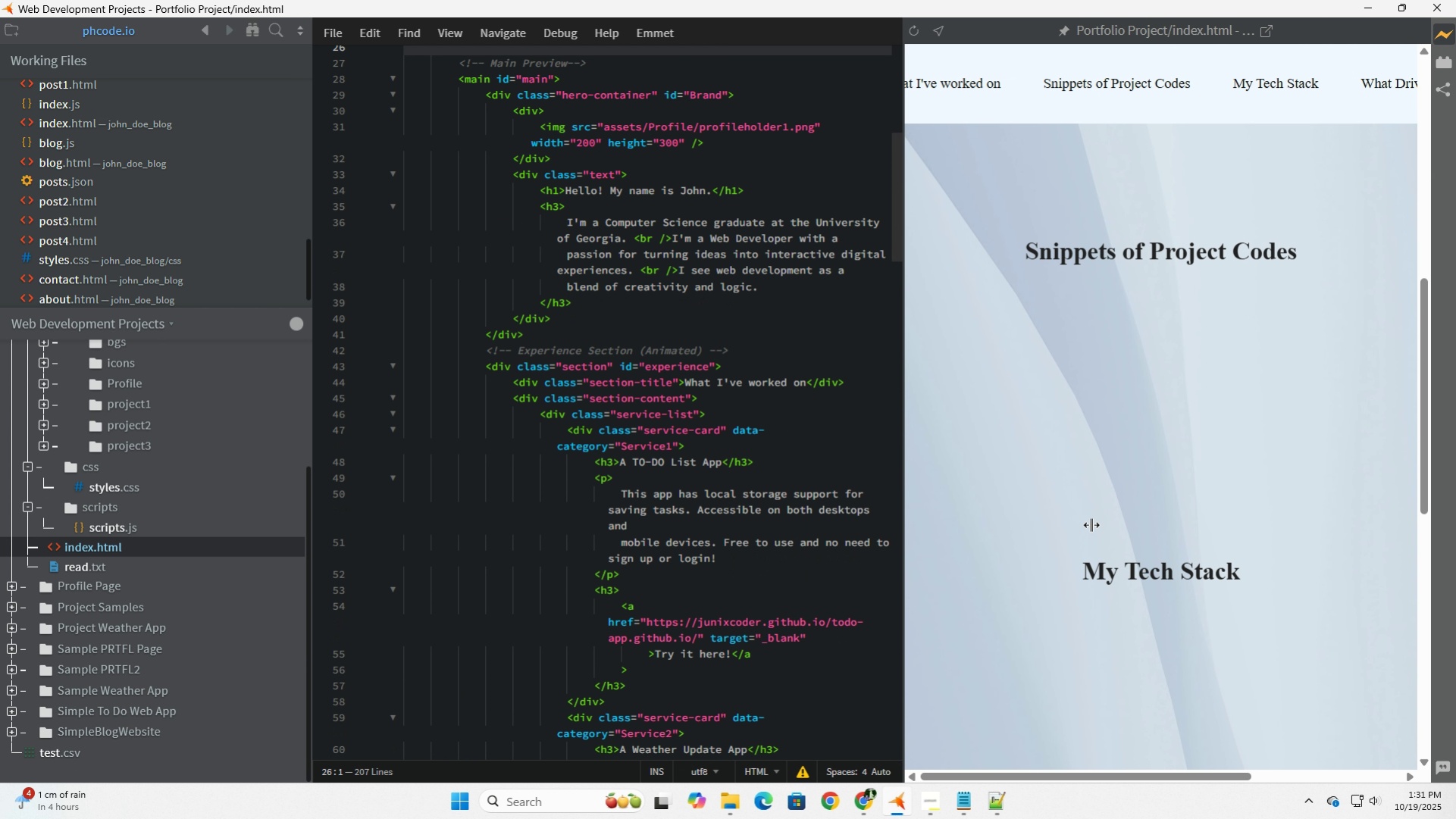 
scroll: coordinate [1091, 524], scroll_direction: up, amount: 7.0
 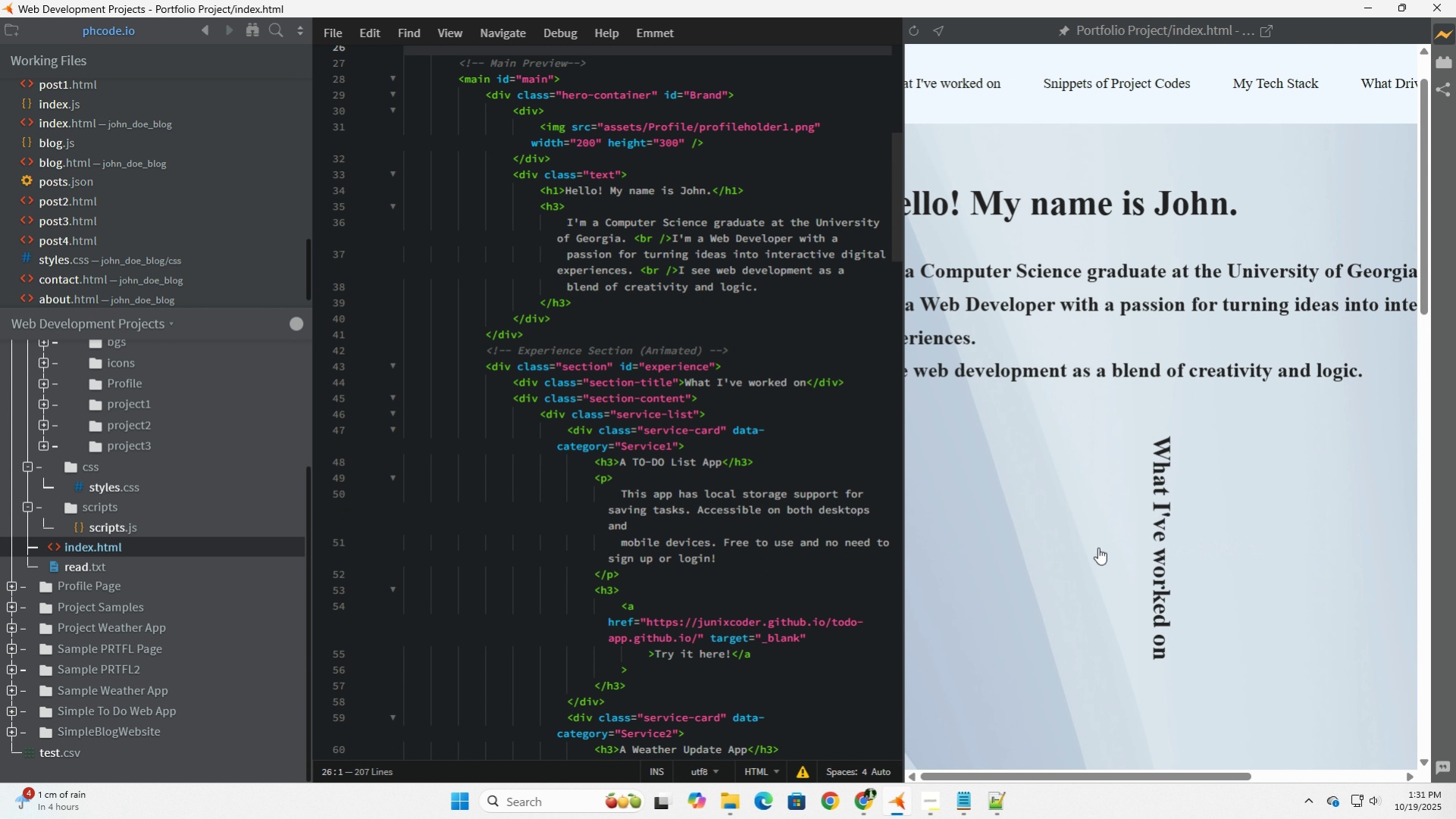 
left_click([1097, 547])
 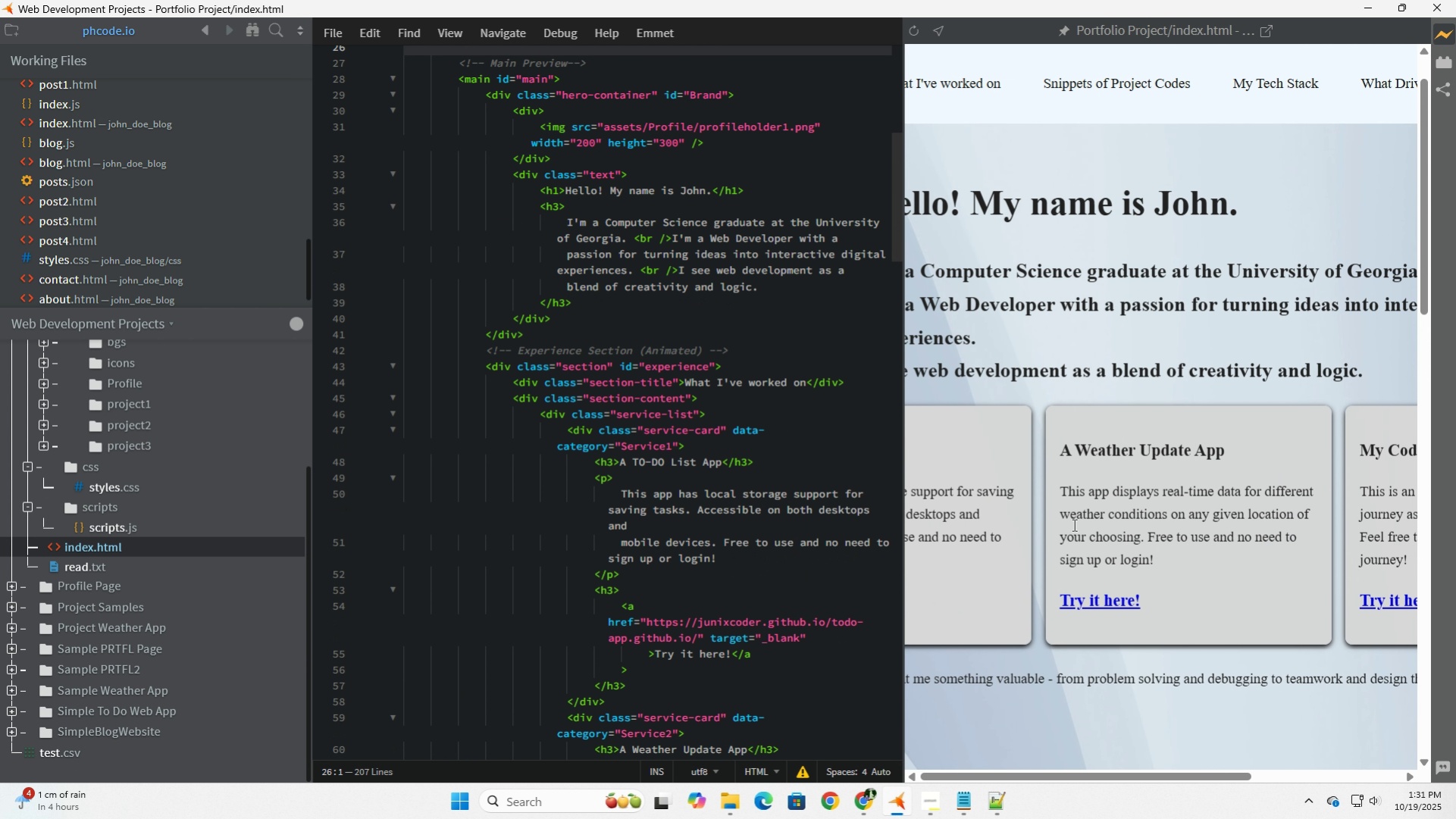 
scroll: coordinate [691, 483], scroll_direction: down, amount: 8.0
 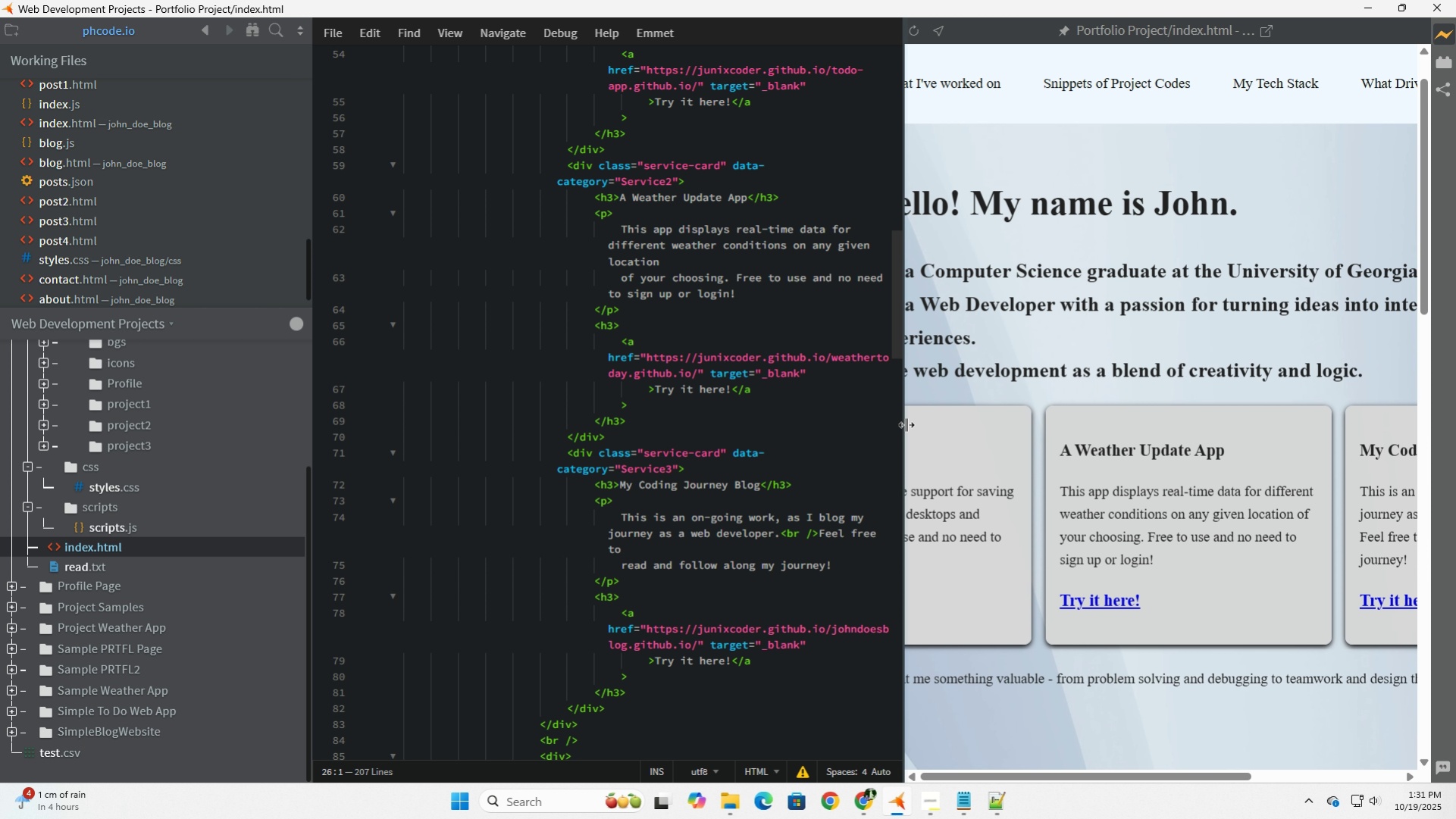 
left_click_drag(start_coordinate=[904, 423], to_coordinate=[1122, 414])
 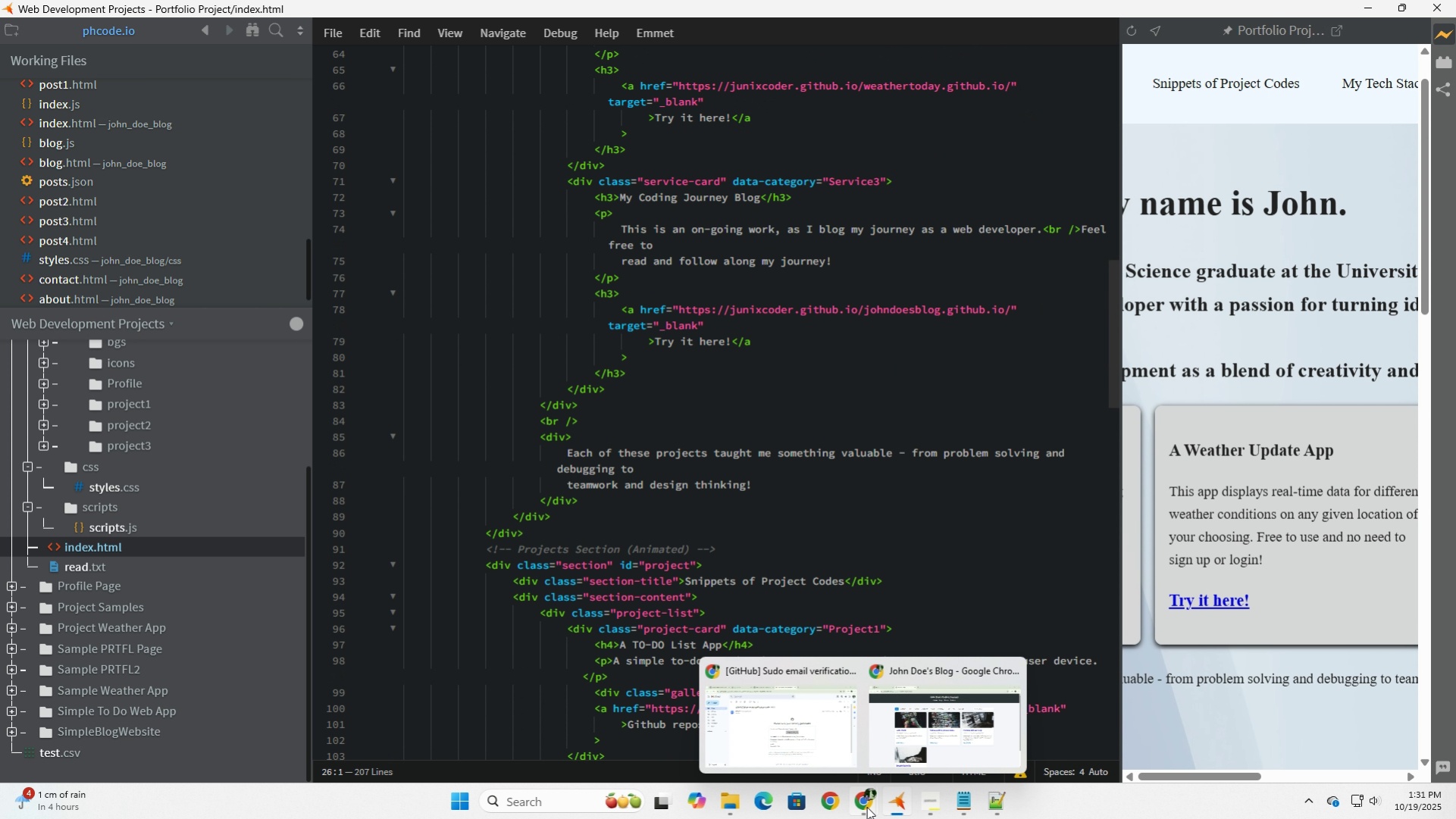 
left_click([923, 727])
 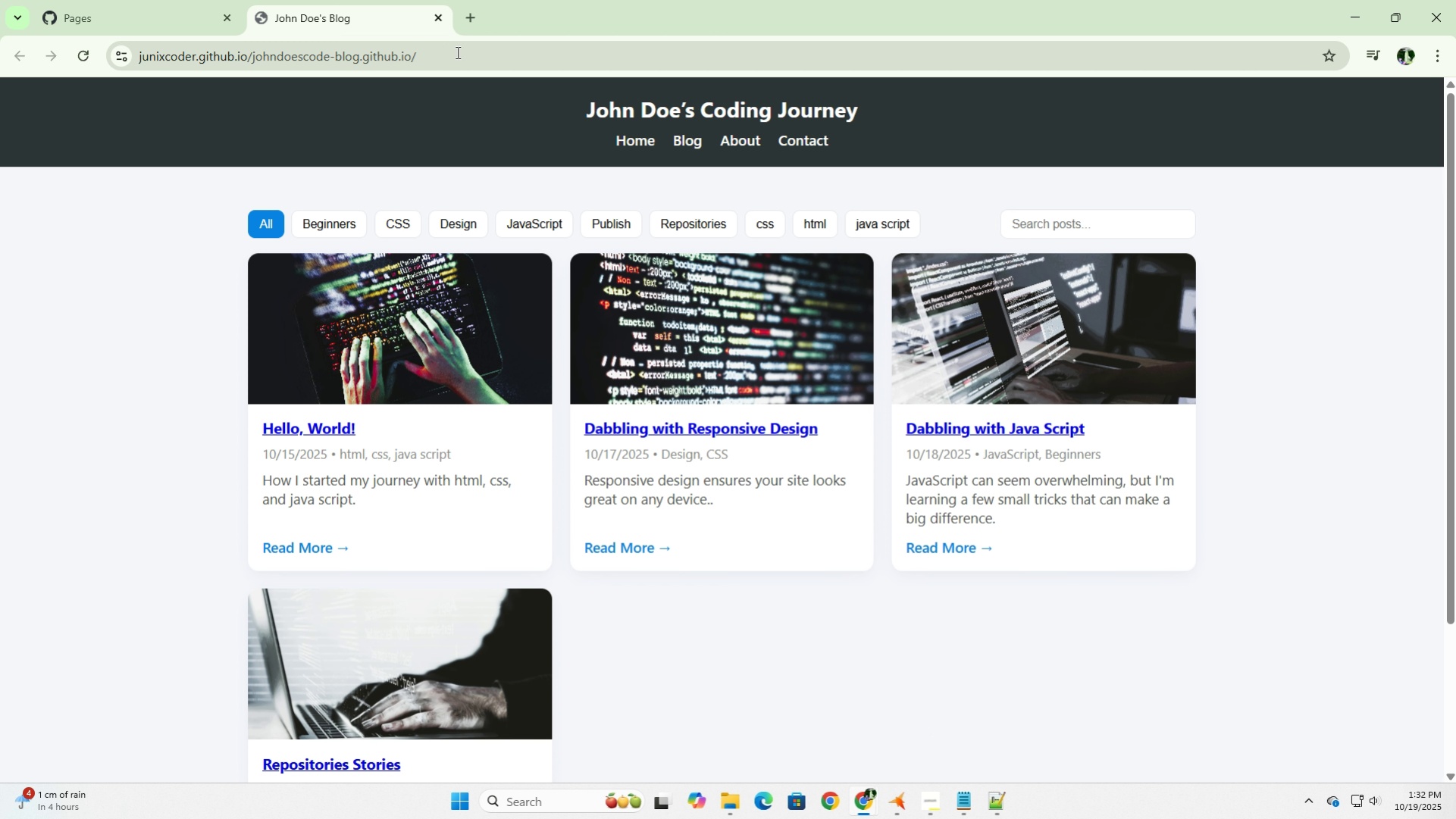 
left_click_drag(start_coordinate=[458, 52], to_coordinate=[67, 63])
 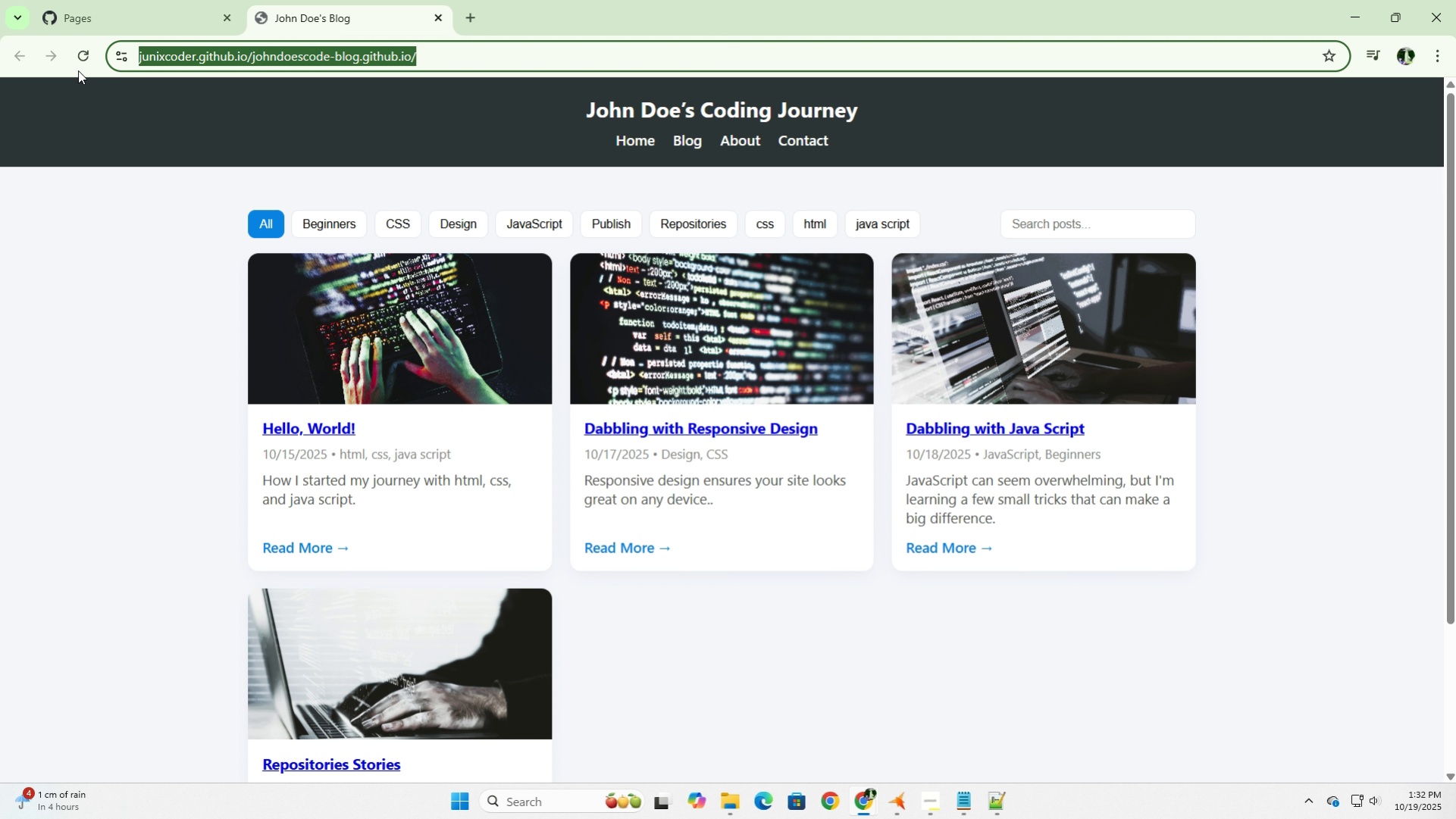 
key(Control+C)
 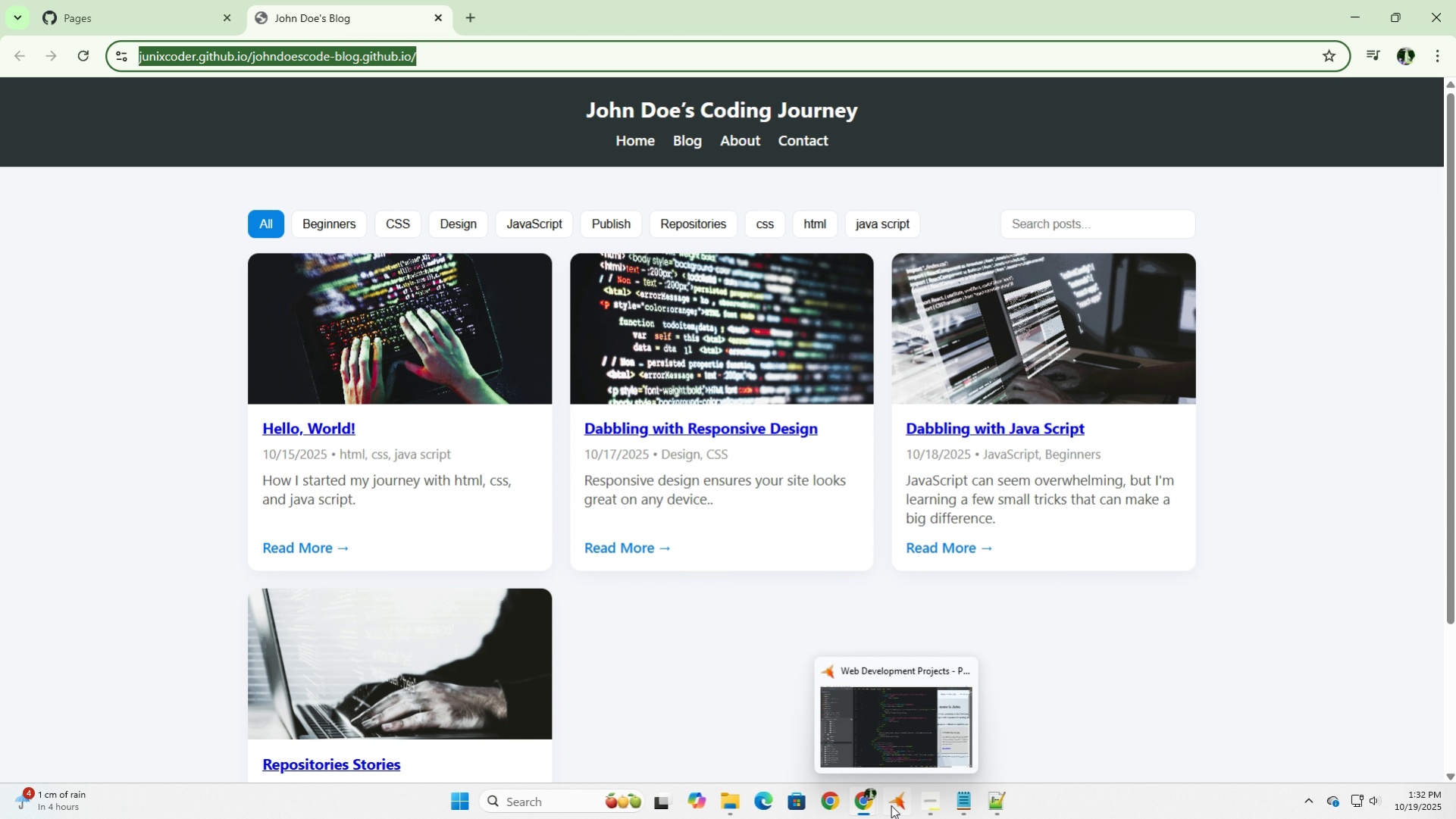 
left_click([870, 805])
 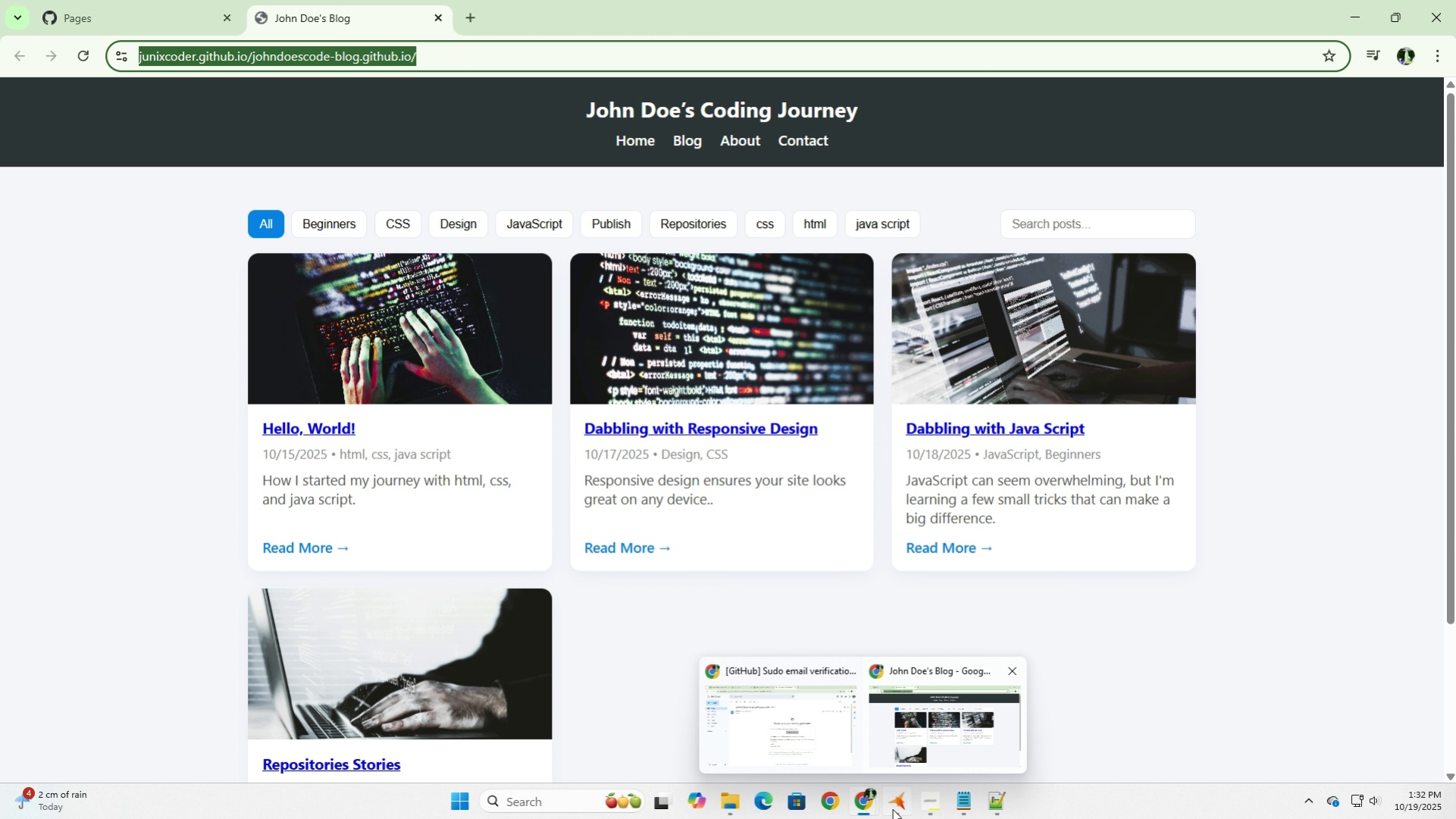 
left_click([892, 808])
 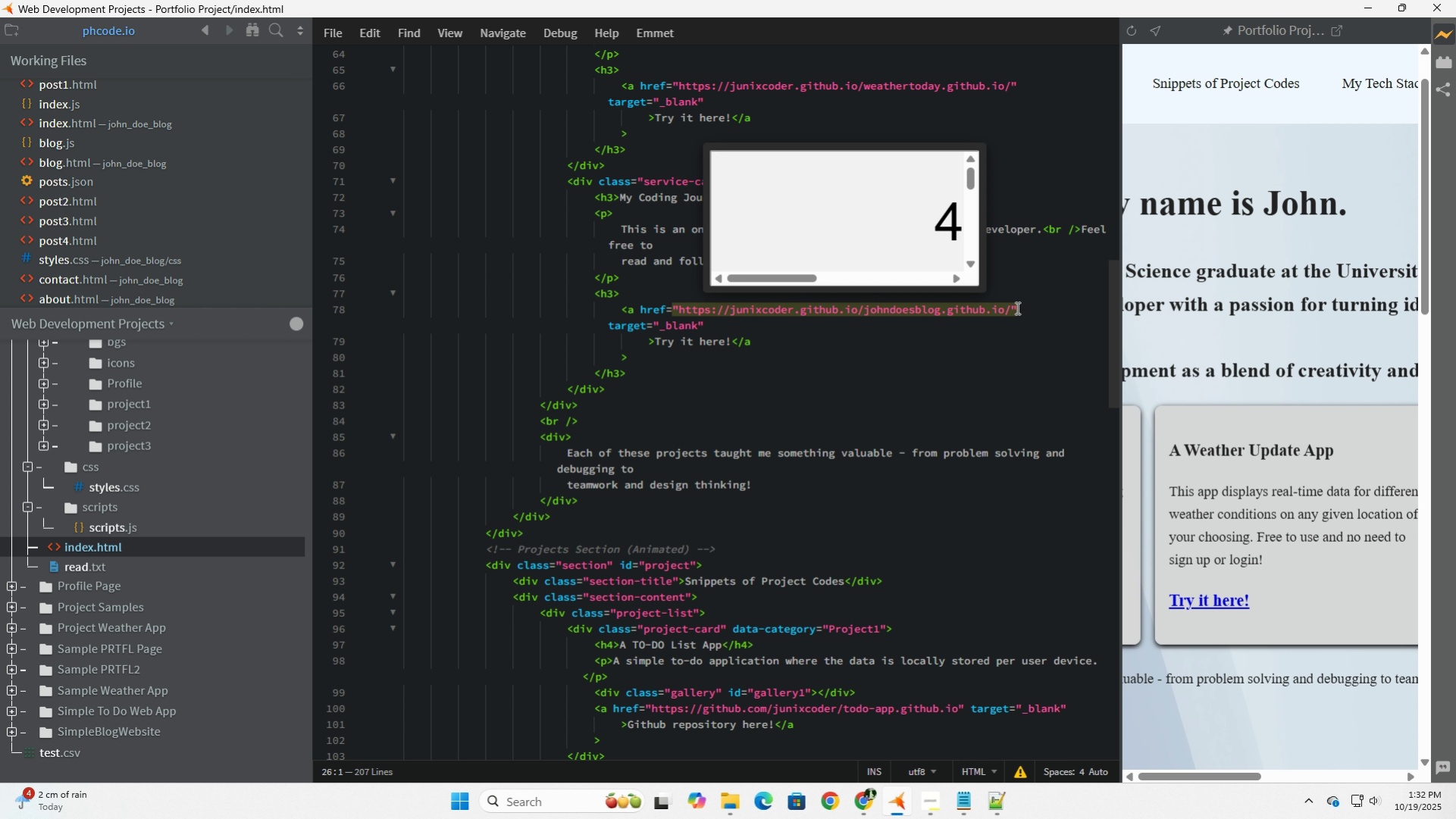 
left_click_drag(start_coordinate=[1007, 308], to_coordinate=[1001, 308])
 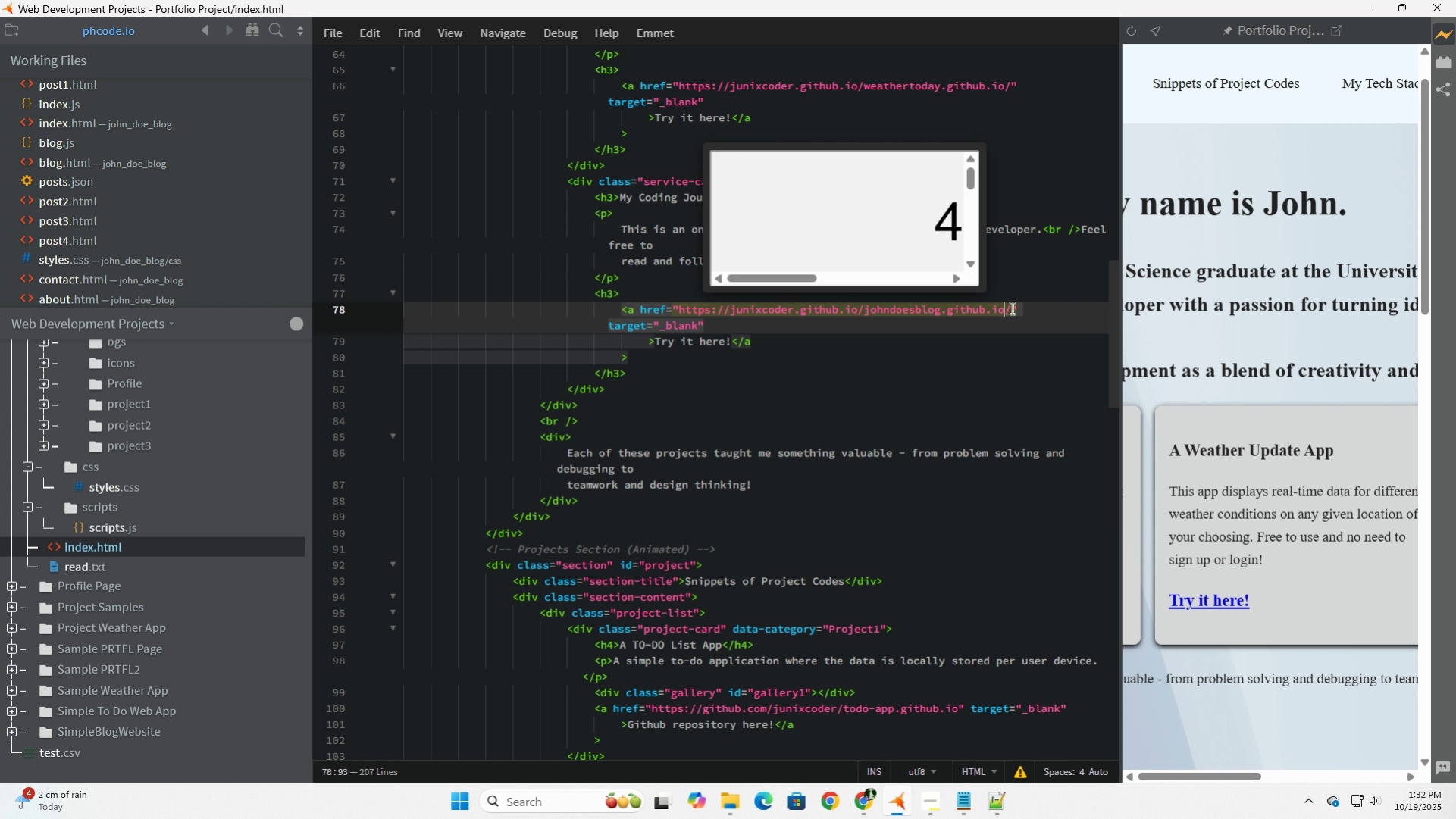 
left_click_drag(start_coordinate=[1010, 308], to_coordinate=[928, 308])
 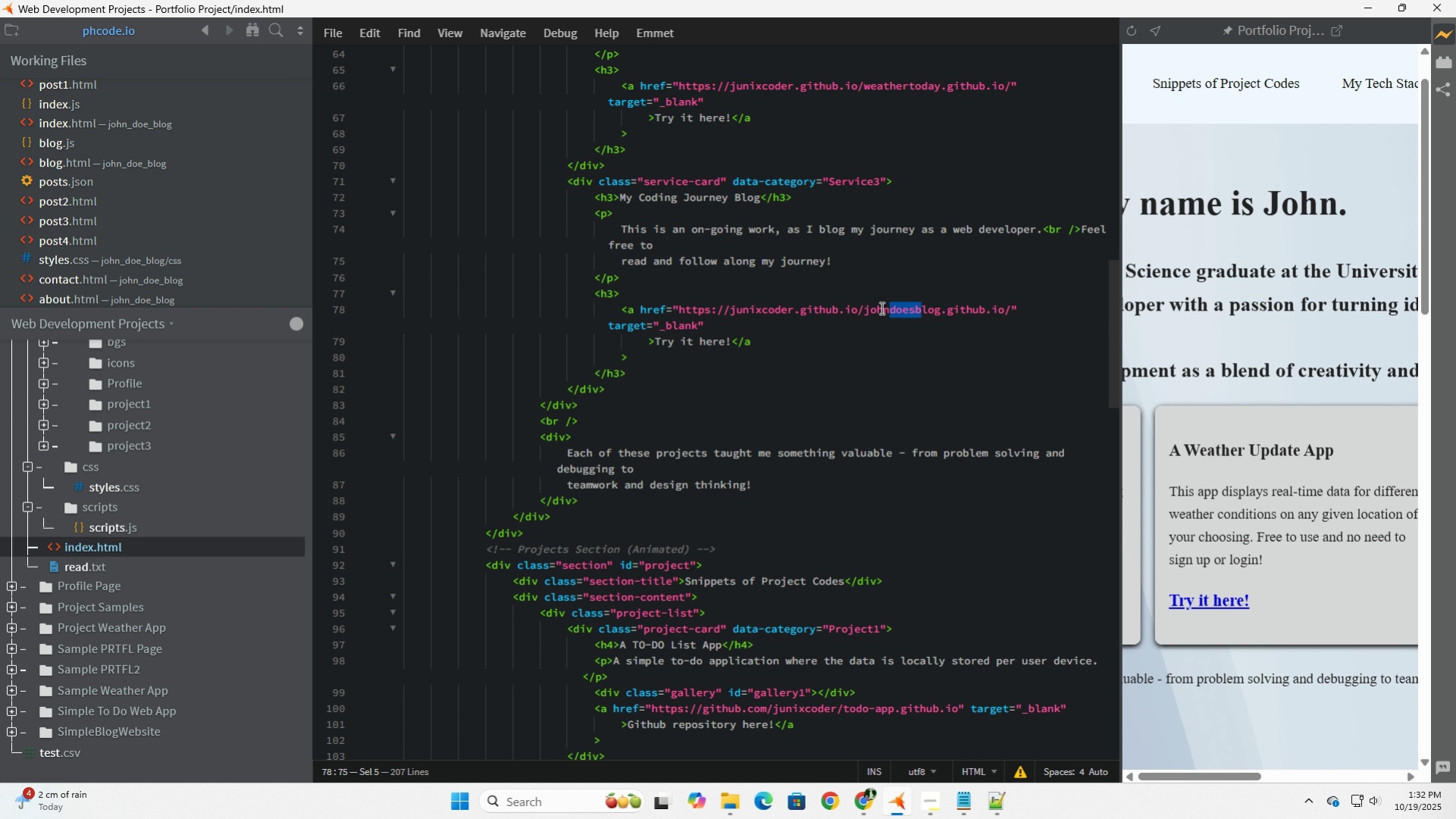 
left_click_drag(start_coordinate=[922, 308], to_coordinate=[676, 313])
 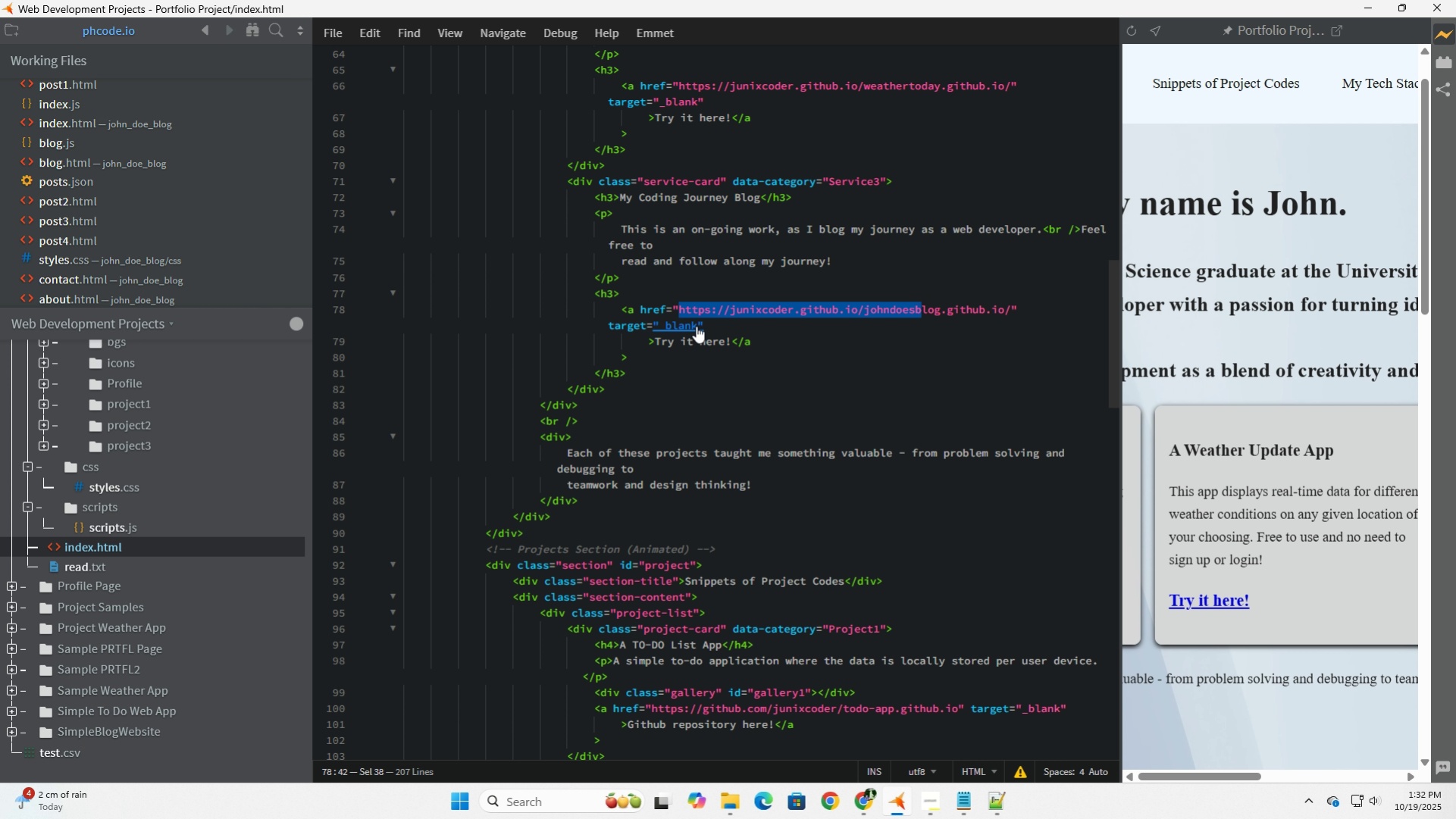 
key(Control+V)
 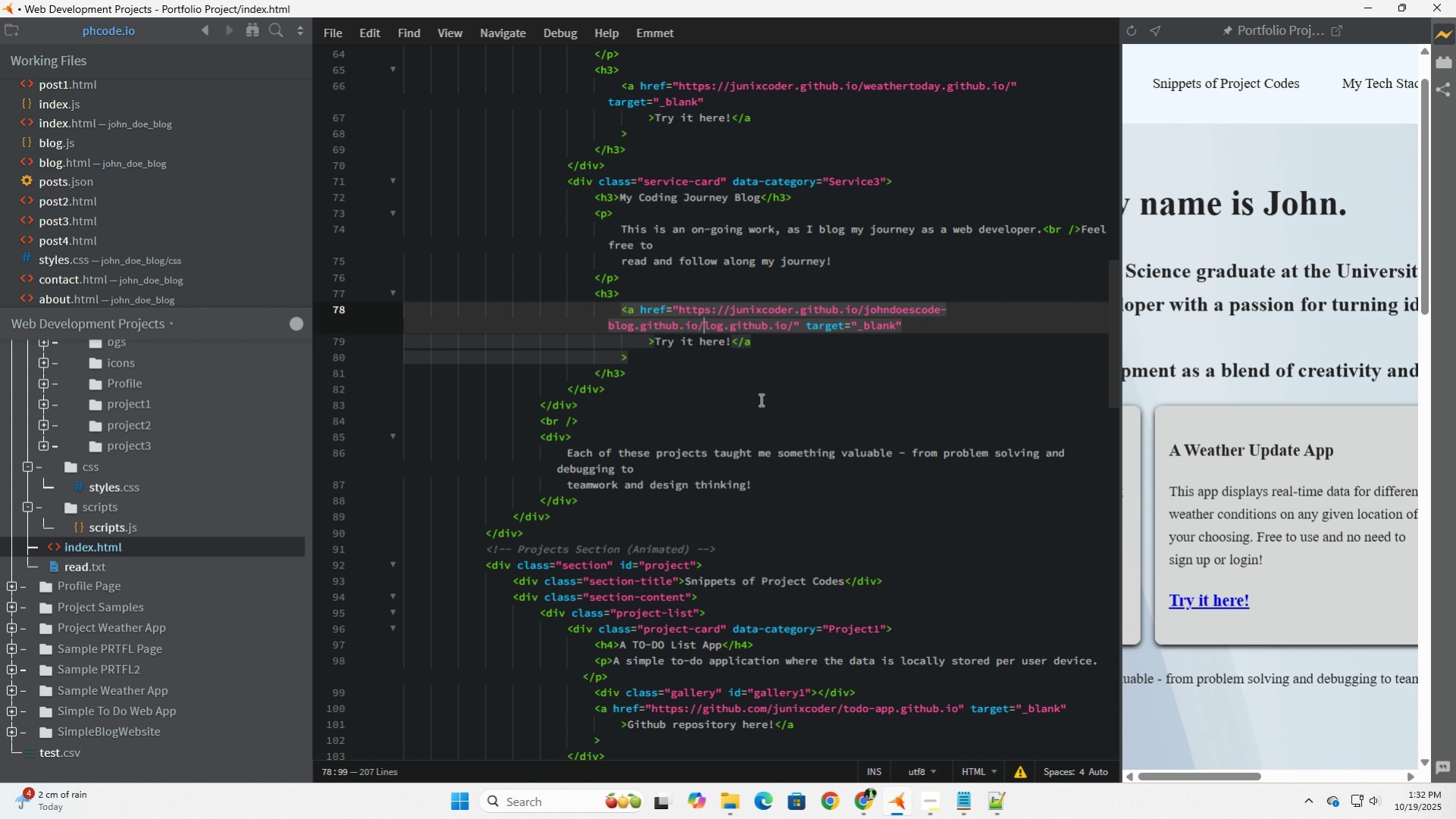 
wait(6.82)
 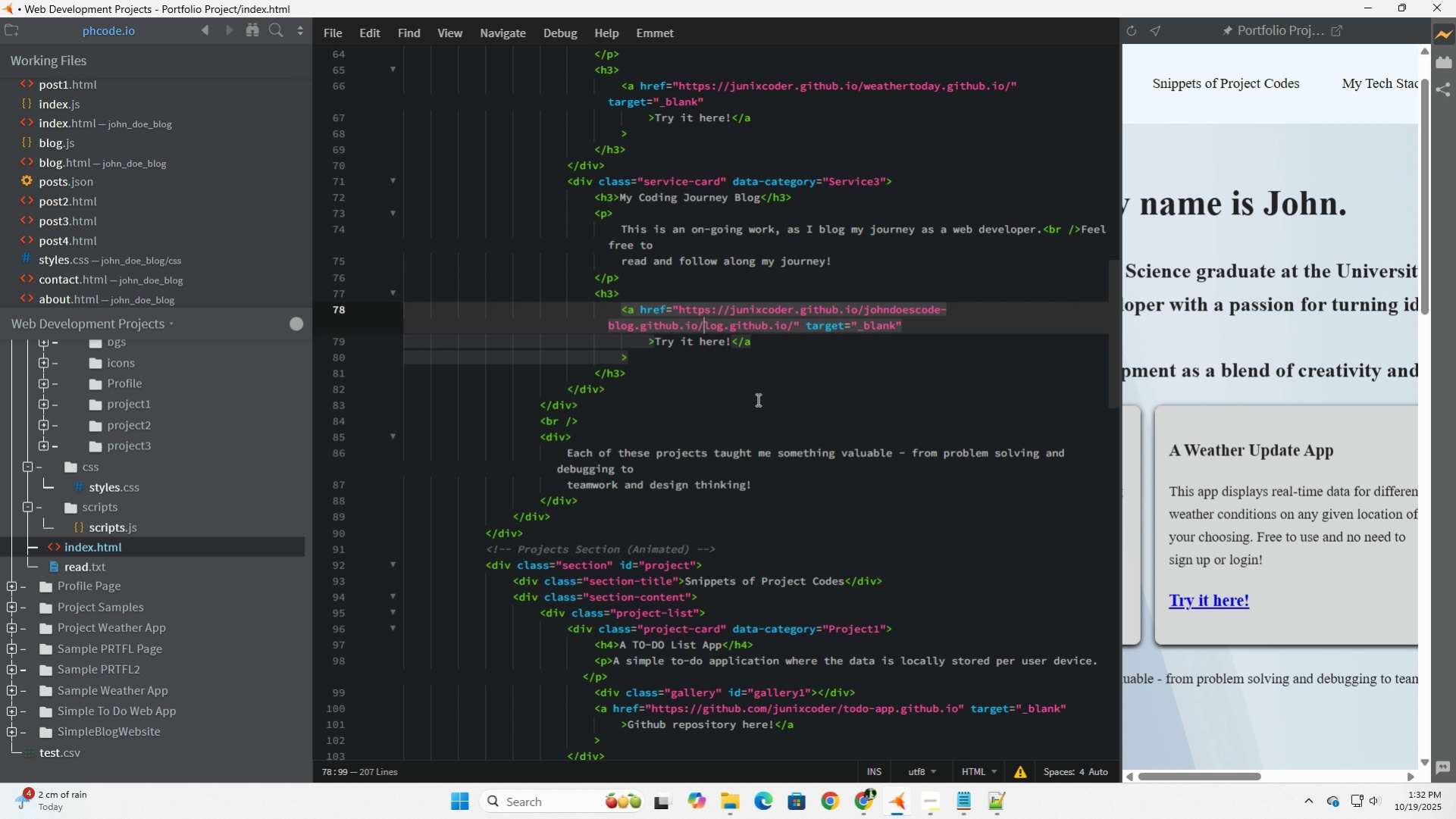 
key(Delete)
 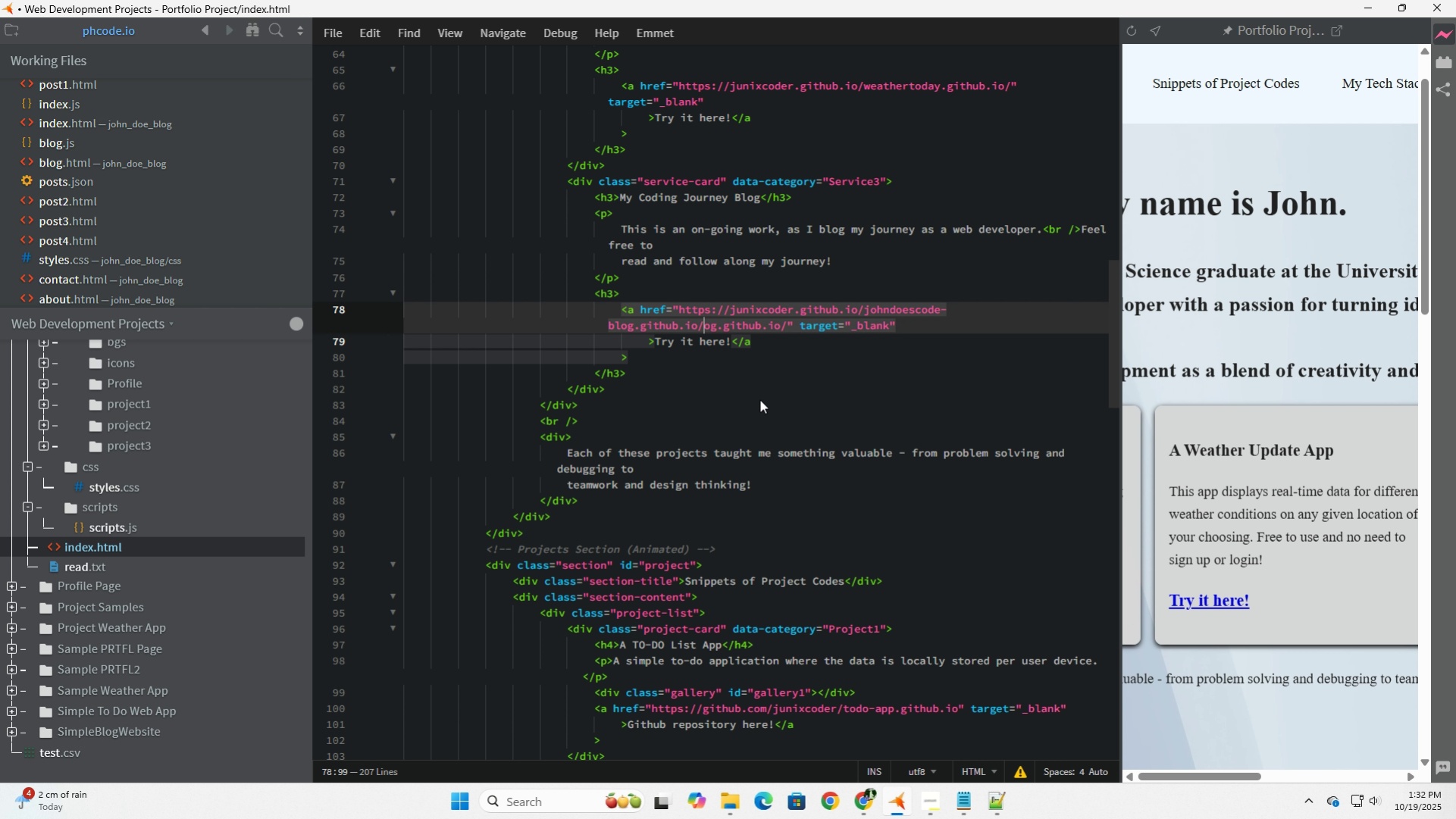 
key(Delete)
 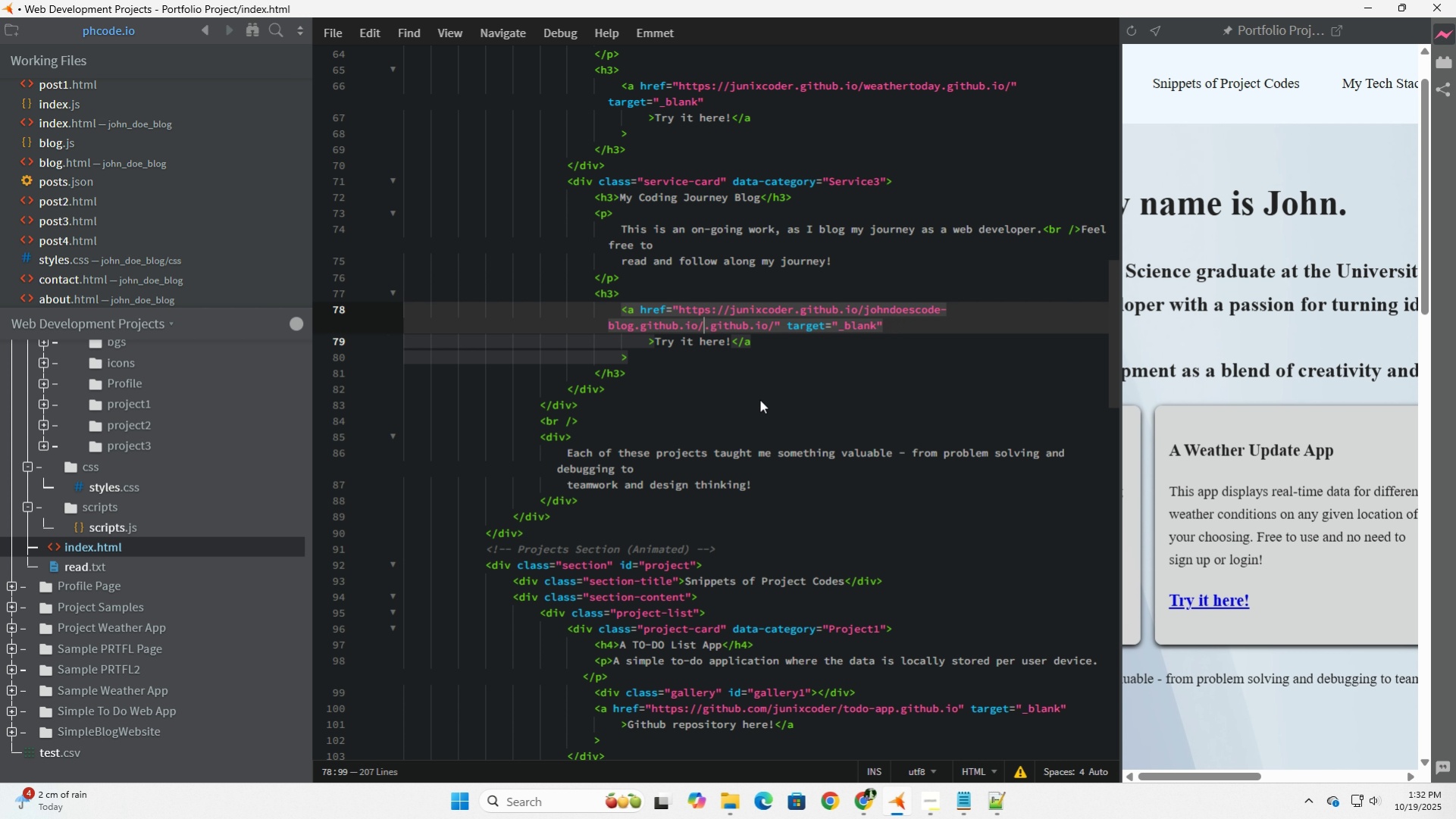 
key(Delete)
 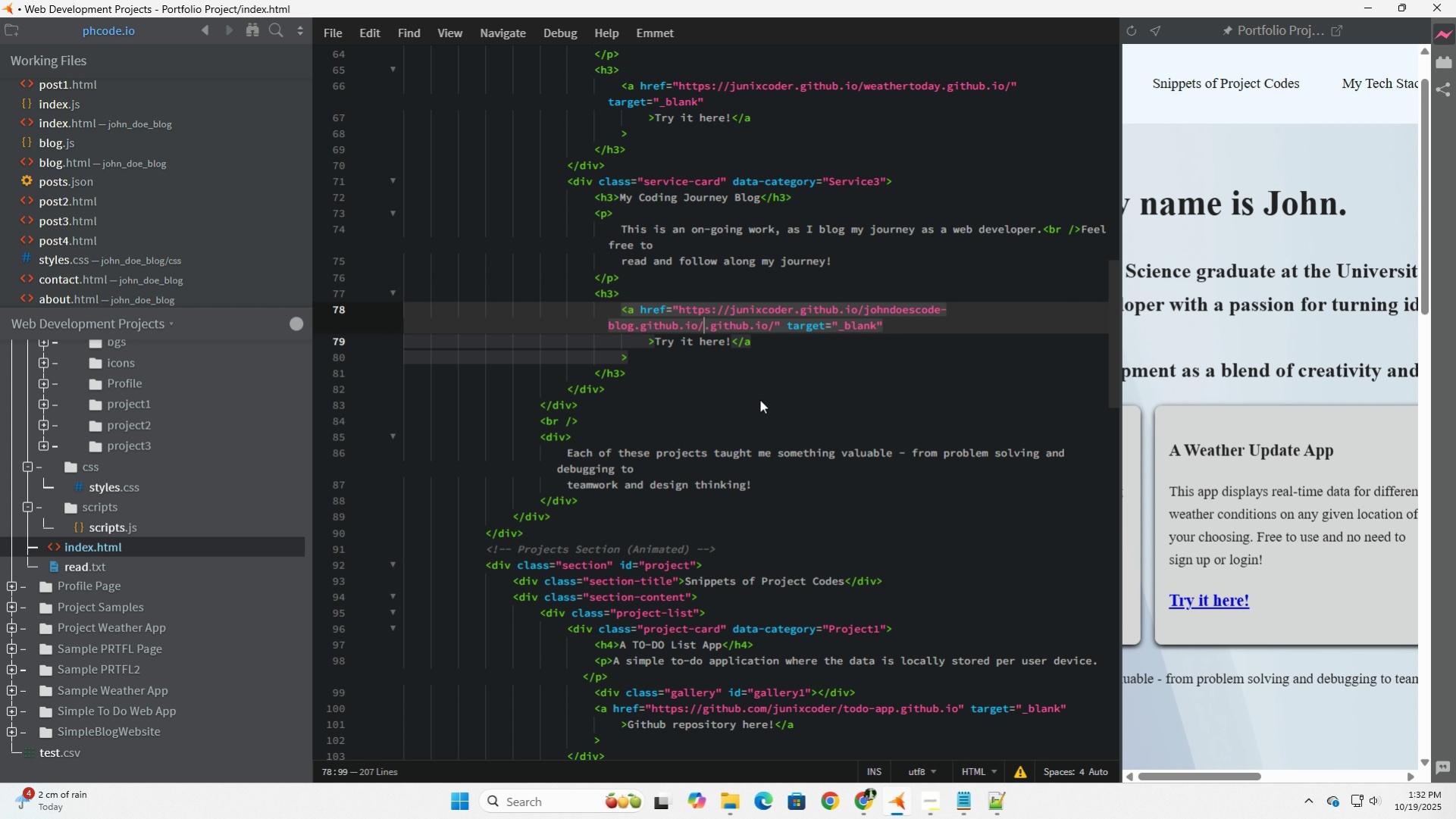 
key(Delete)
 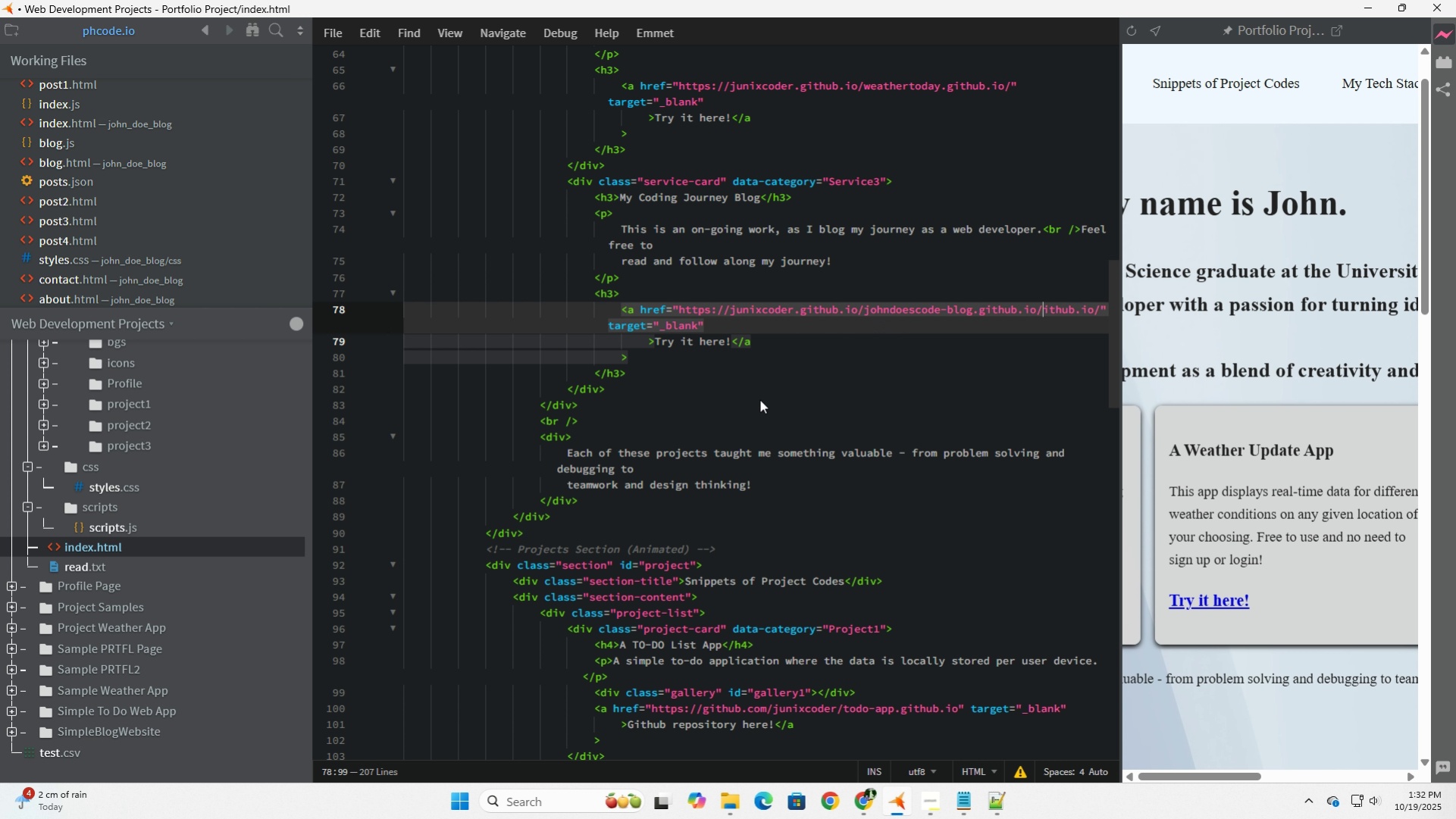 
key(Delete)
 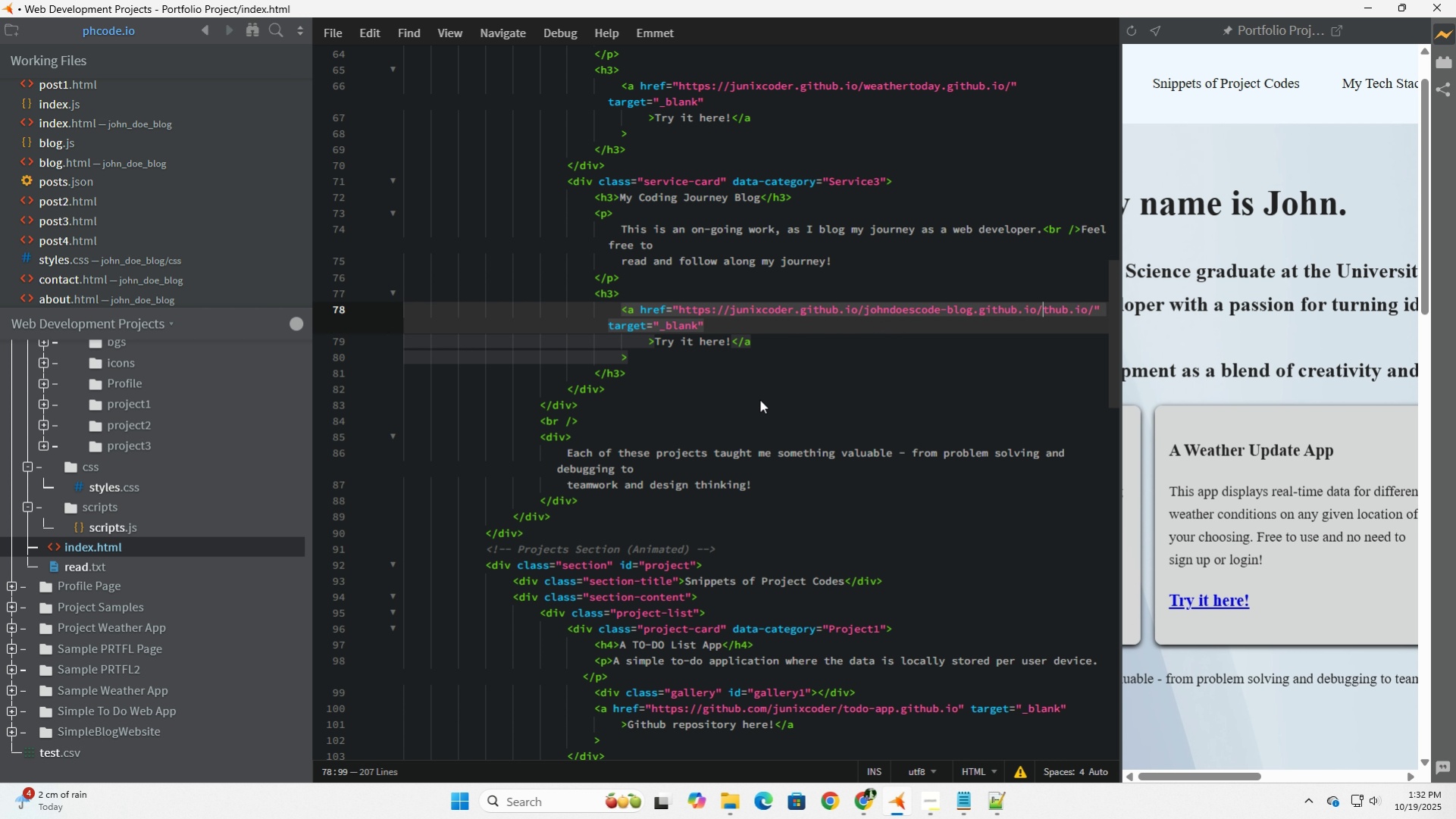 
key(Delete)
 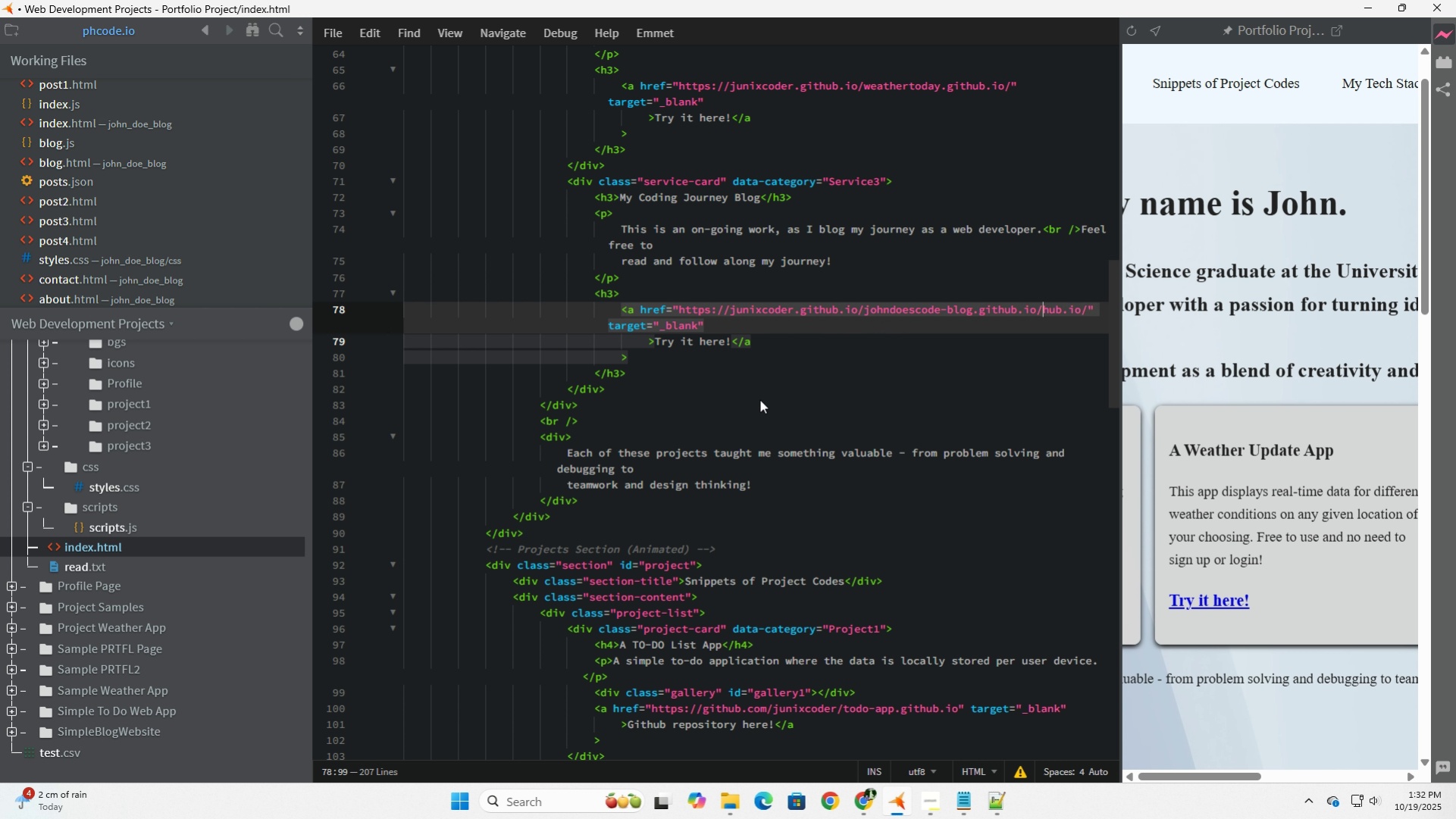 
key(Delete)
 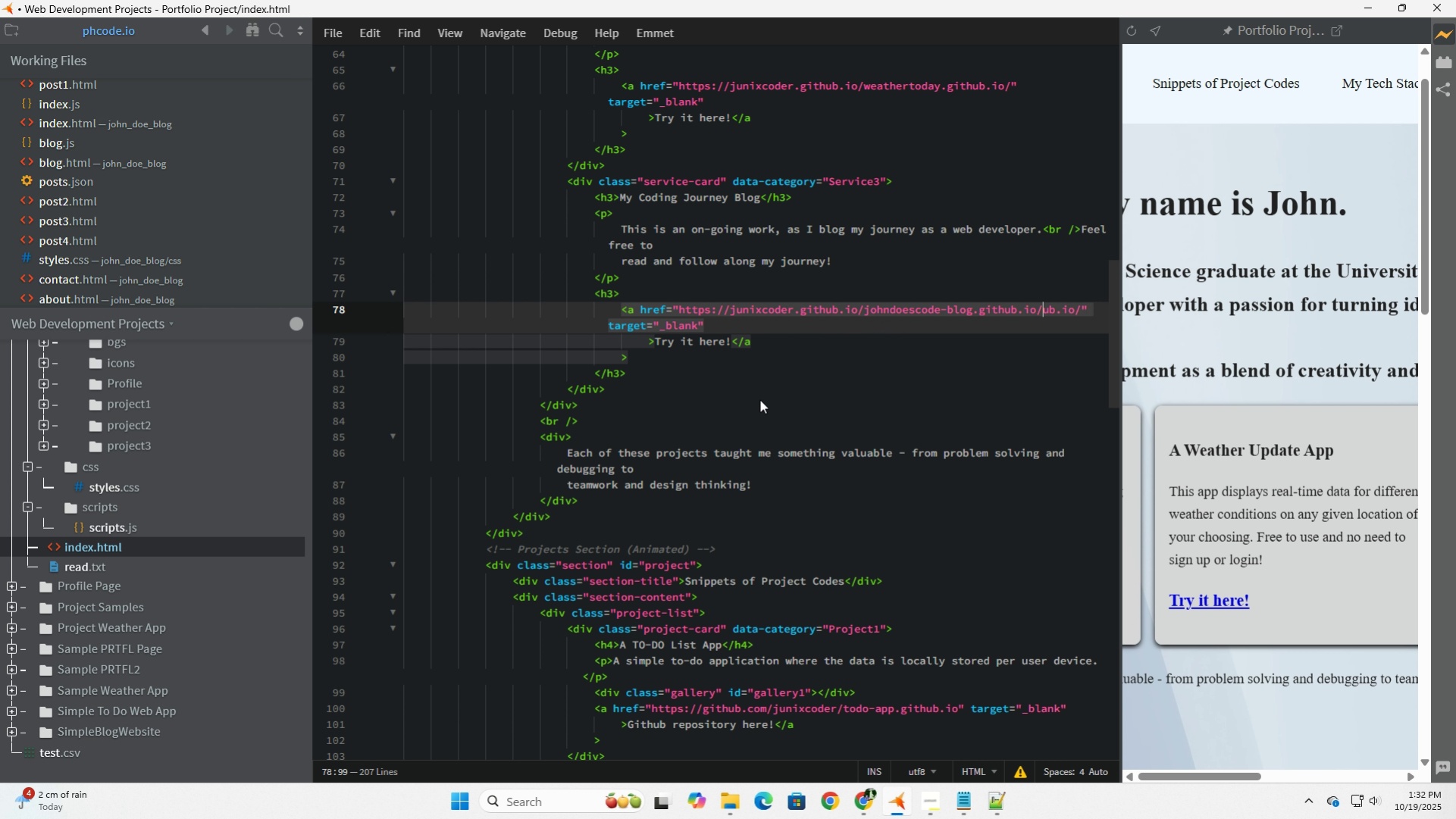 
key(Delete)
 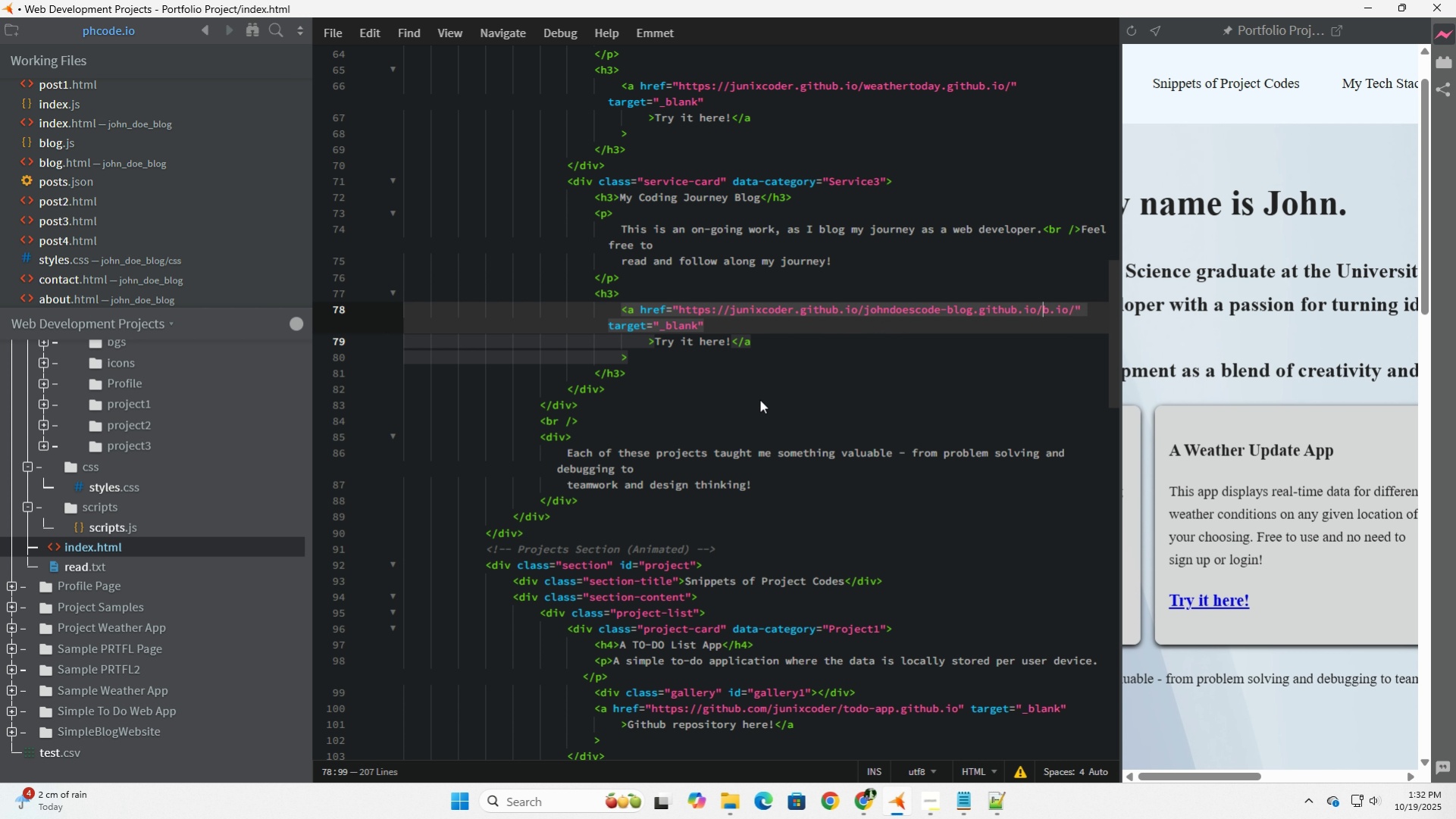 
key(Delete)
 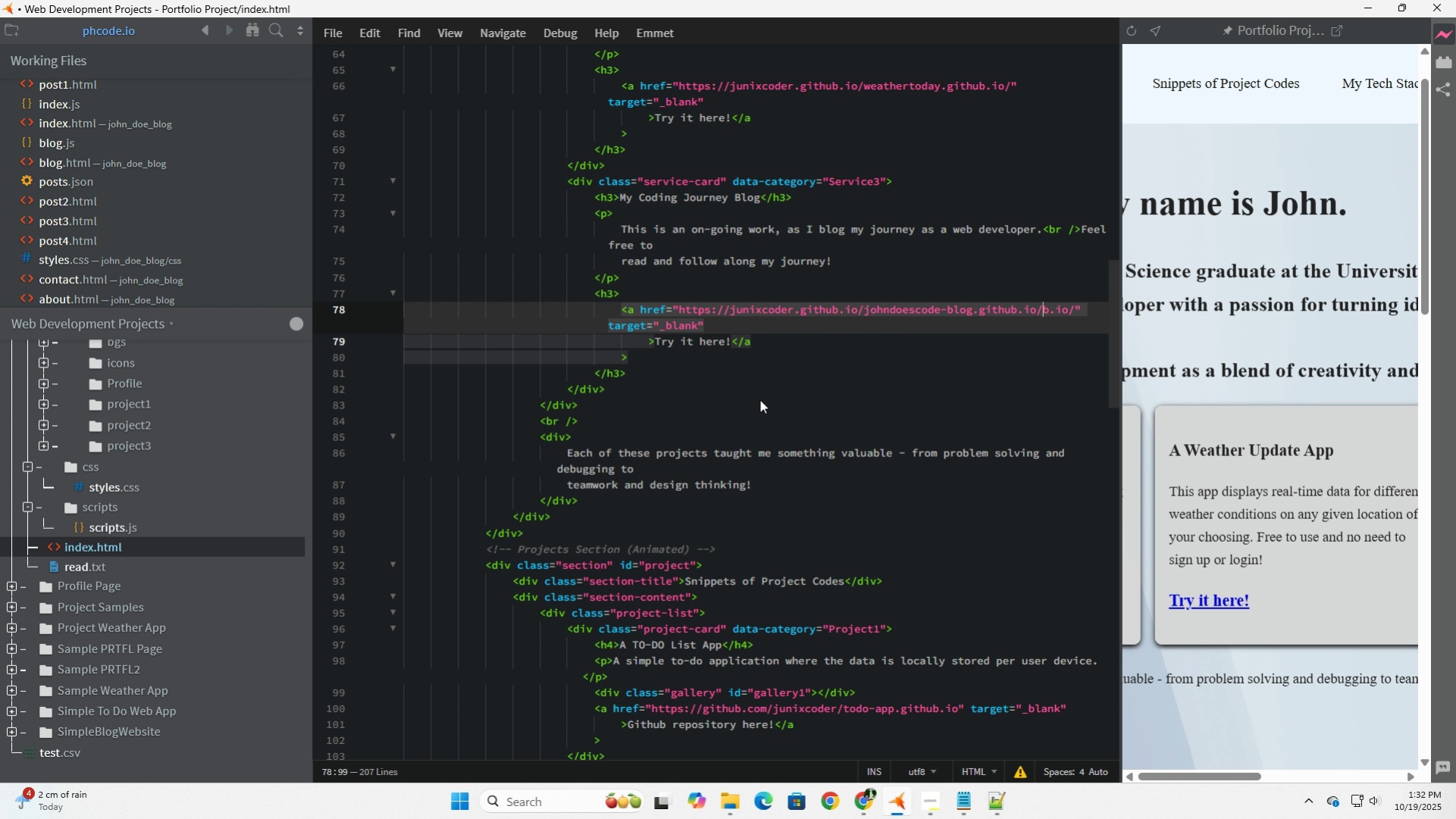 
key(Delete)
 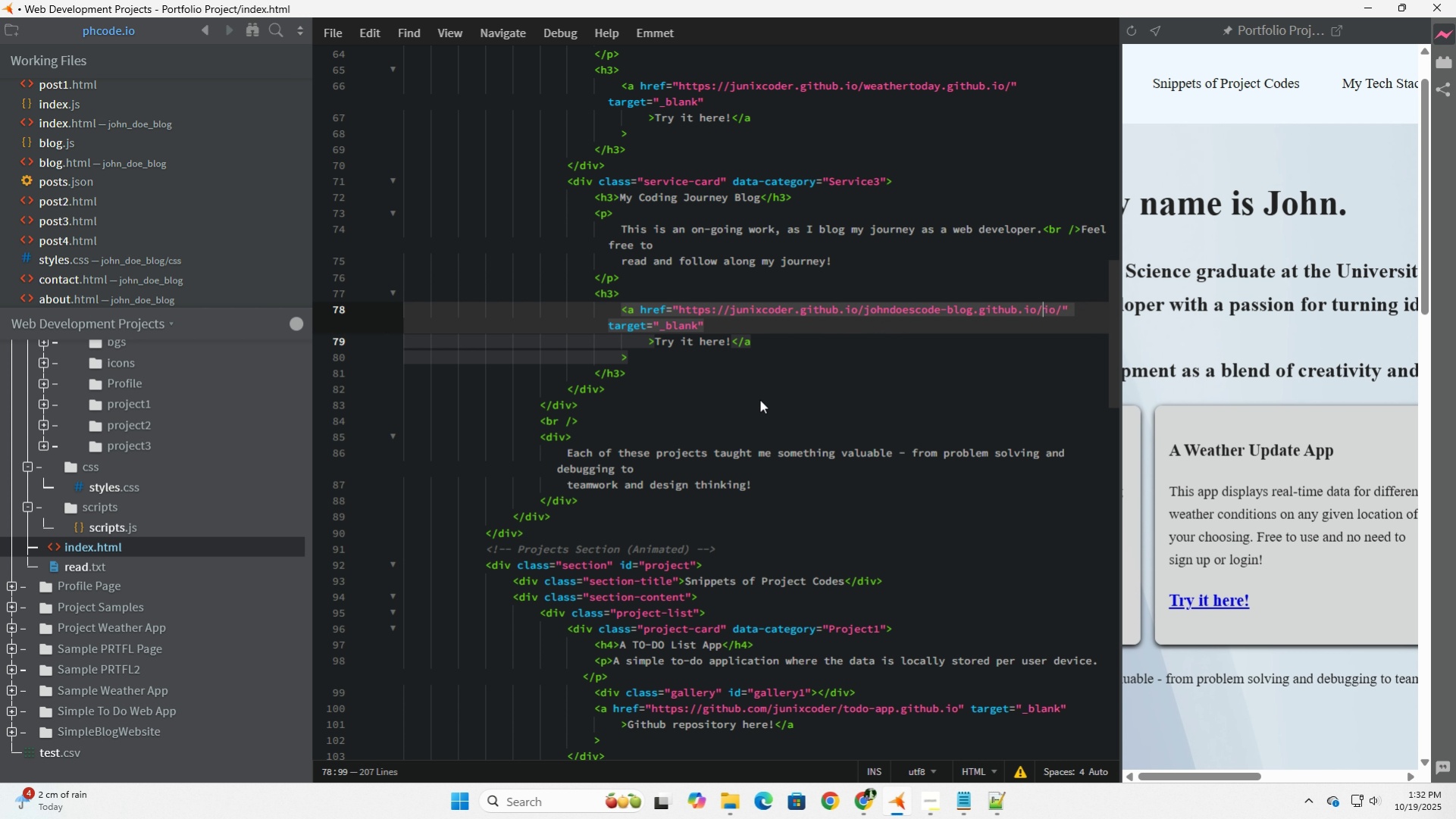 
key(Delete)
 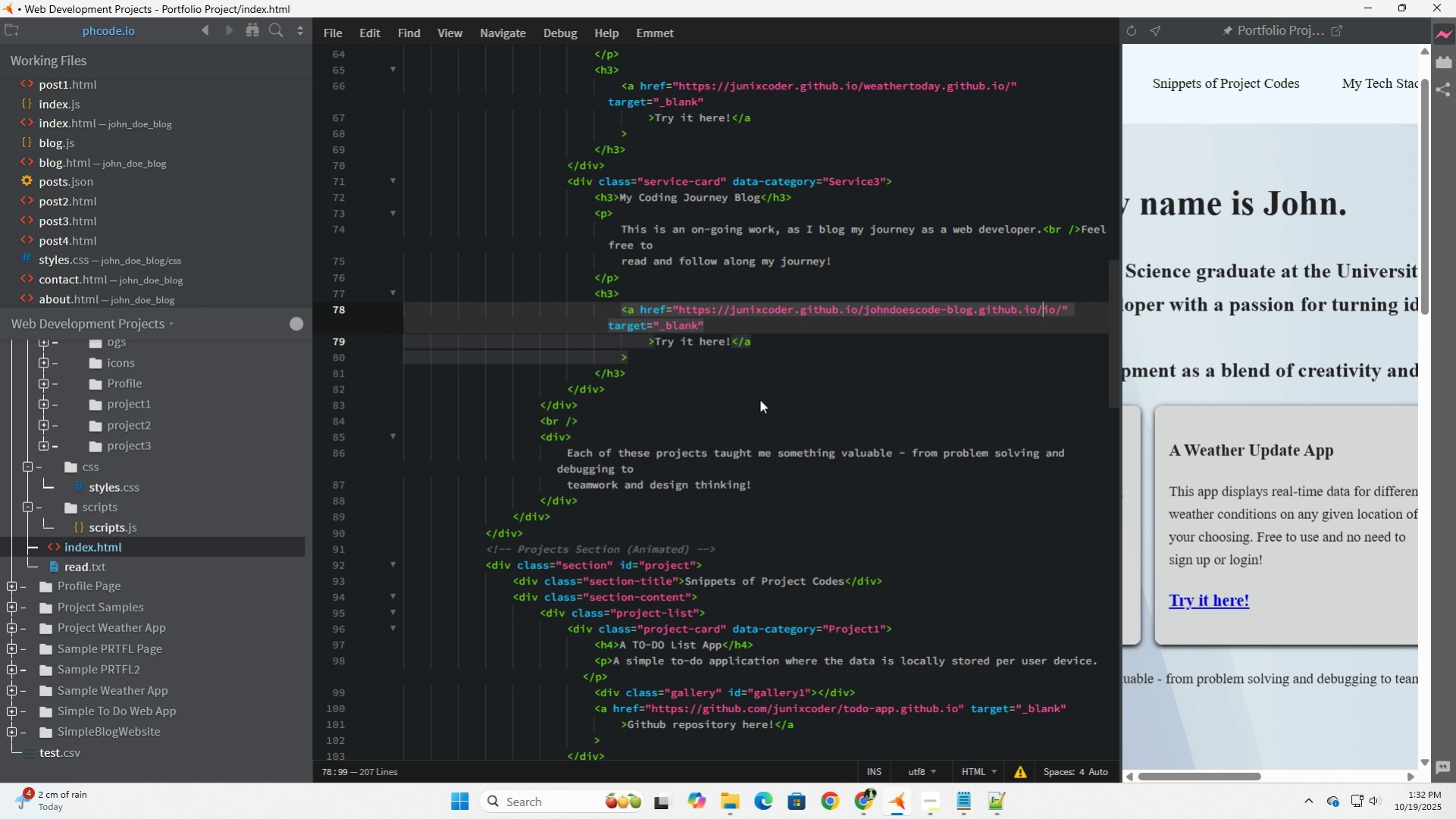 
key(Delete)
 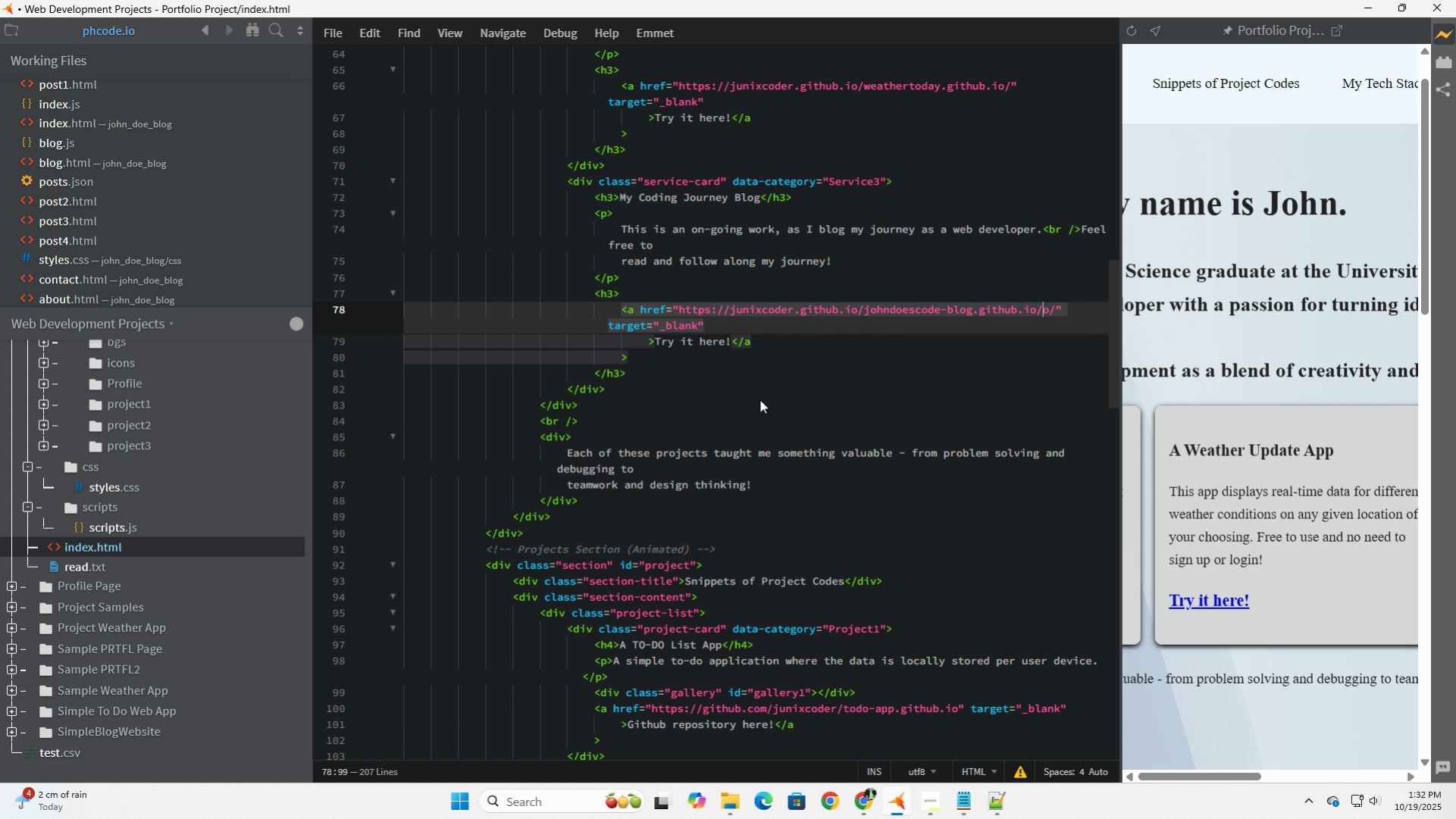 
key(Delete)
 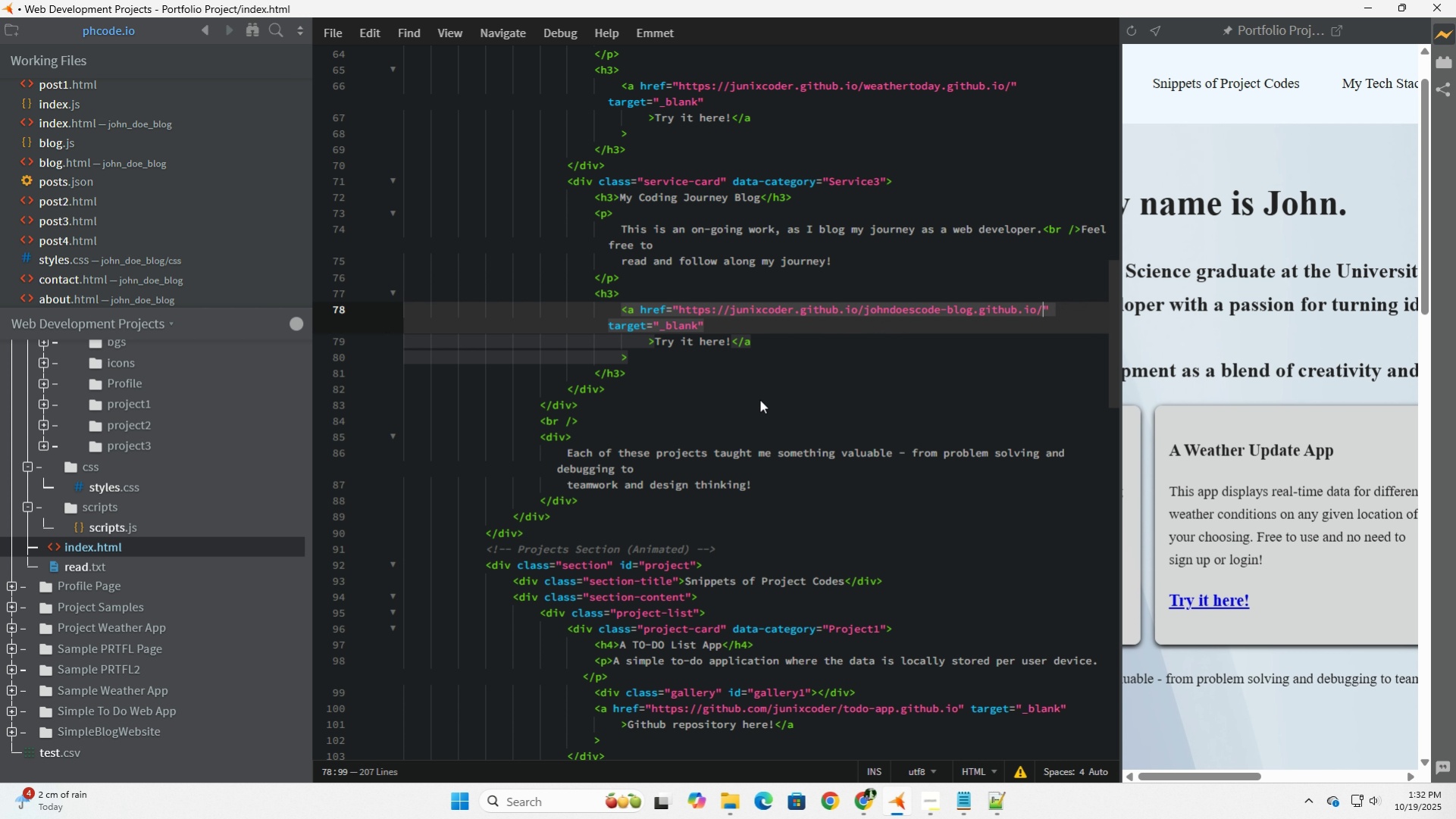 
key(Delete)
 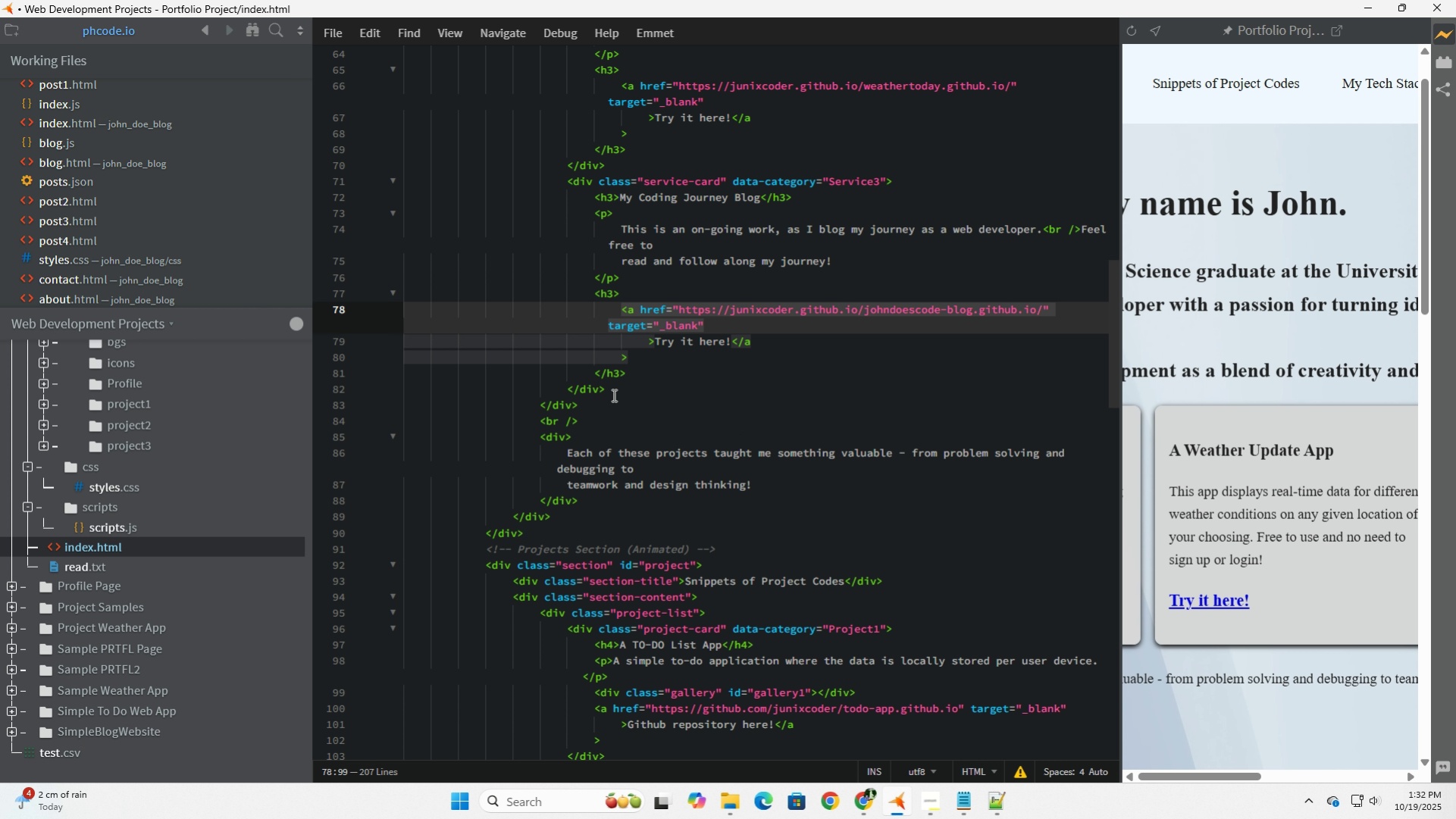 
left_click([671, 368])
 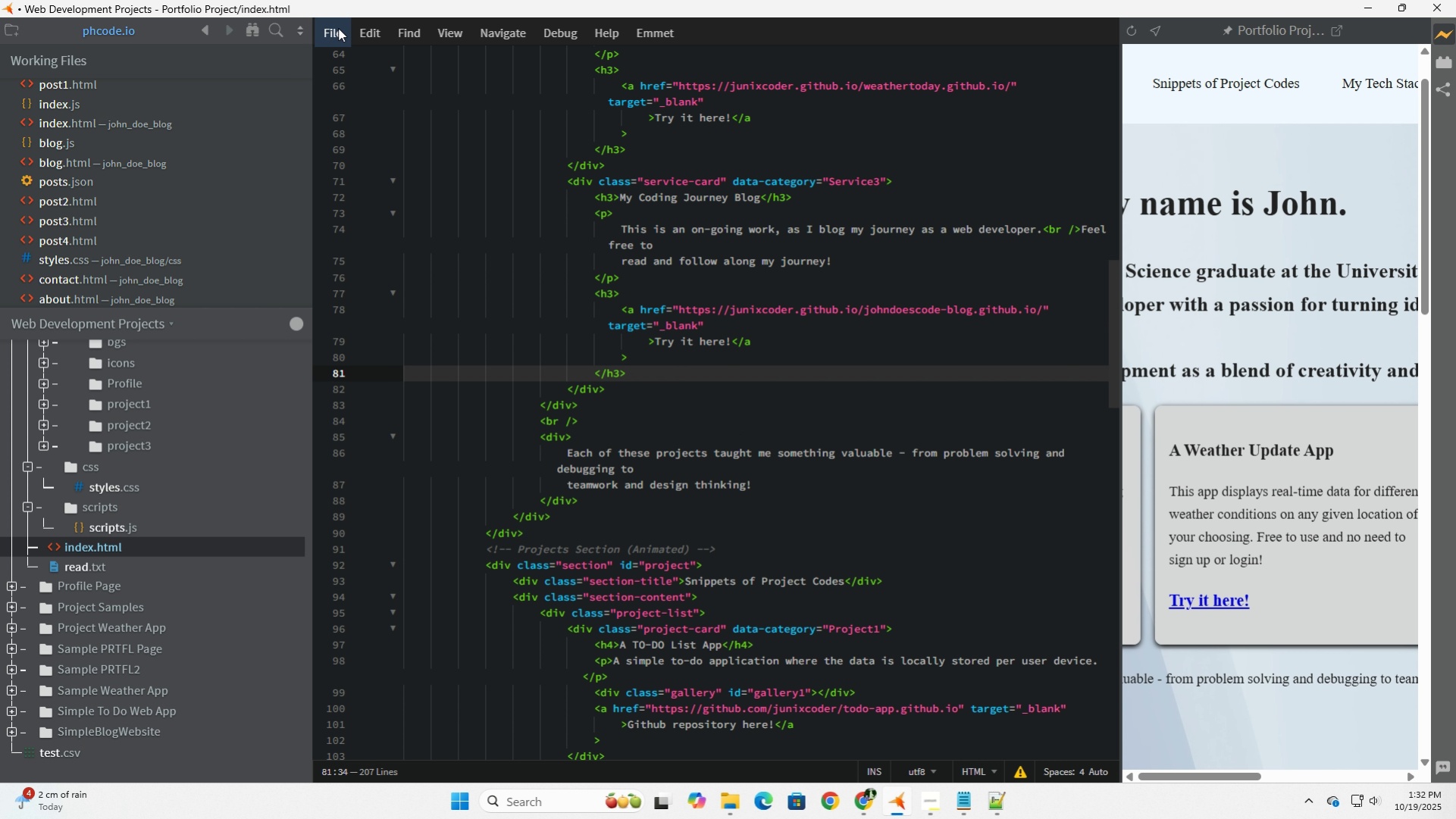 
left_click([338, 28])
 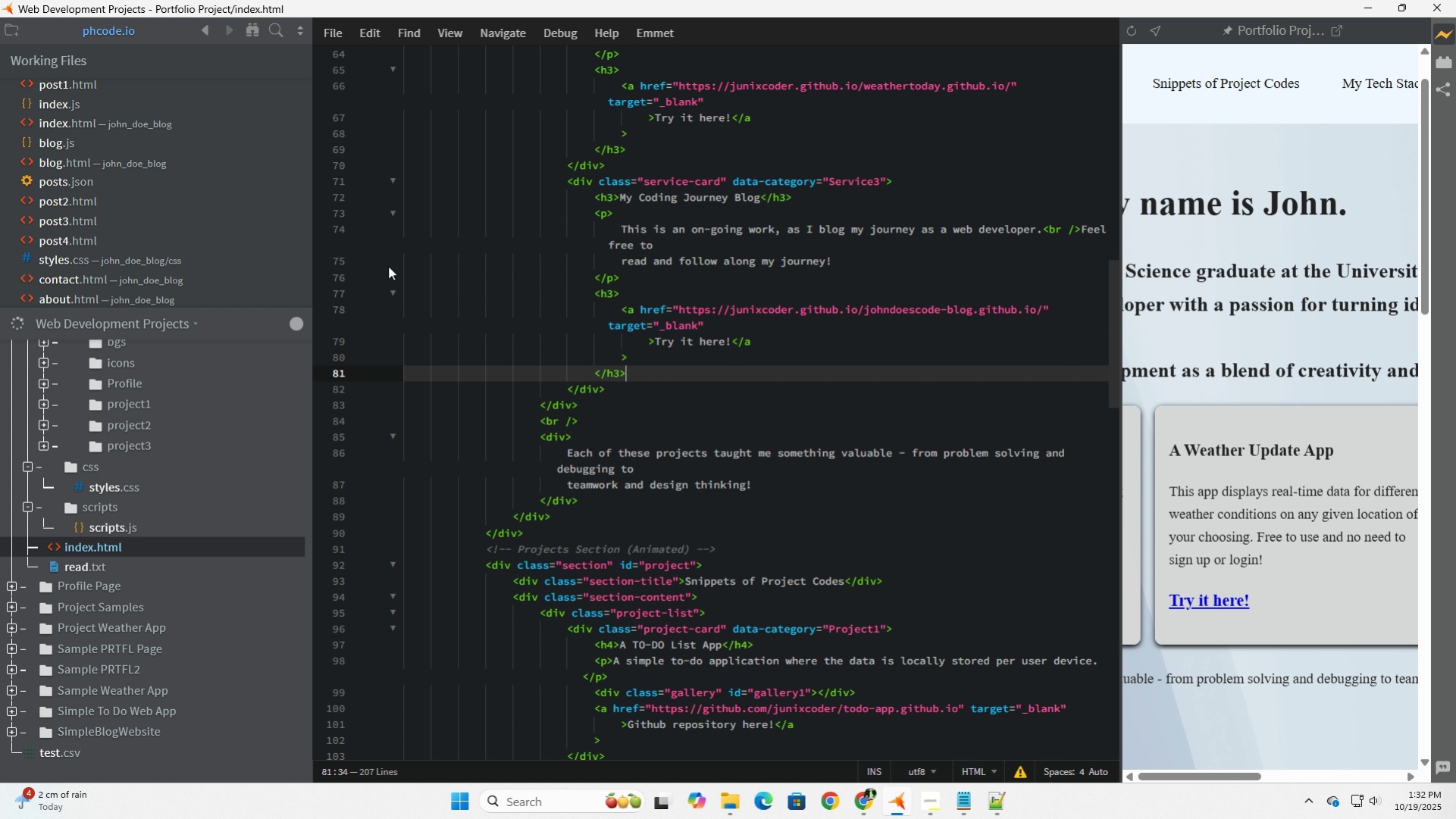 
left_click([388, 266])
 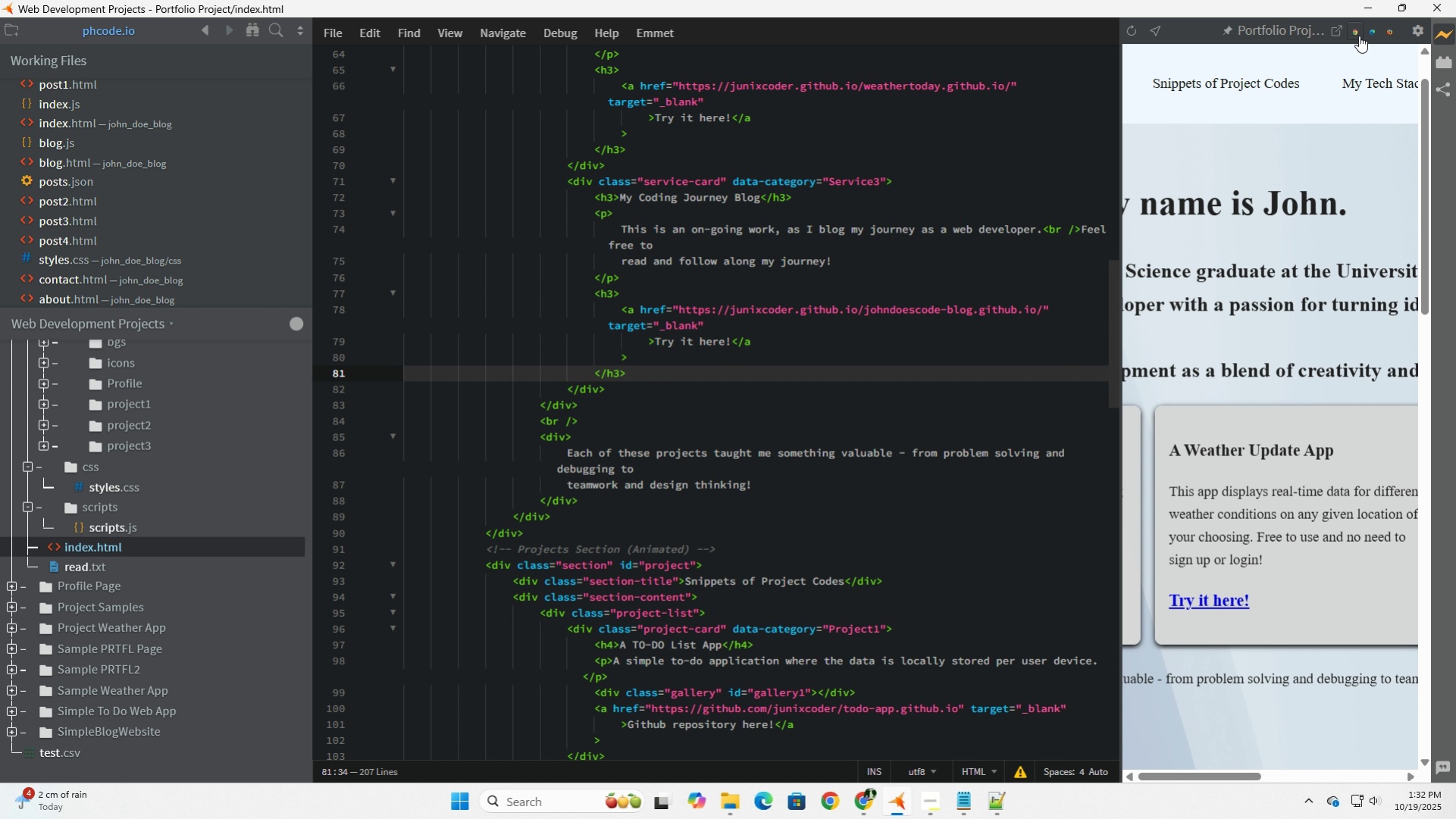 
left_click([1350, 32])
 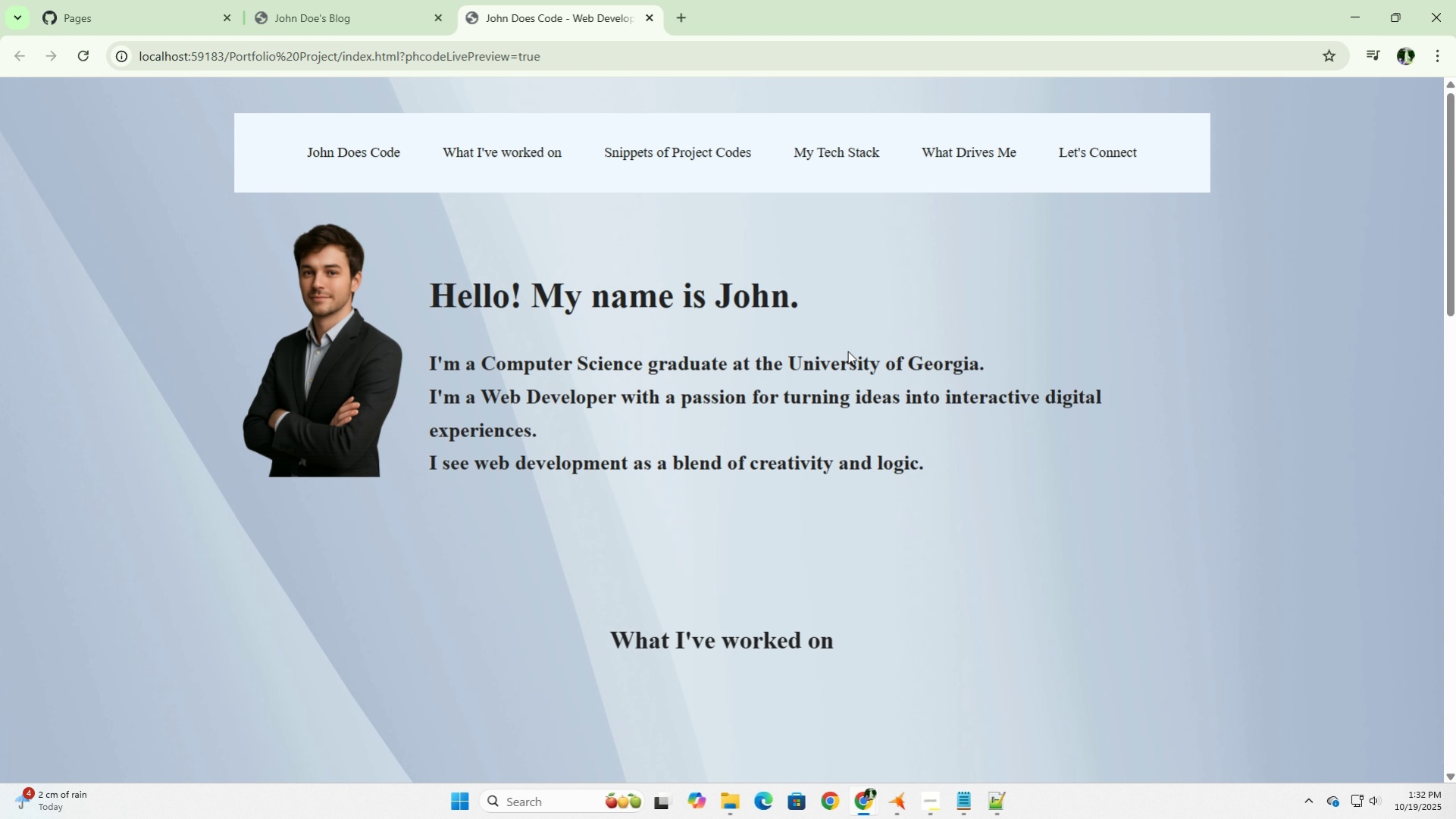 
scroll: coordinate [918, 615], scroll_direction: down, amount: 3.0
 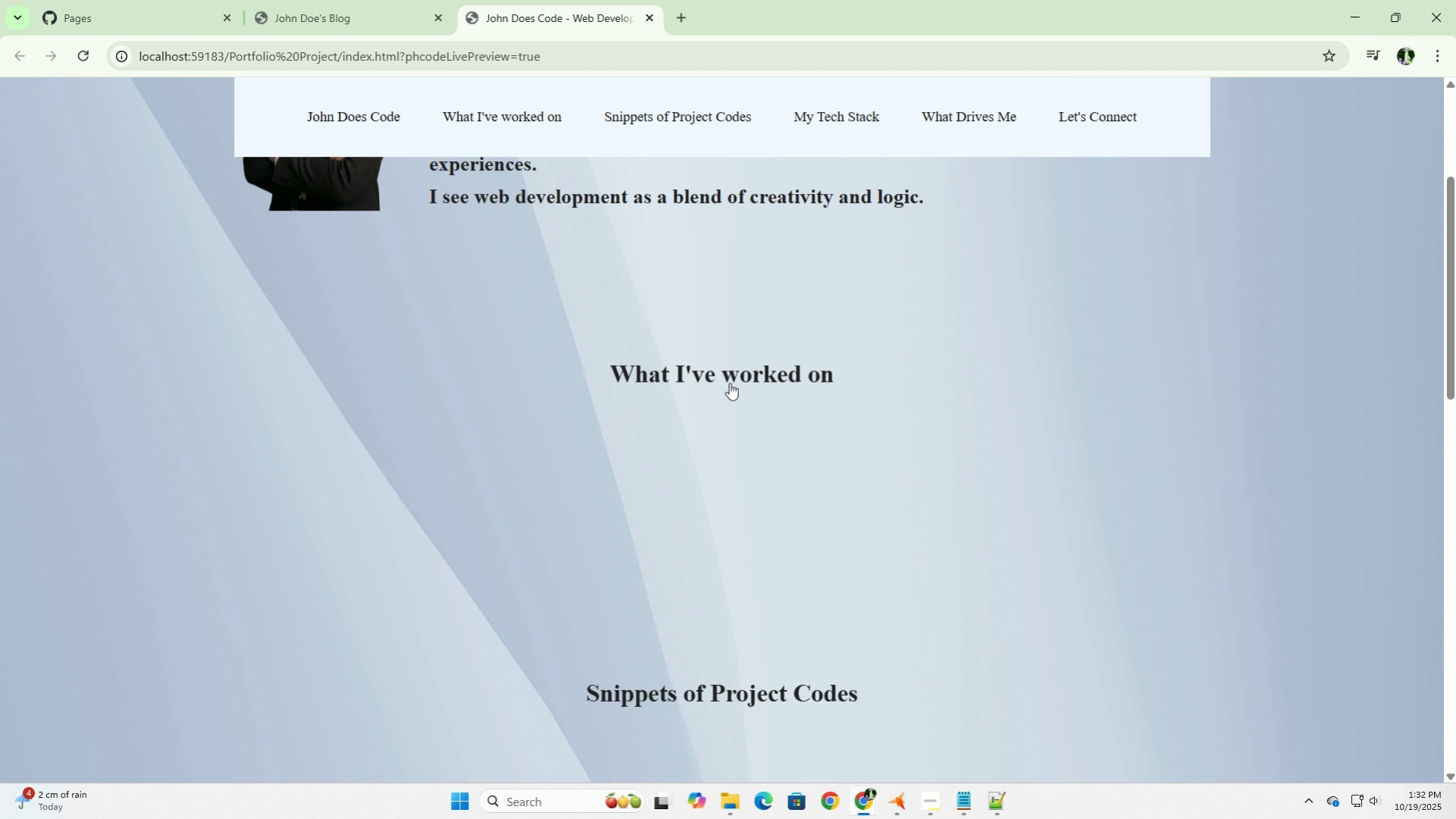 
left_click([729, 383])
 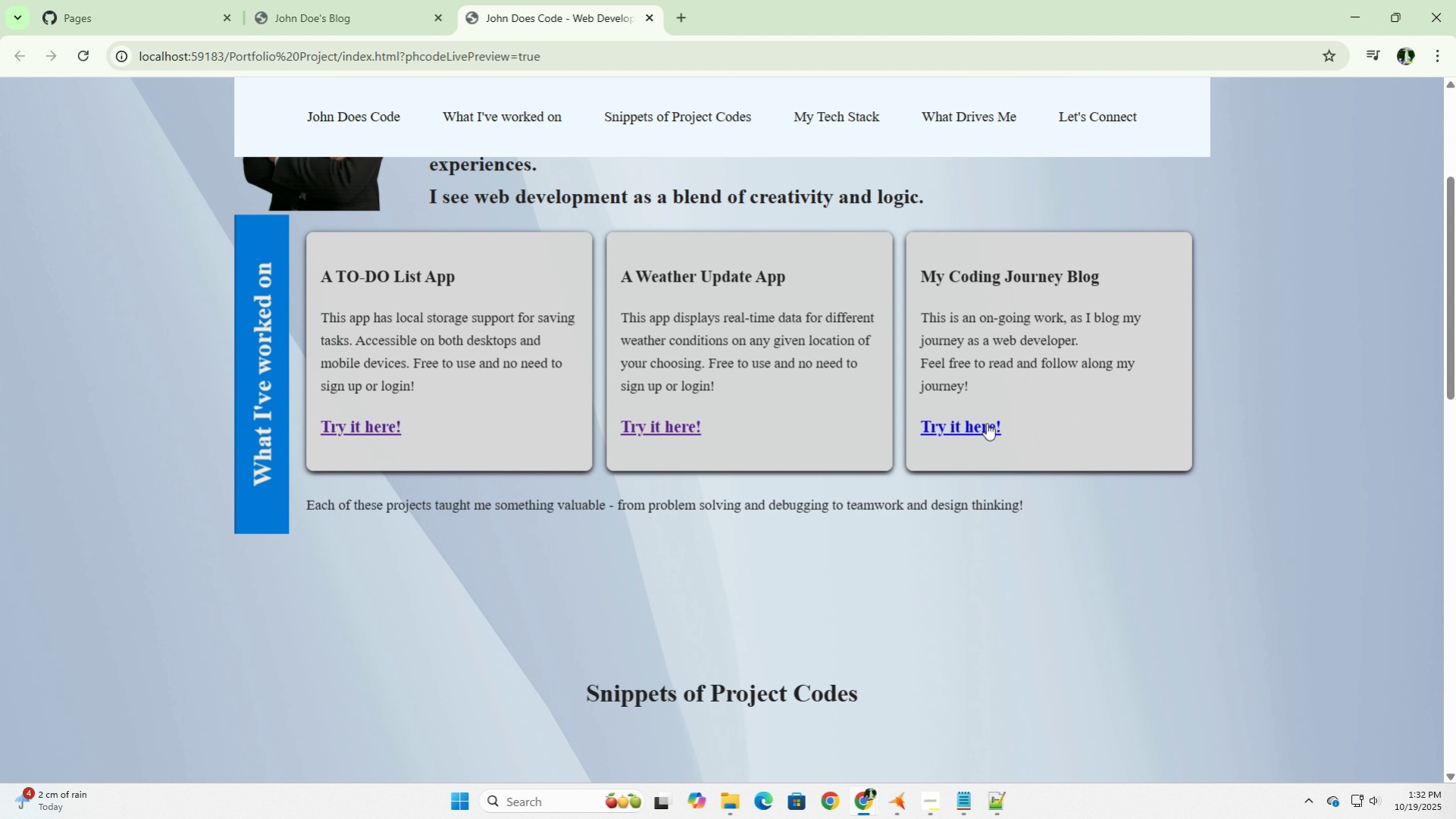 
left_click([984, 423])
 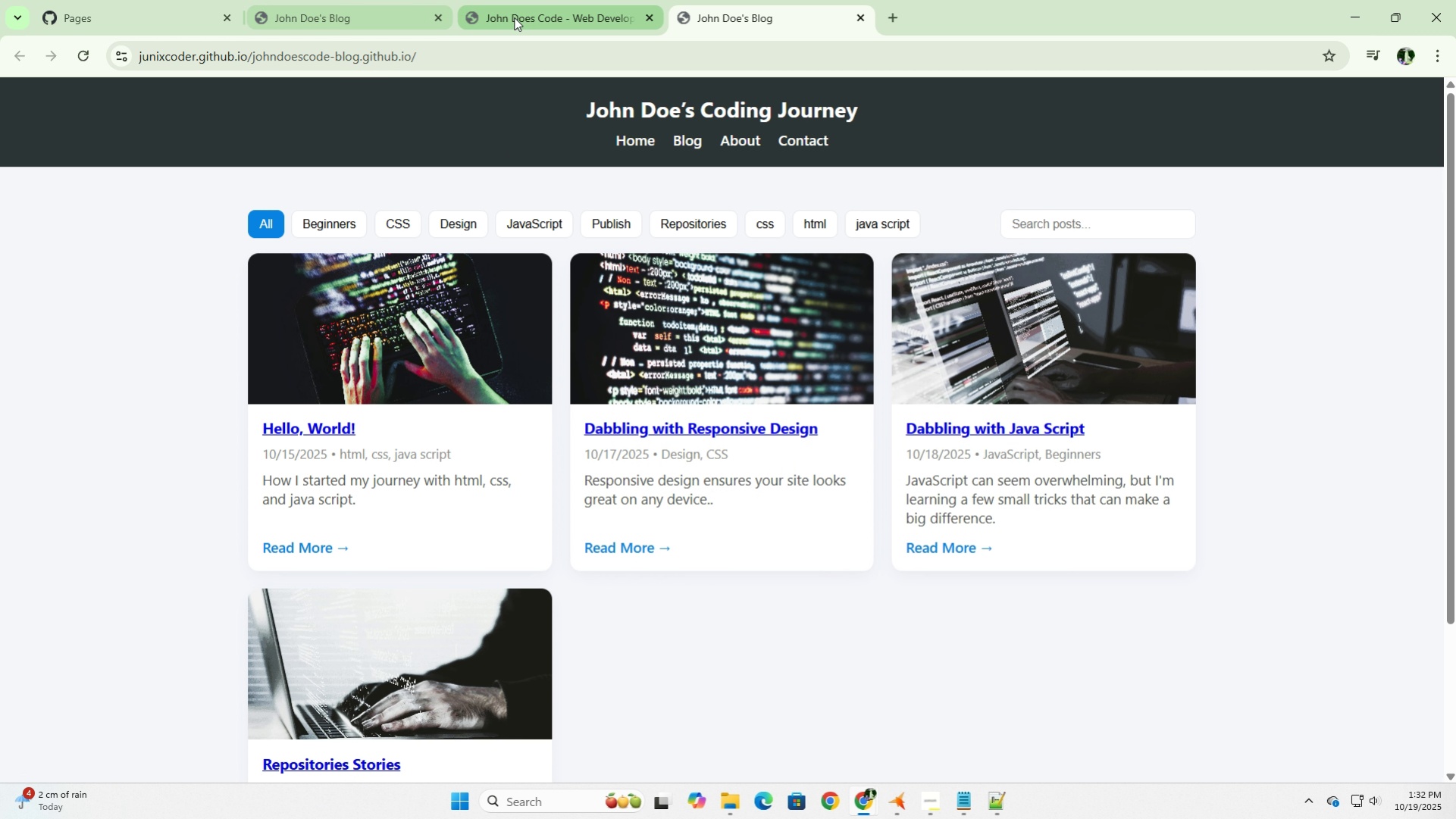 
wait(6.44)
 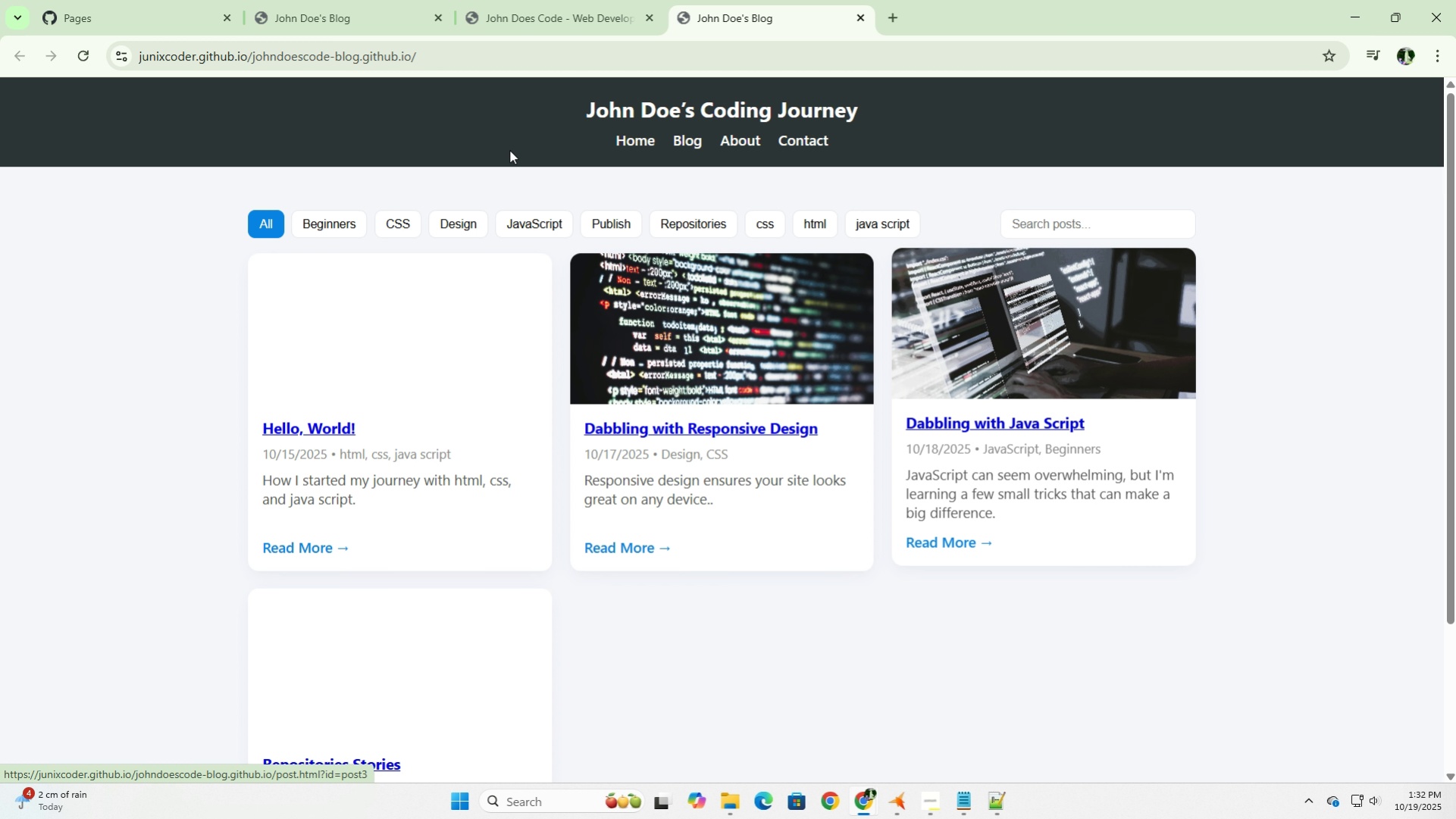 
left_click([859, 22])
 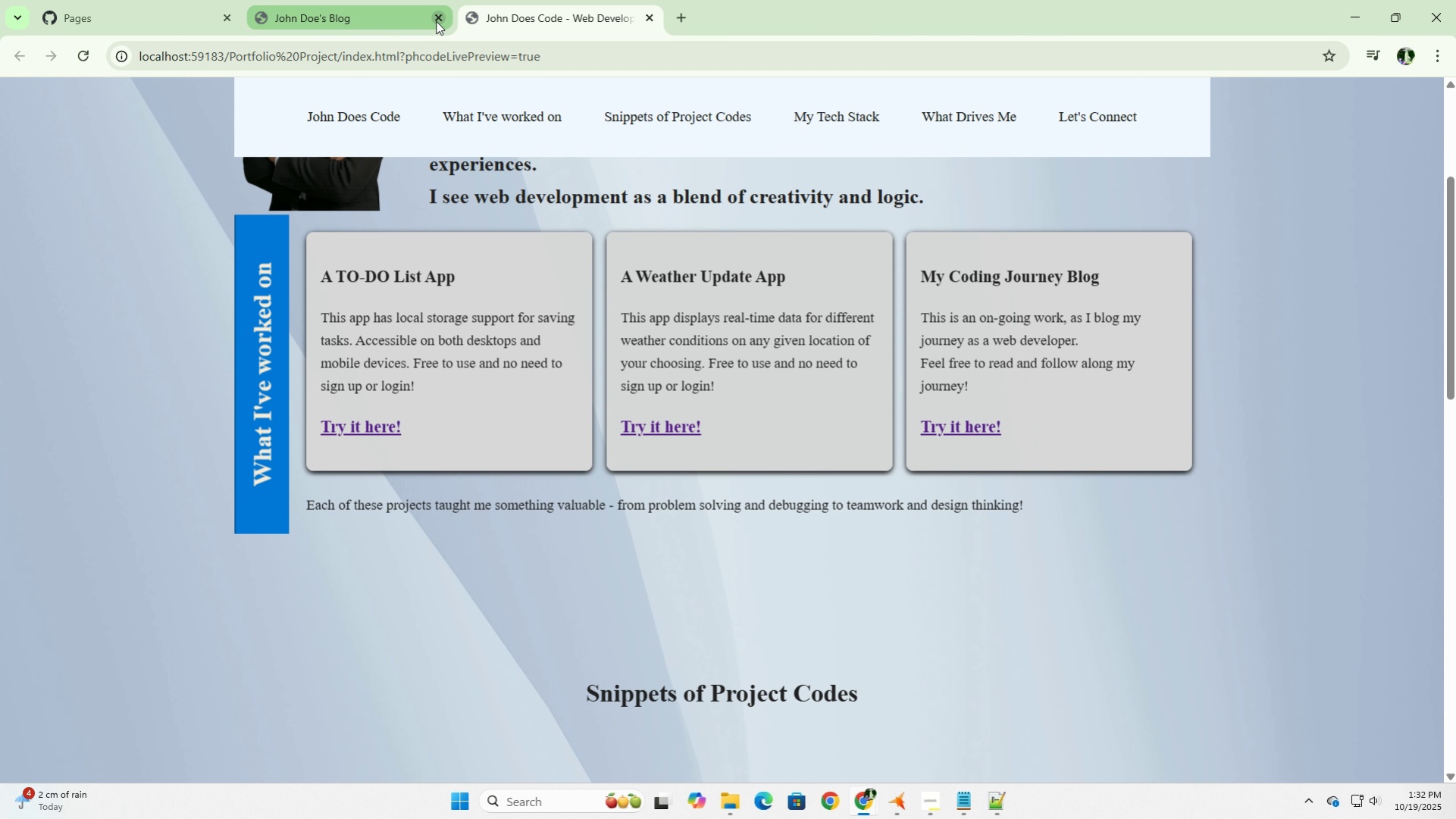 
left_click([436, 21])
 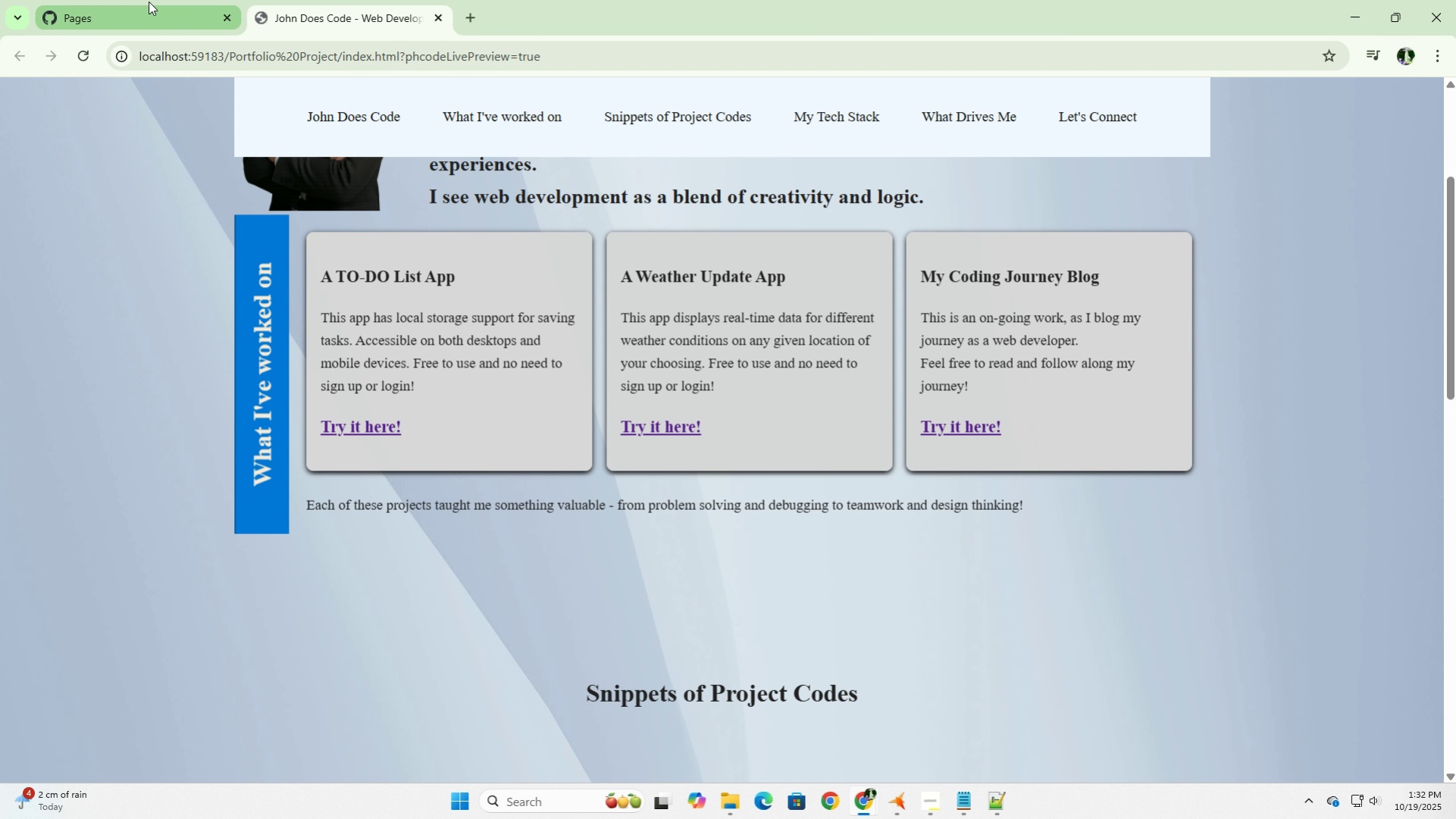 
left_click([149, 2])
 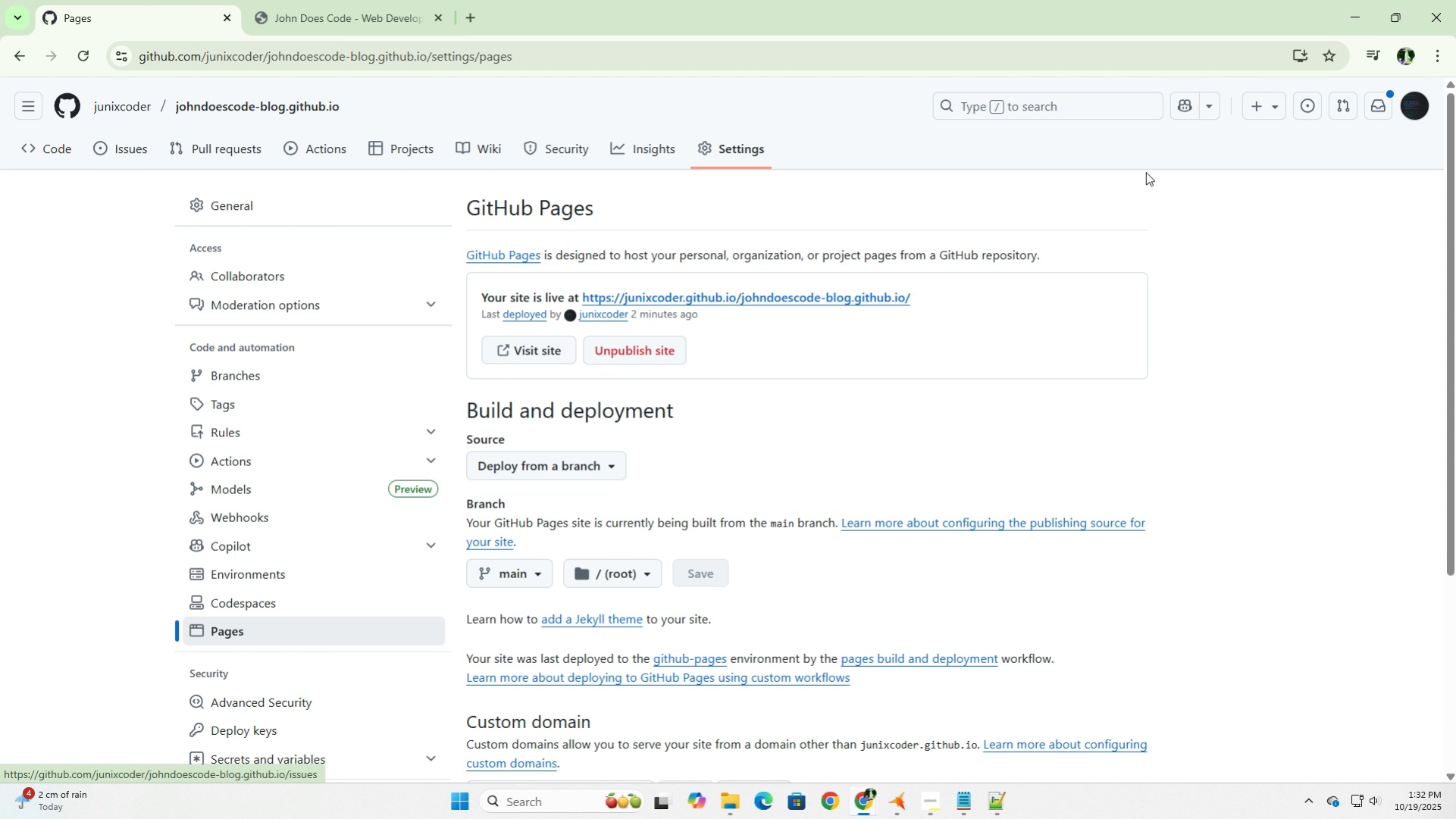 
left_click([1417, 108])
 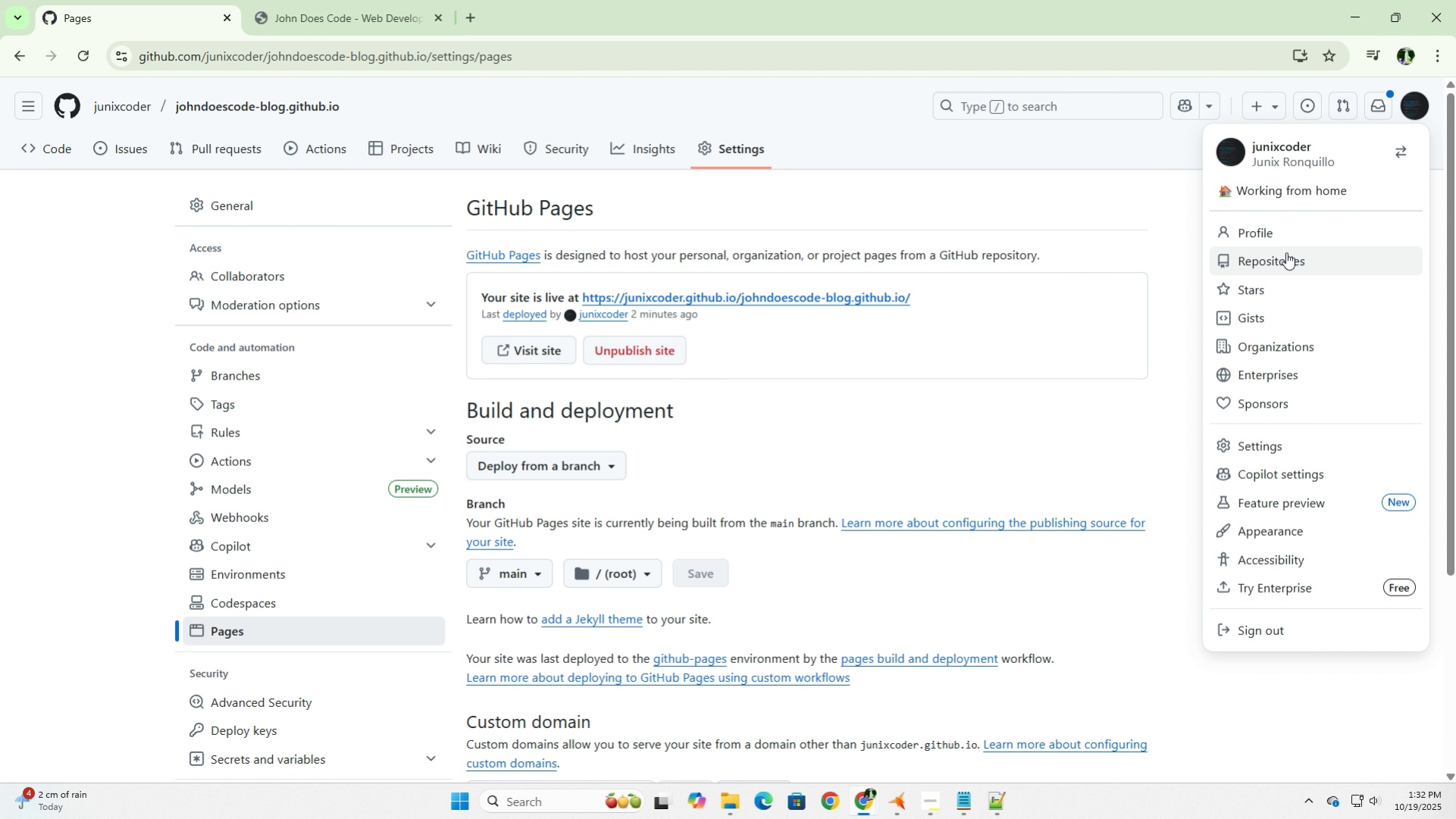 
left_click([1295, 252])
 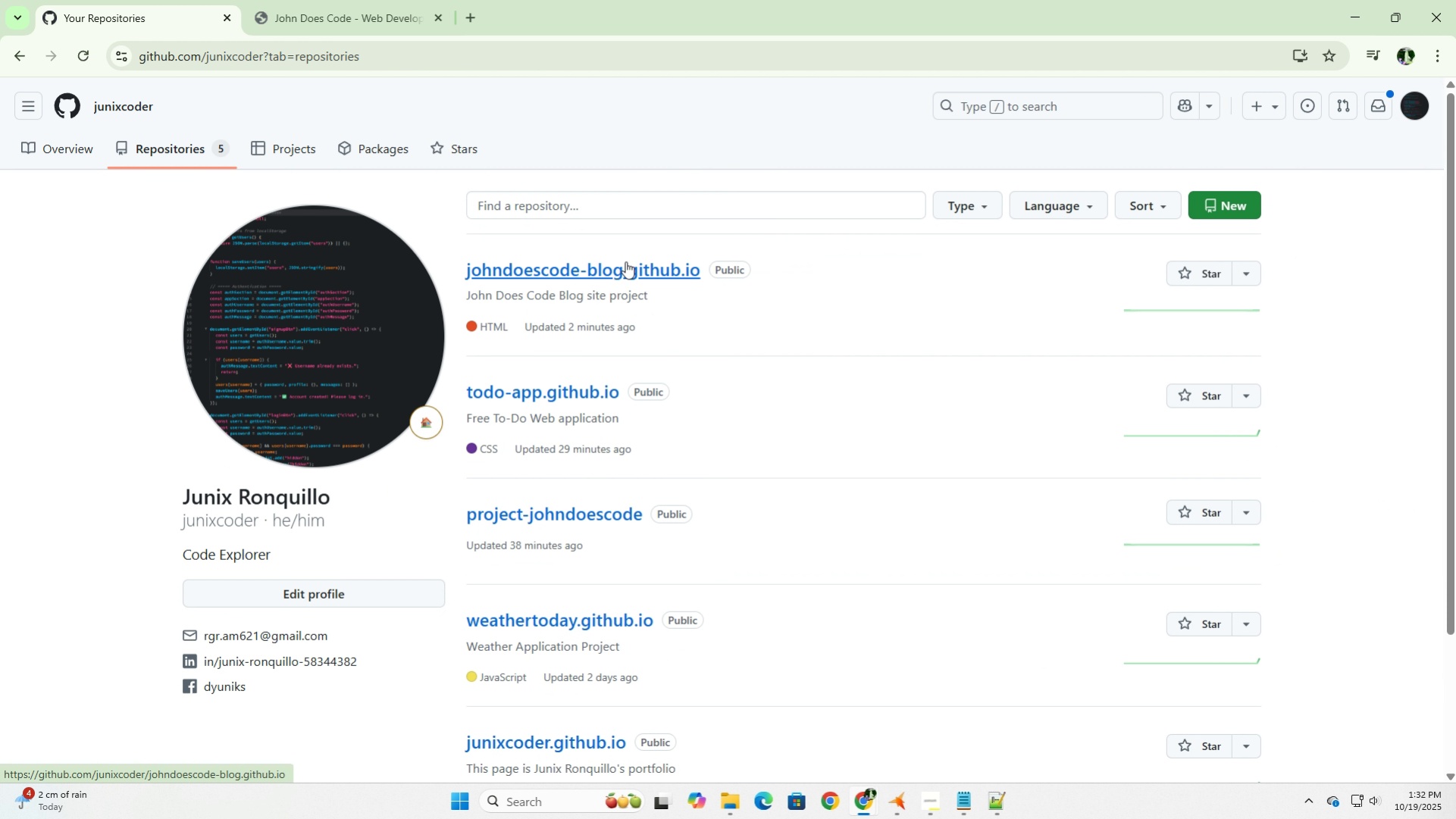 
wait(6.77)
 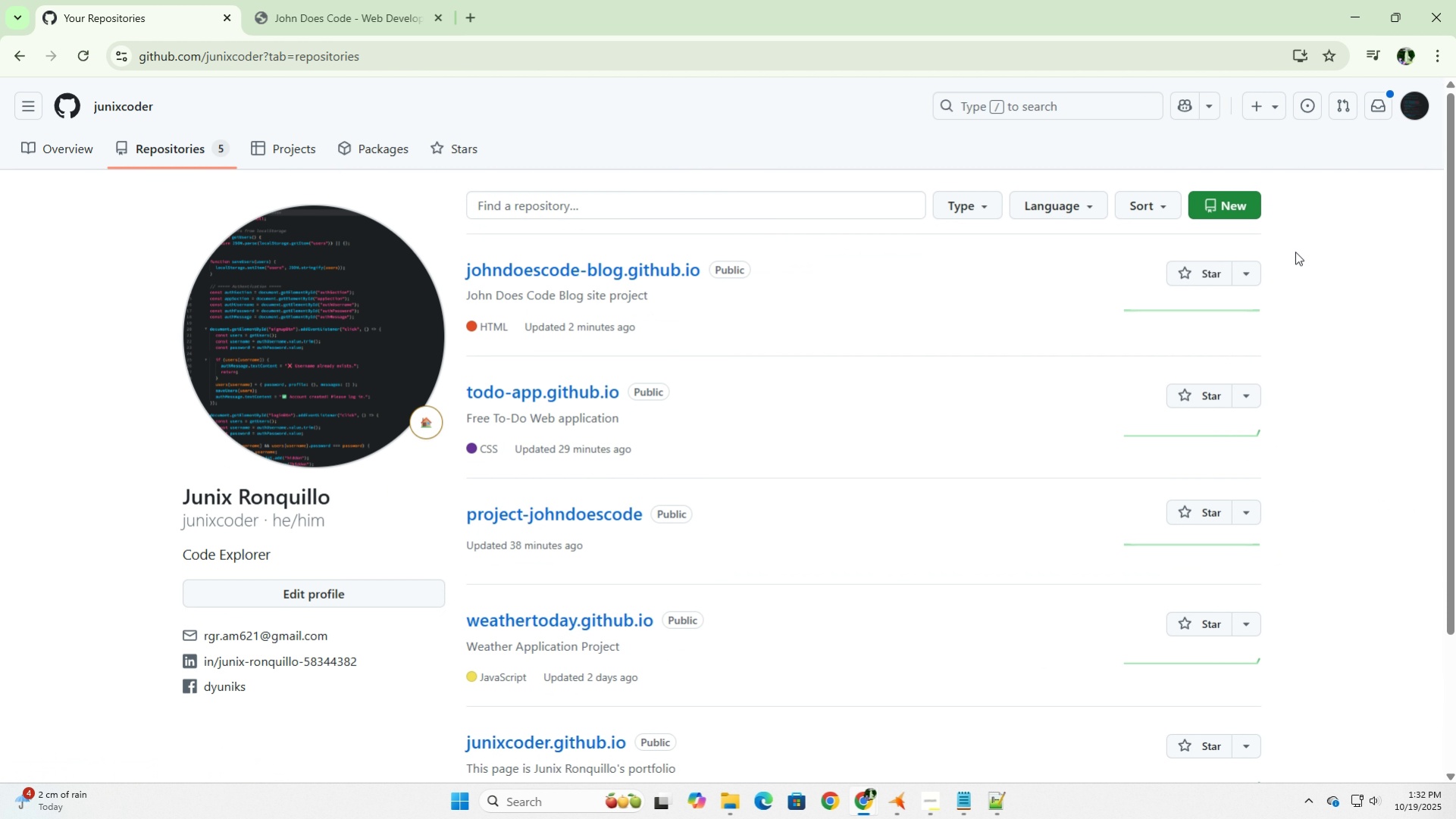 
left_click([1191, 272])
 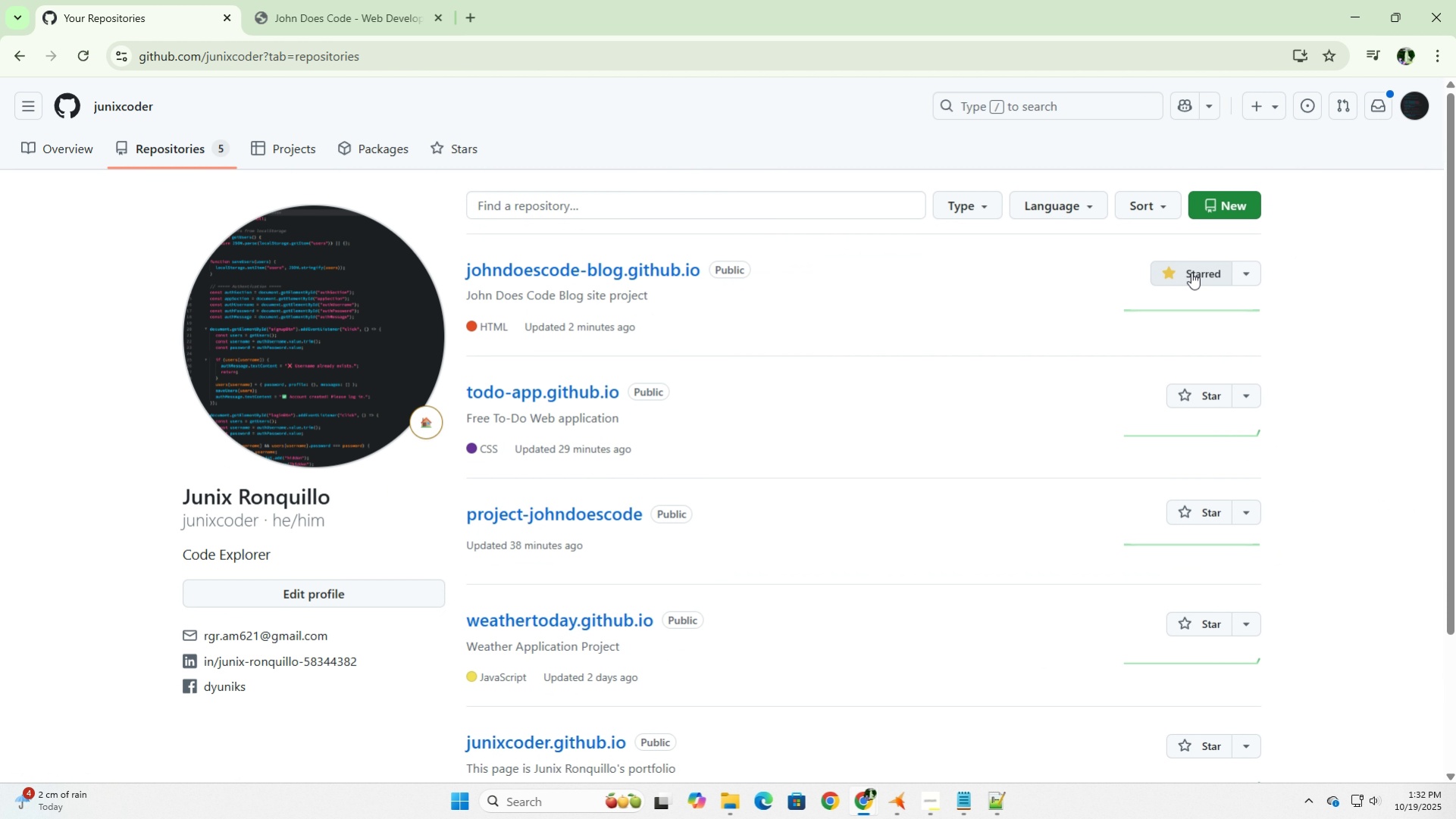 
left_click([1191, 272])
 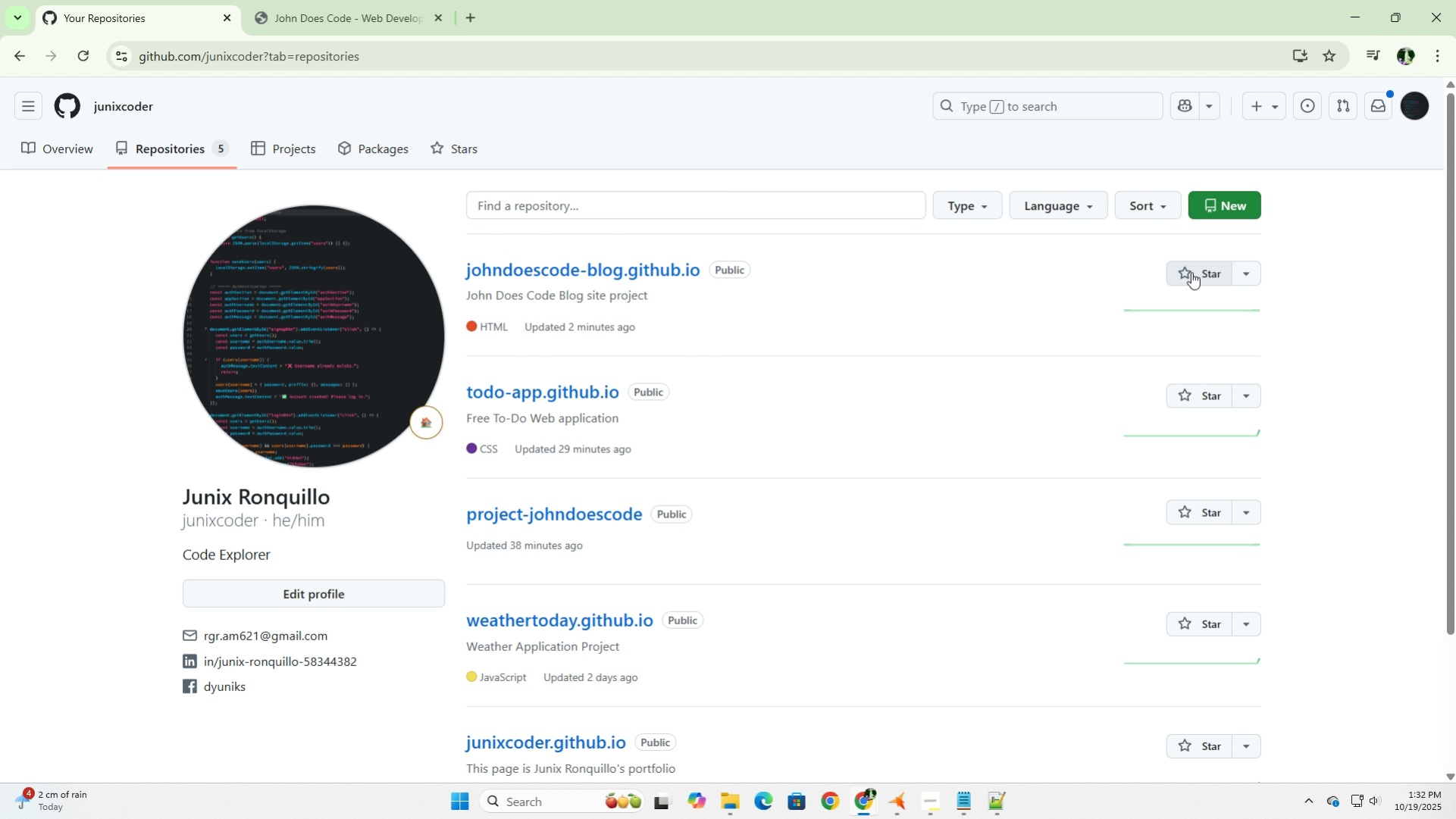 
left_click([1191, 272])
 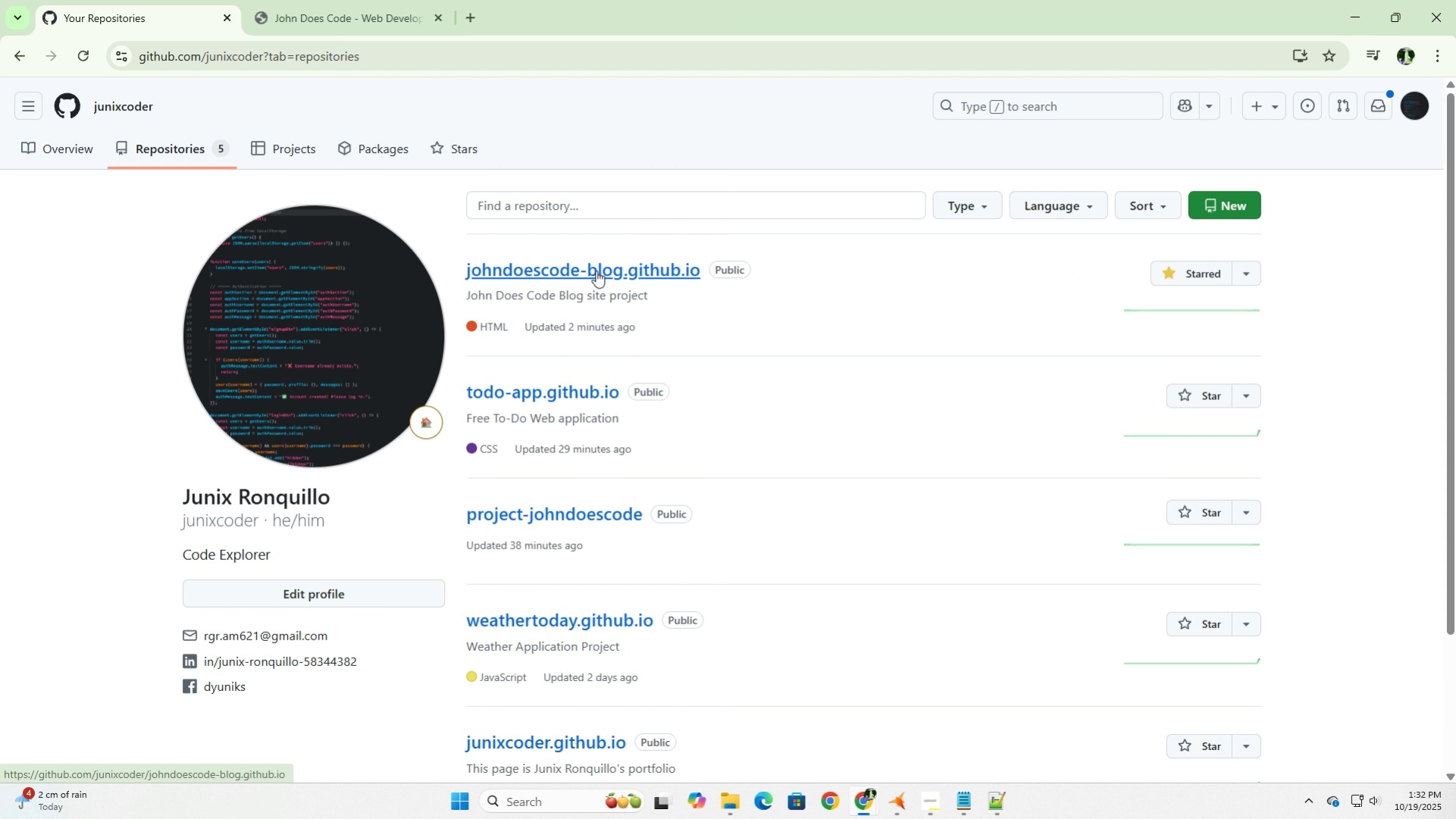 
left_click([596, 270])
 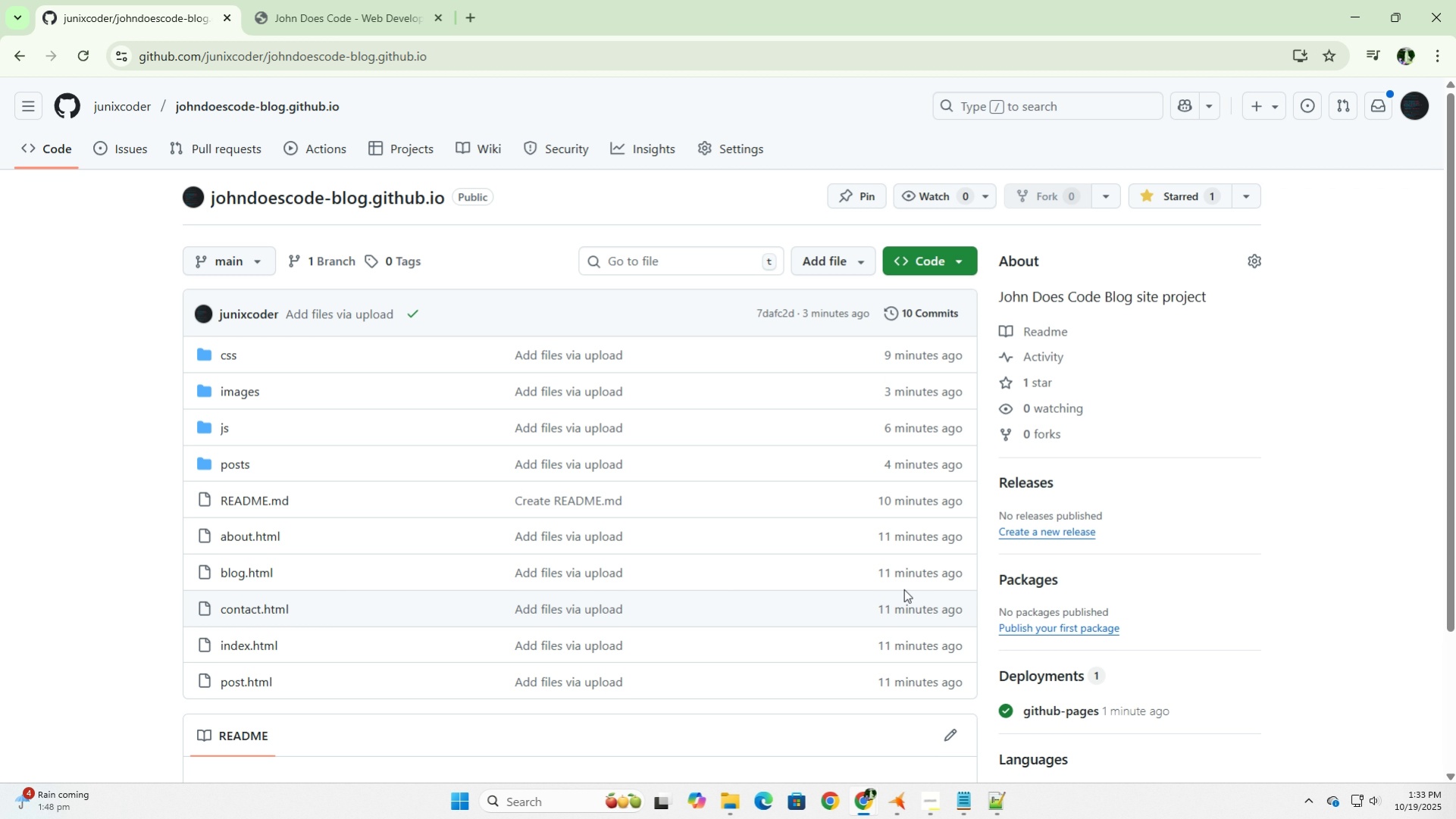 
wait(42.47)
 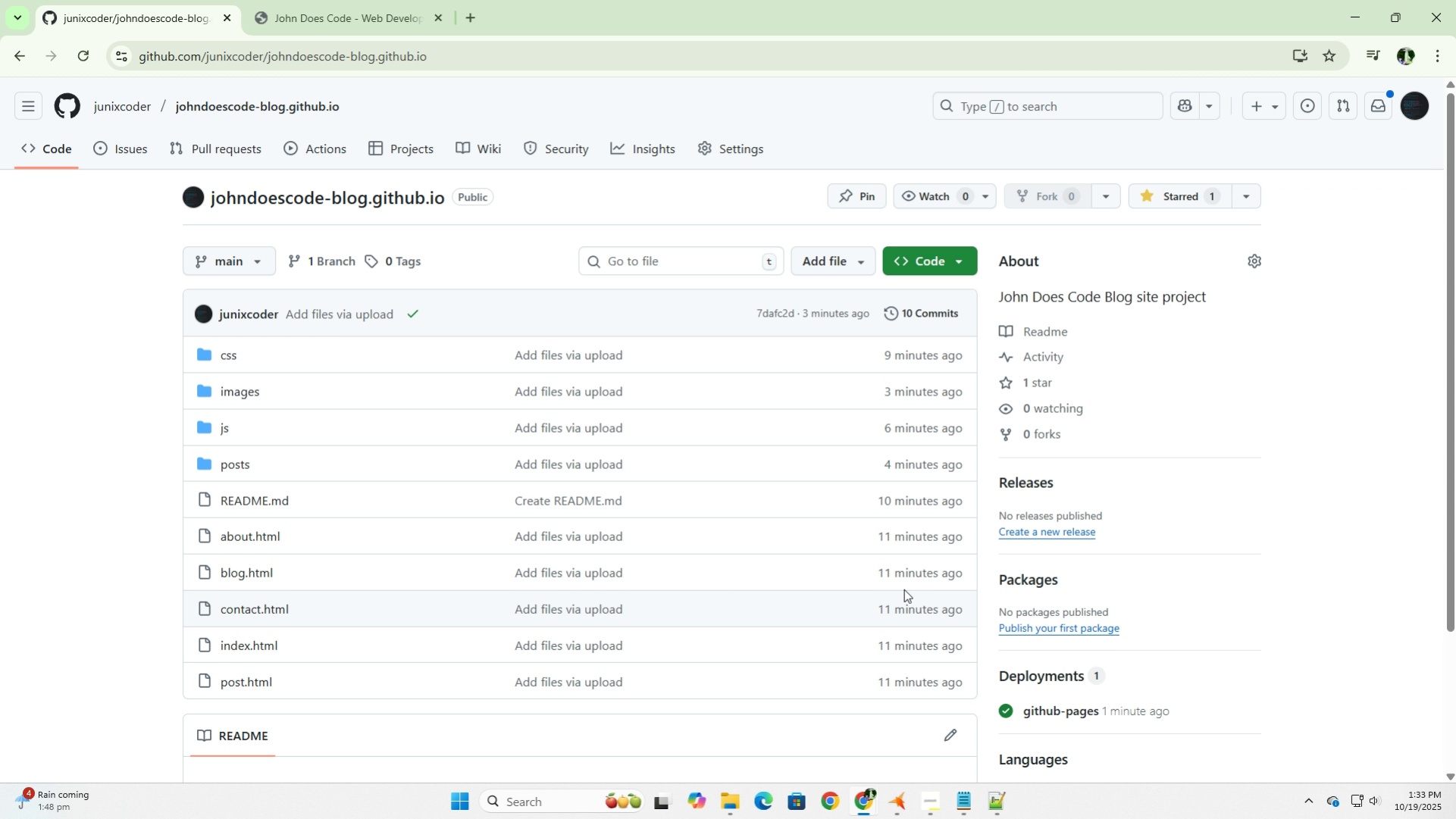 
left_click([957, 261])
 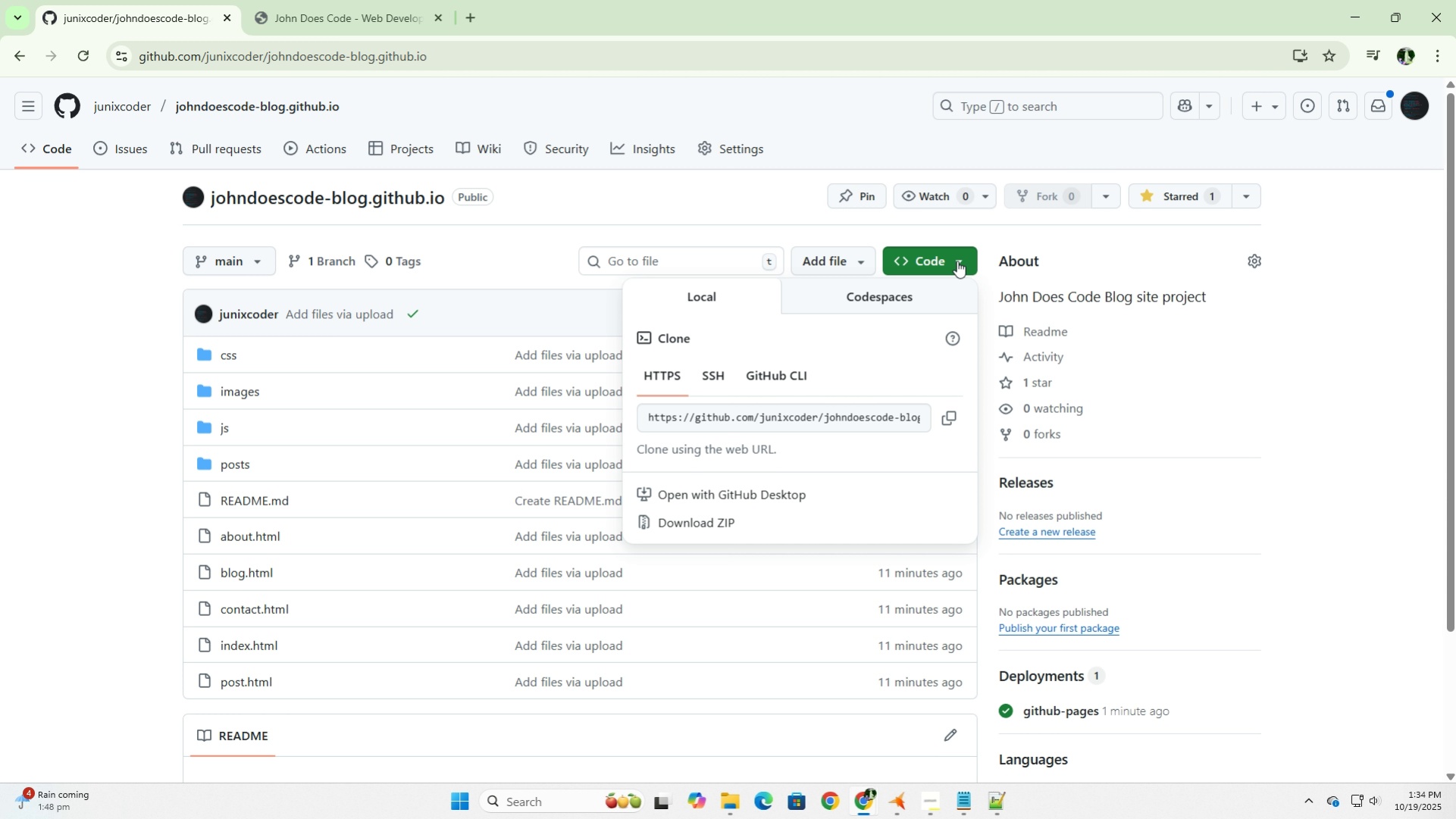 
wait(24.37)
 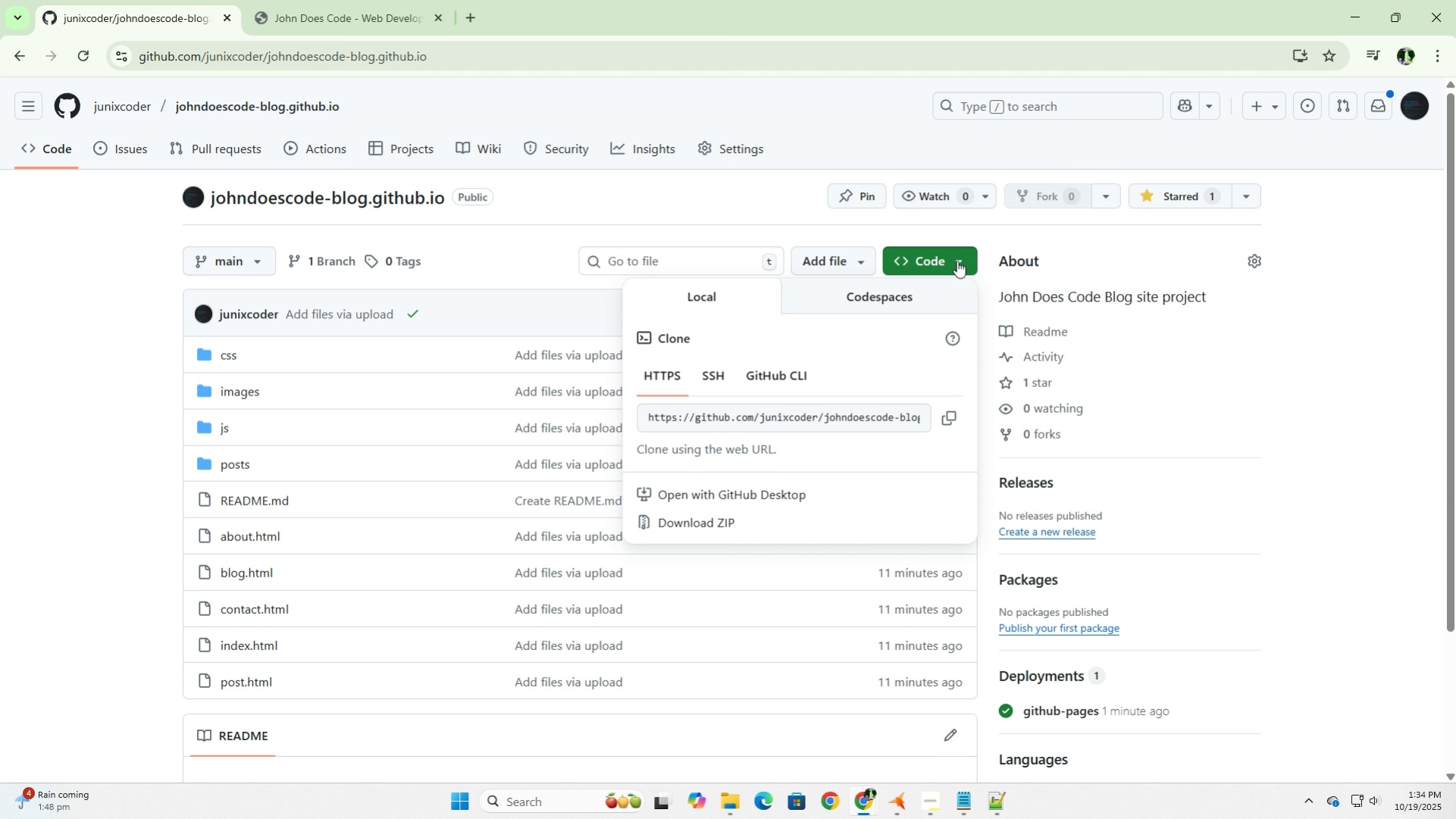 
left_click([947, 423])
 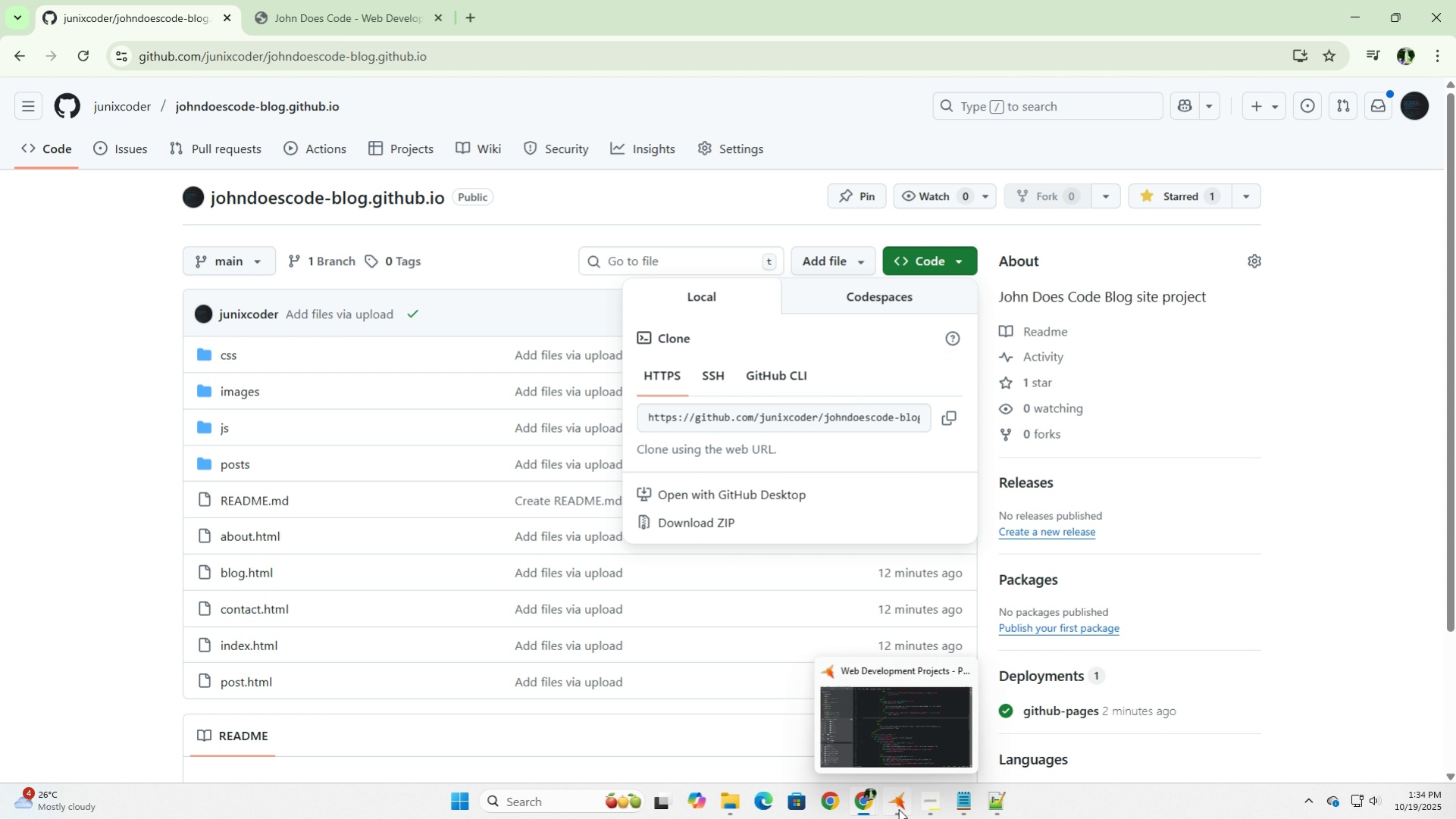 
left_click([898, 808])
 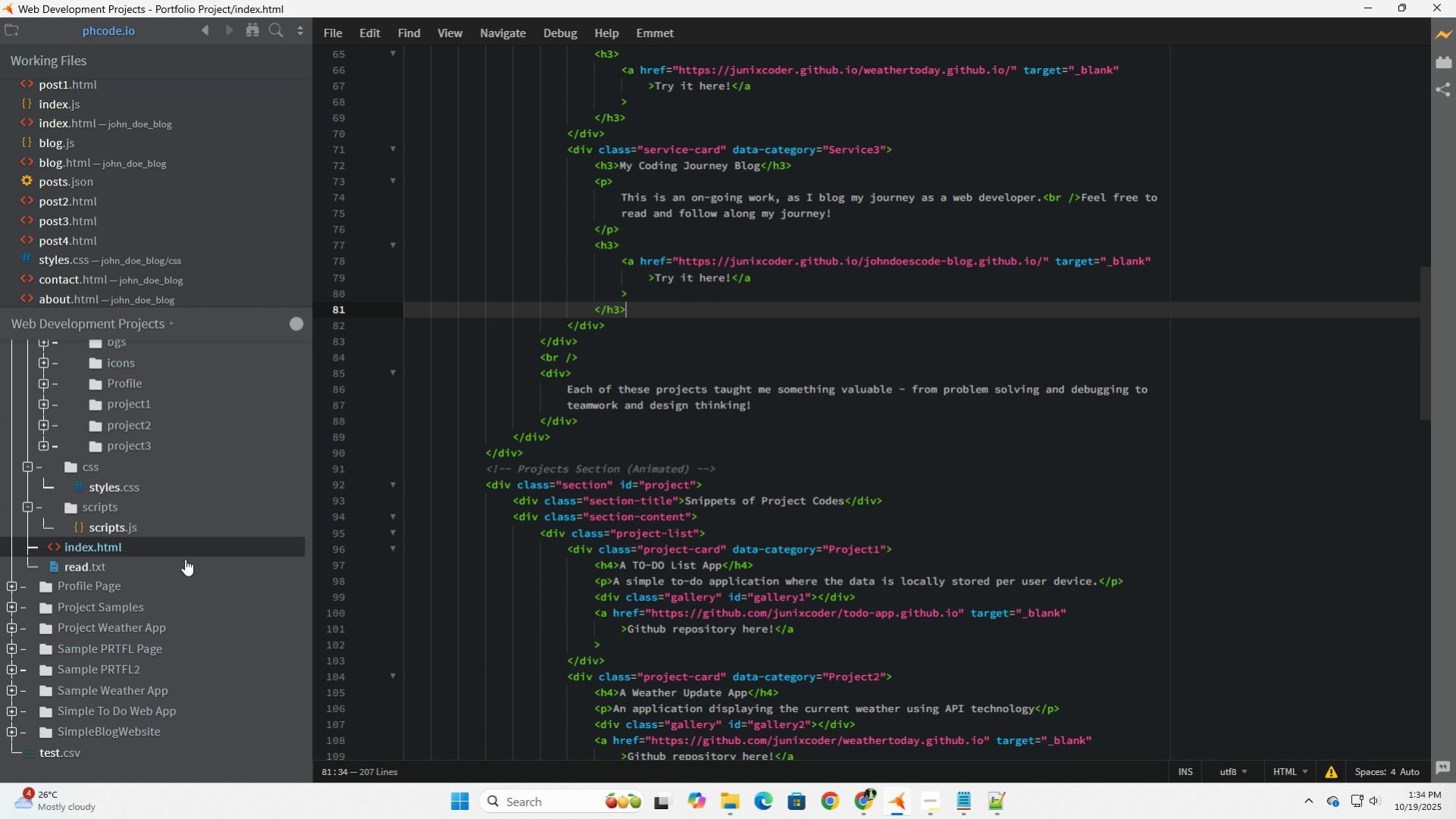 
scroll: coordinate [908, 566], scroll_direction: down, amount: 4.0
 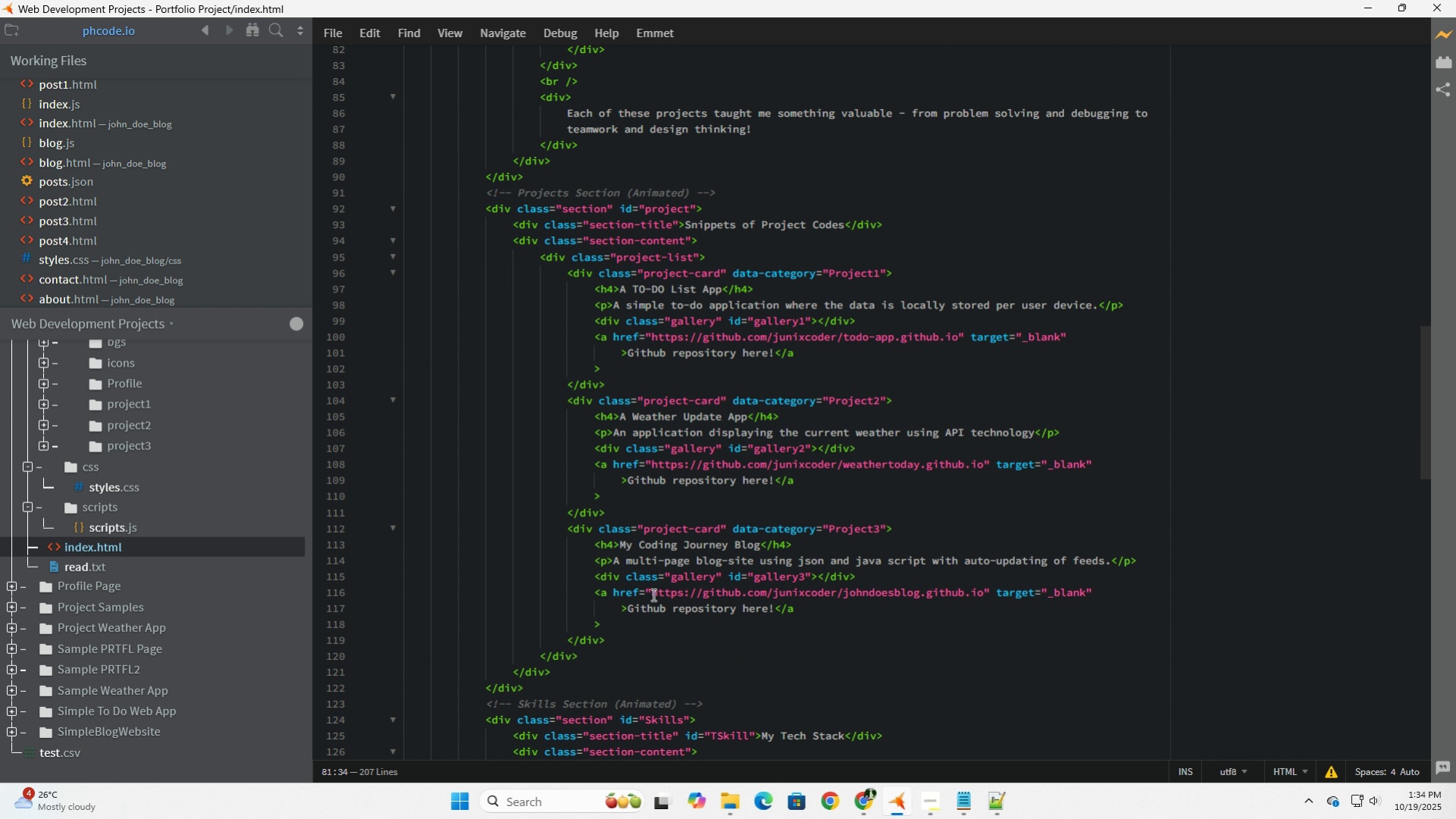 
left_click_drag(start_coordinate=[652, 592], to_coordinate=[983, 592])
 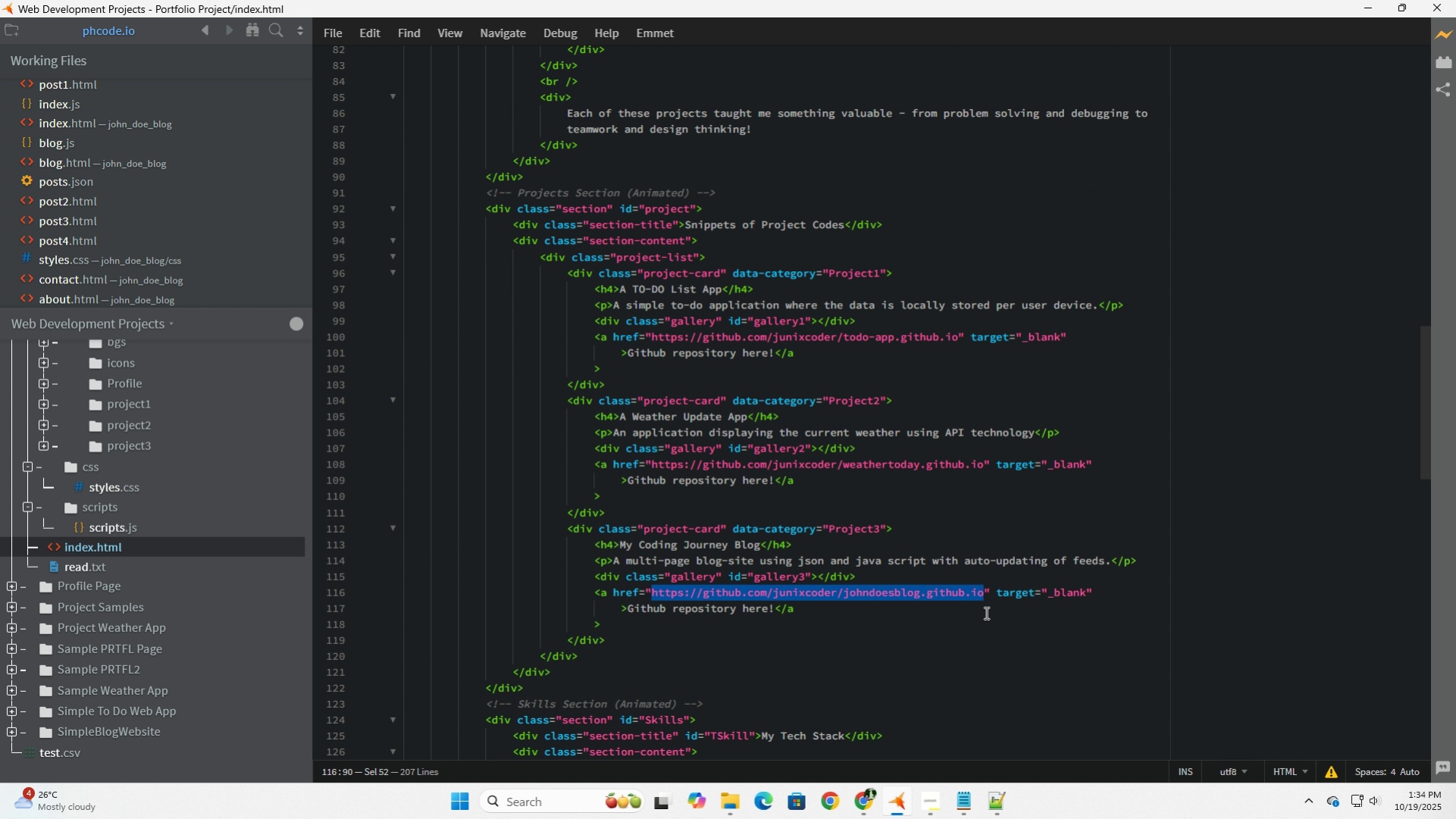 
key(Control+V)
 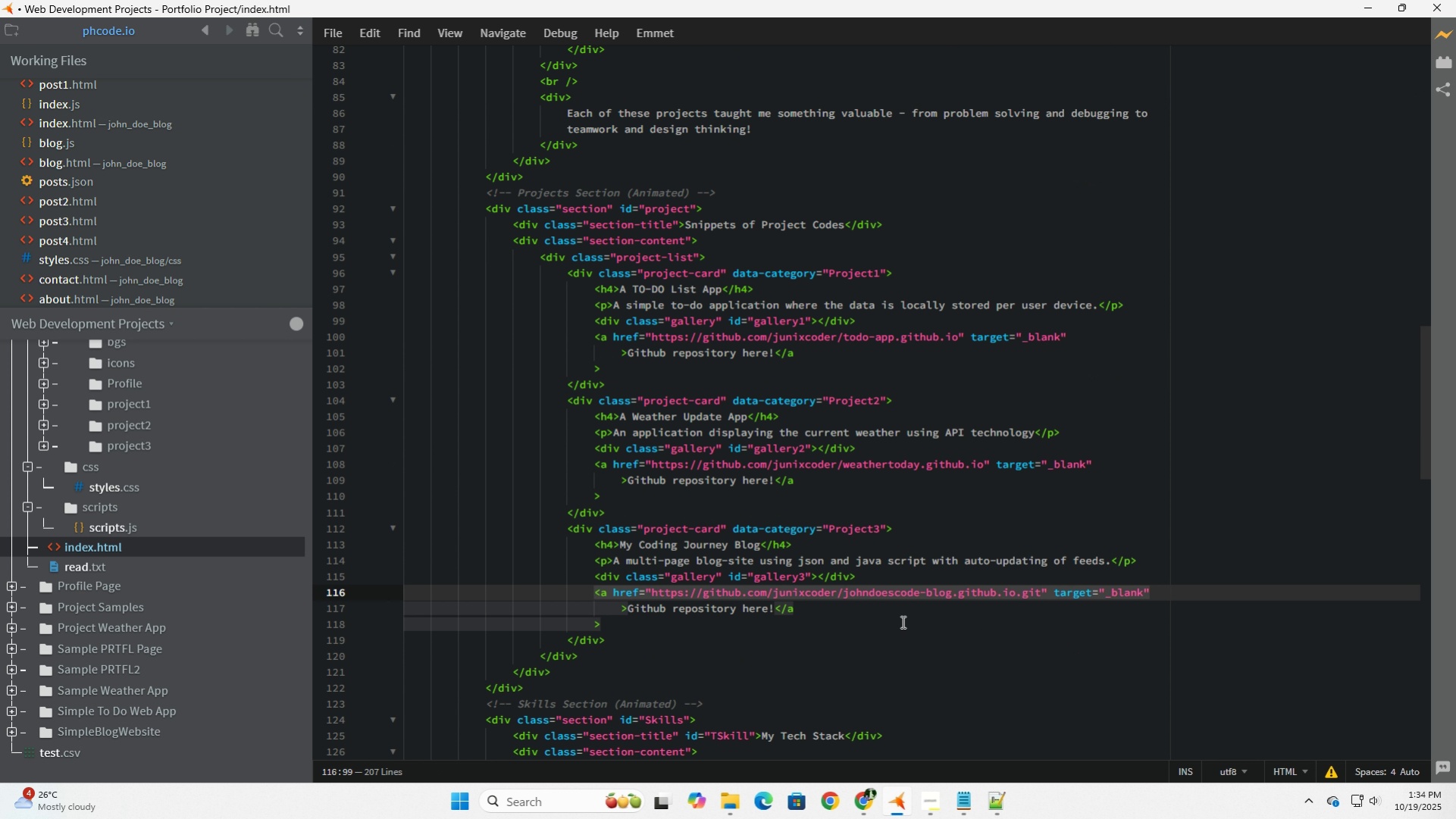 
left_click([901, 618])
 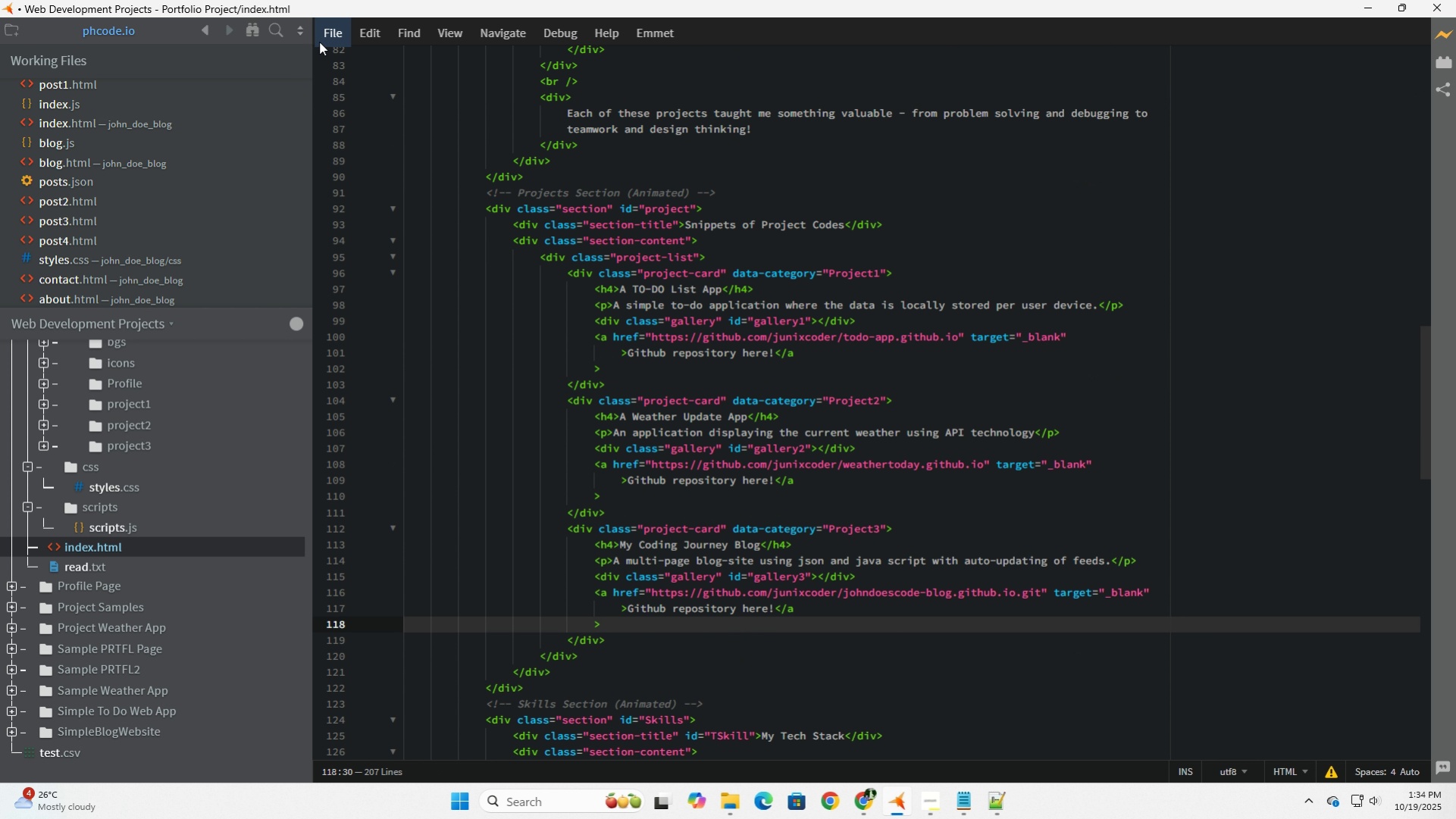 
left_click([325, 39])
 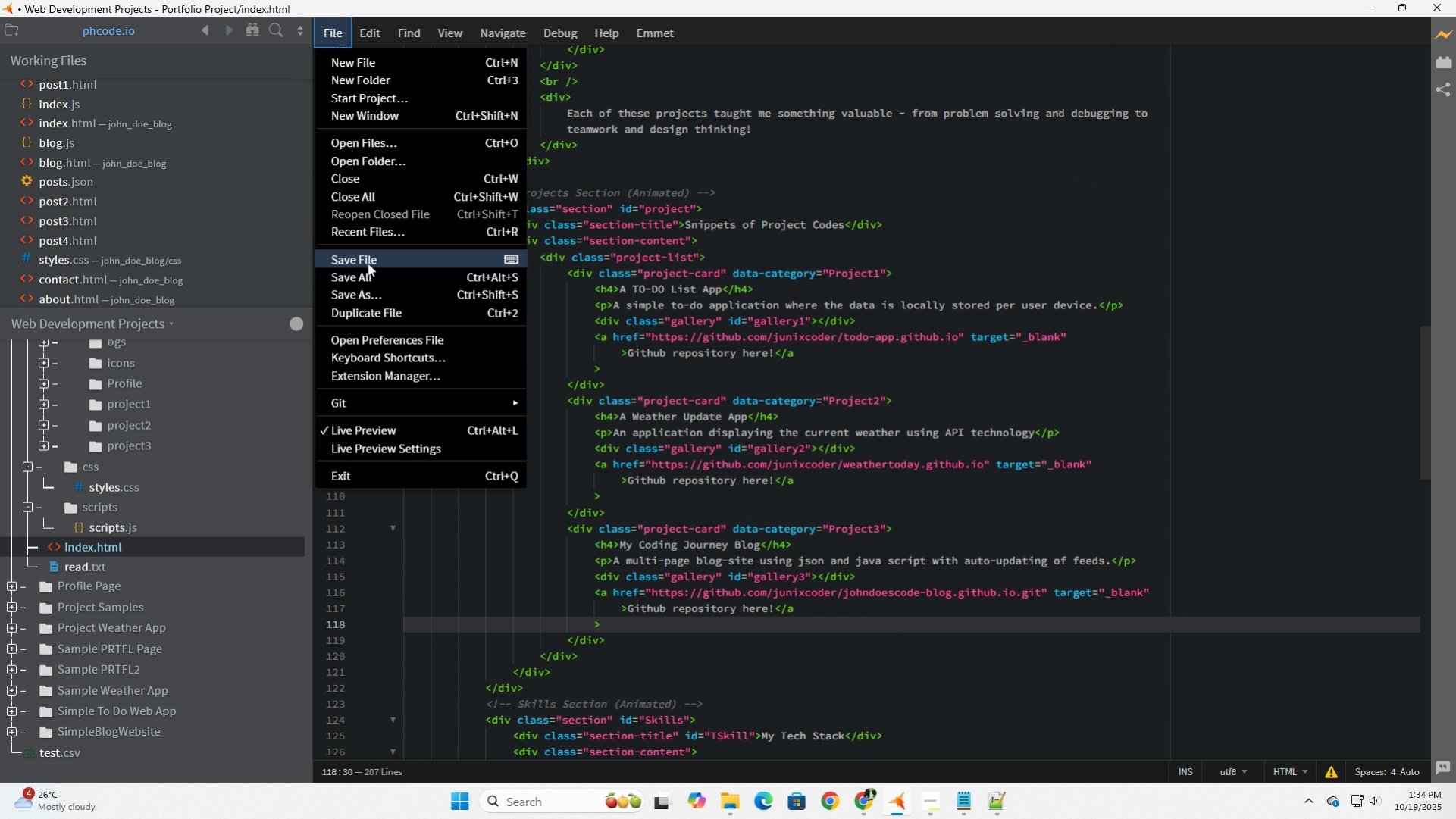 
left_click([368, 263])
 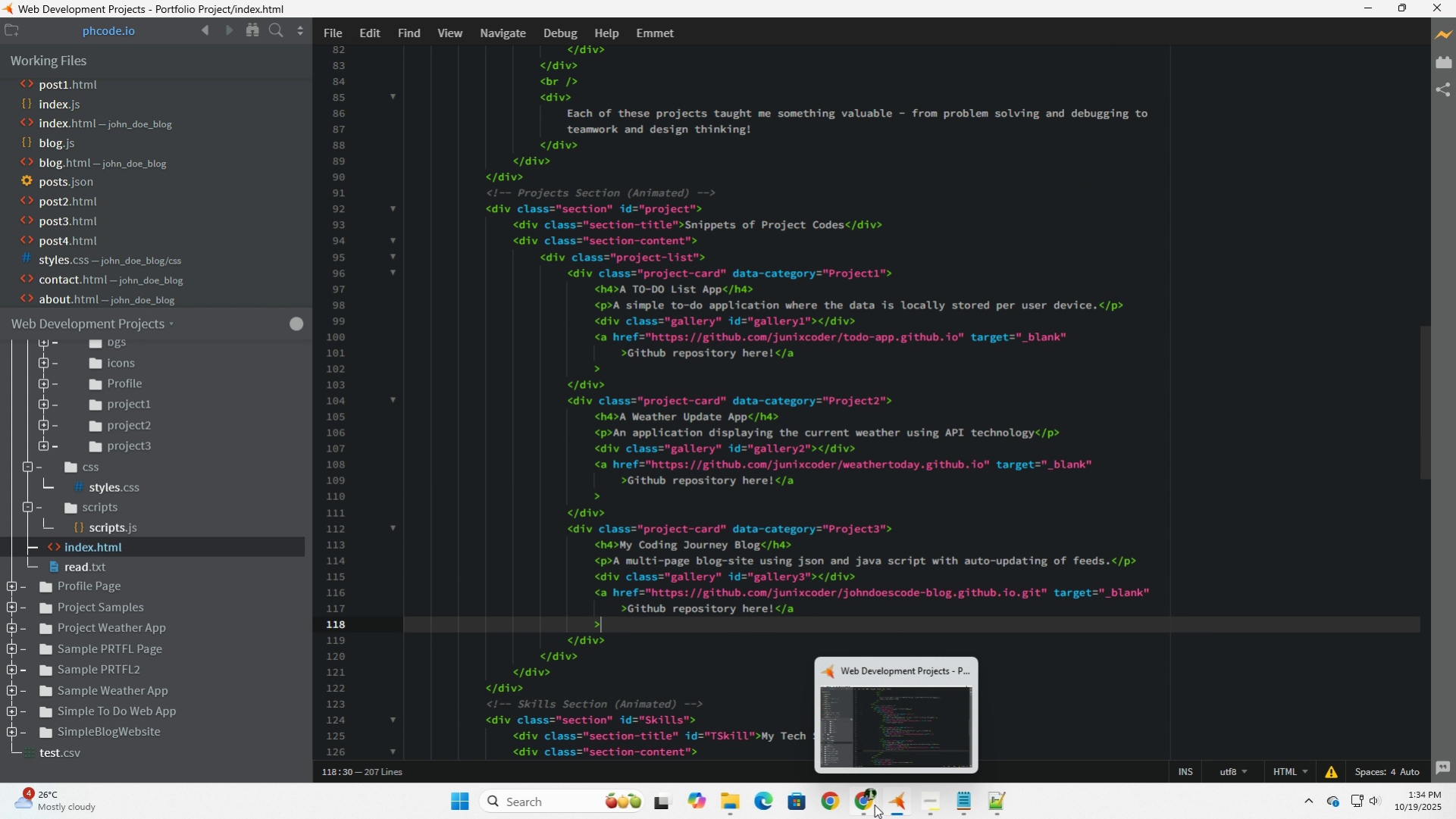 
left_click([866, 800])
 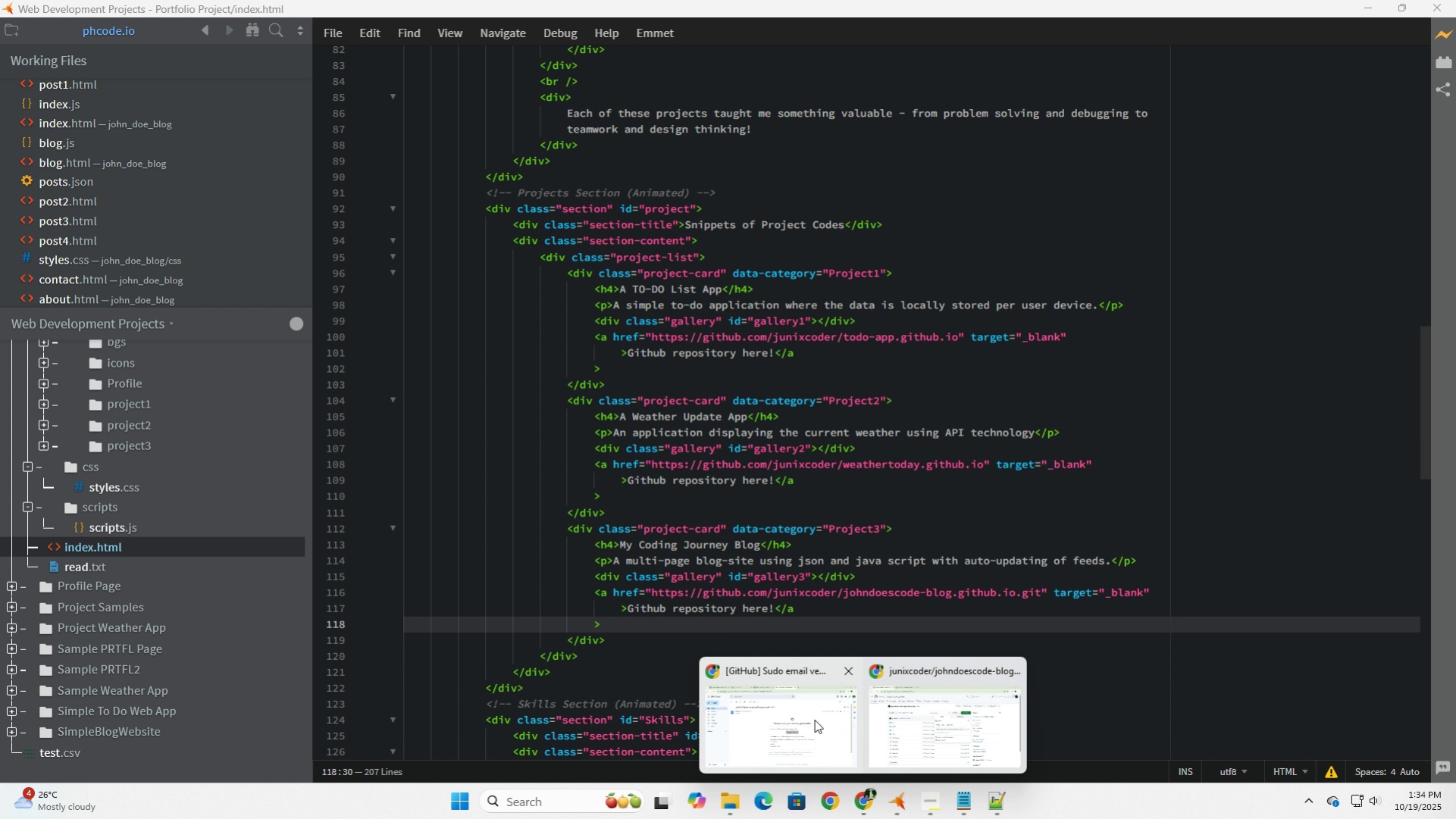 
left_click([813, 718])
 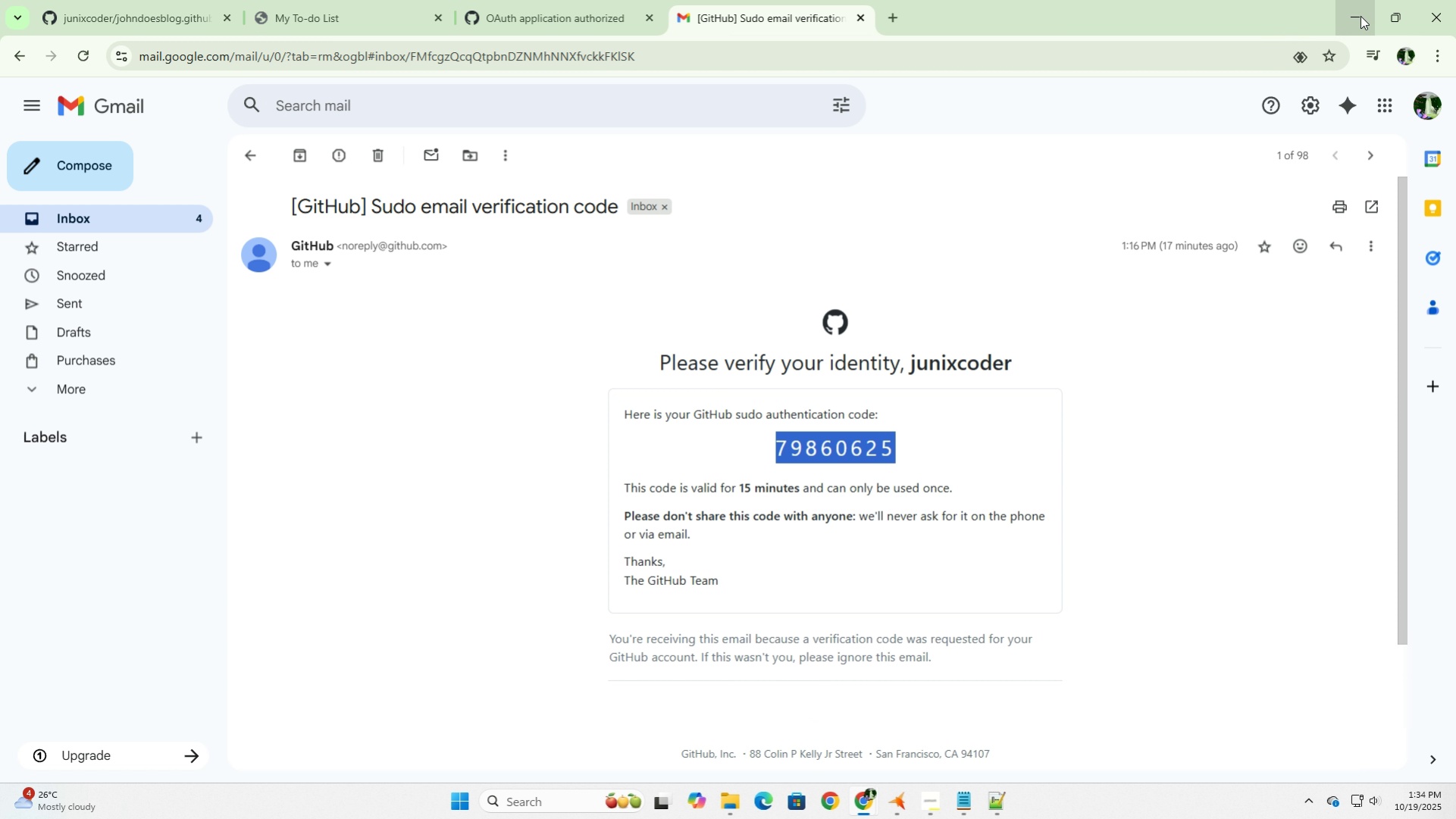 
left_click([553, 8])
 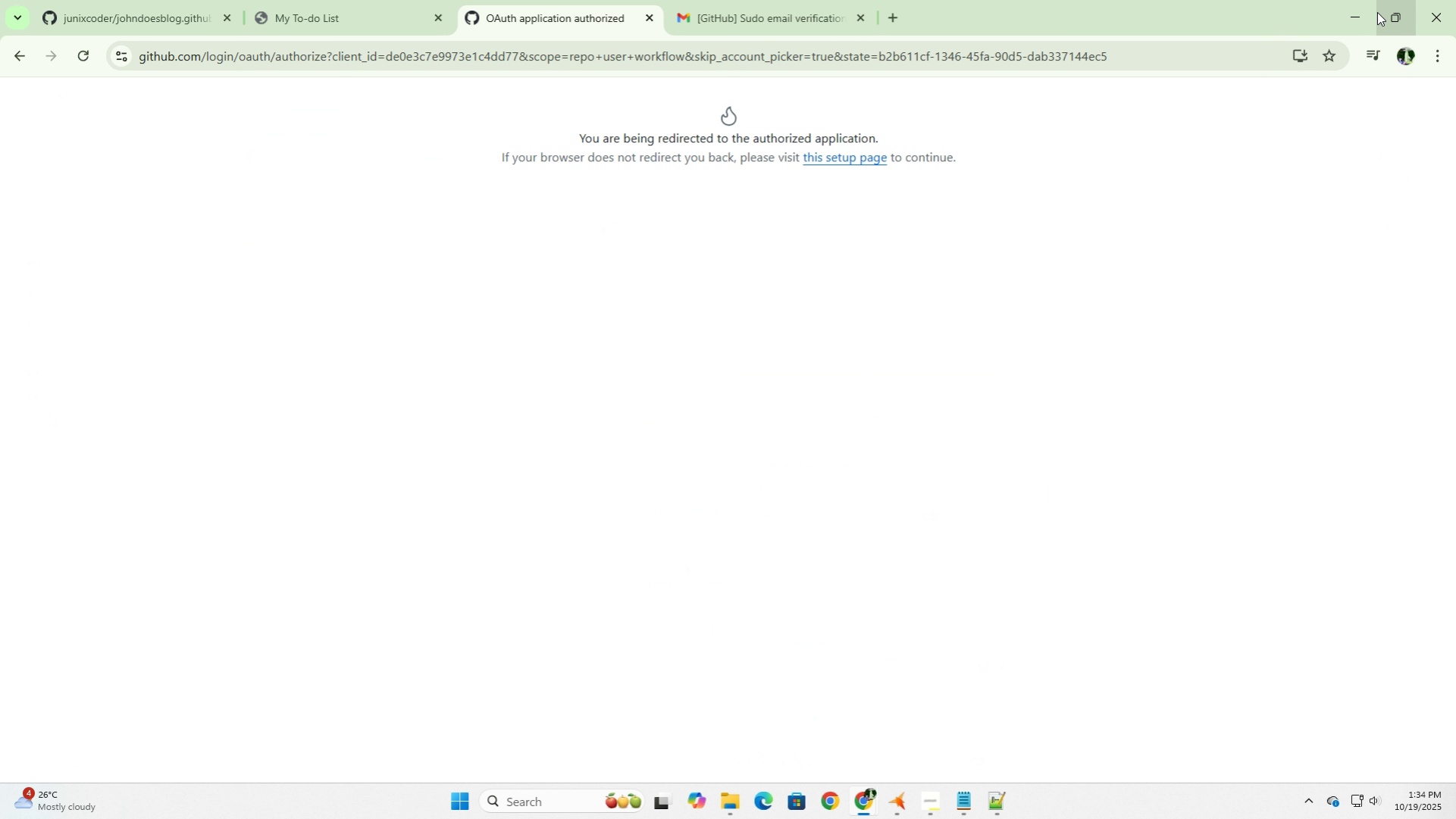 
left_click([1355, 8])
 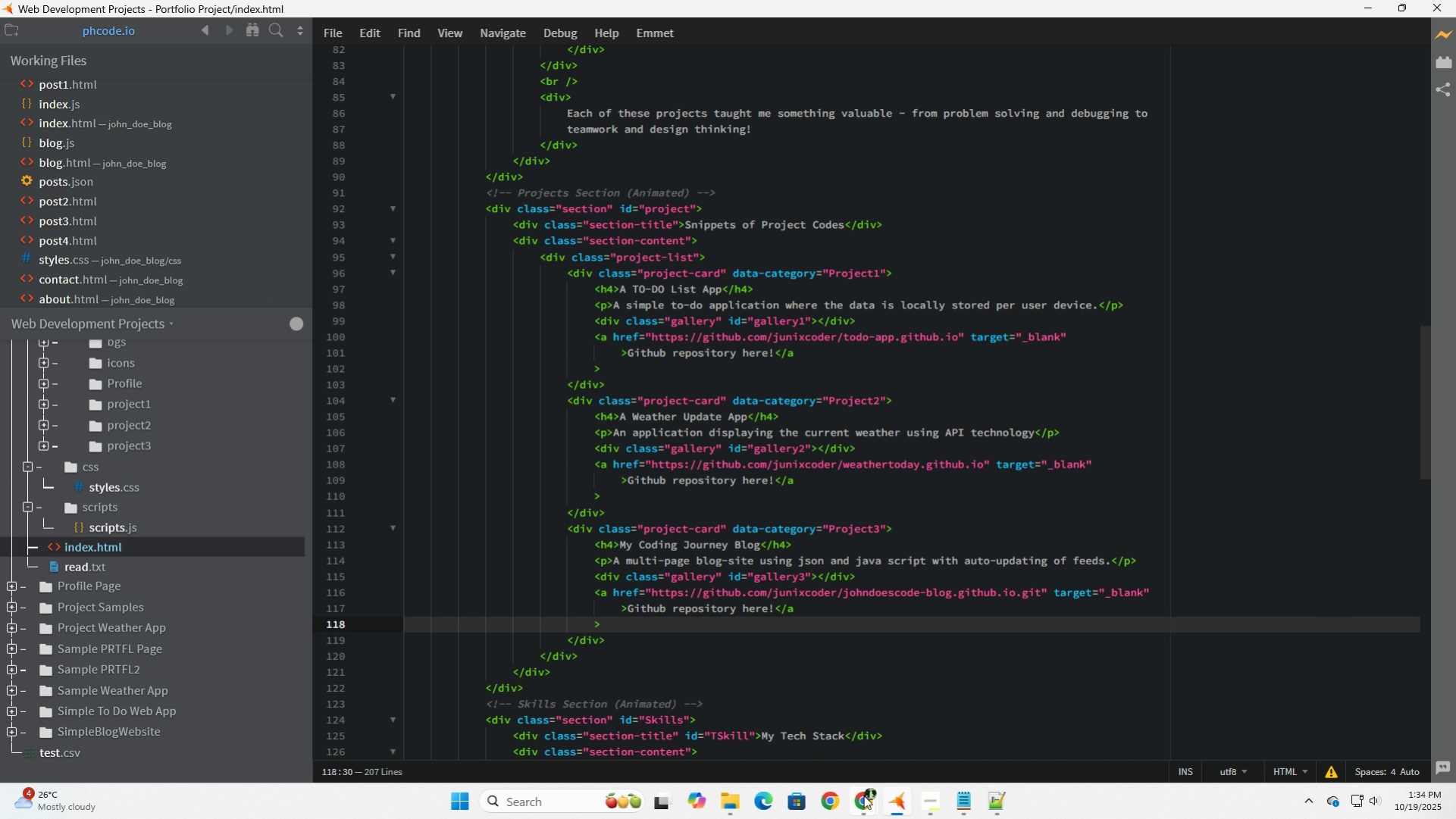 
left_click([865, 795])
 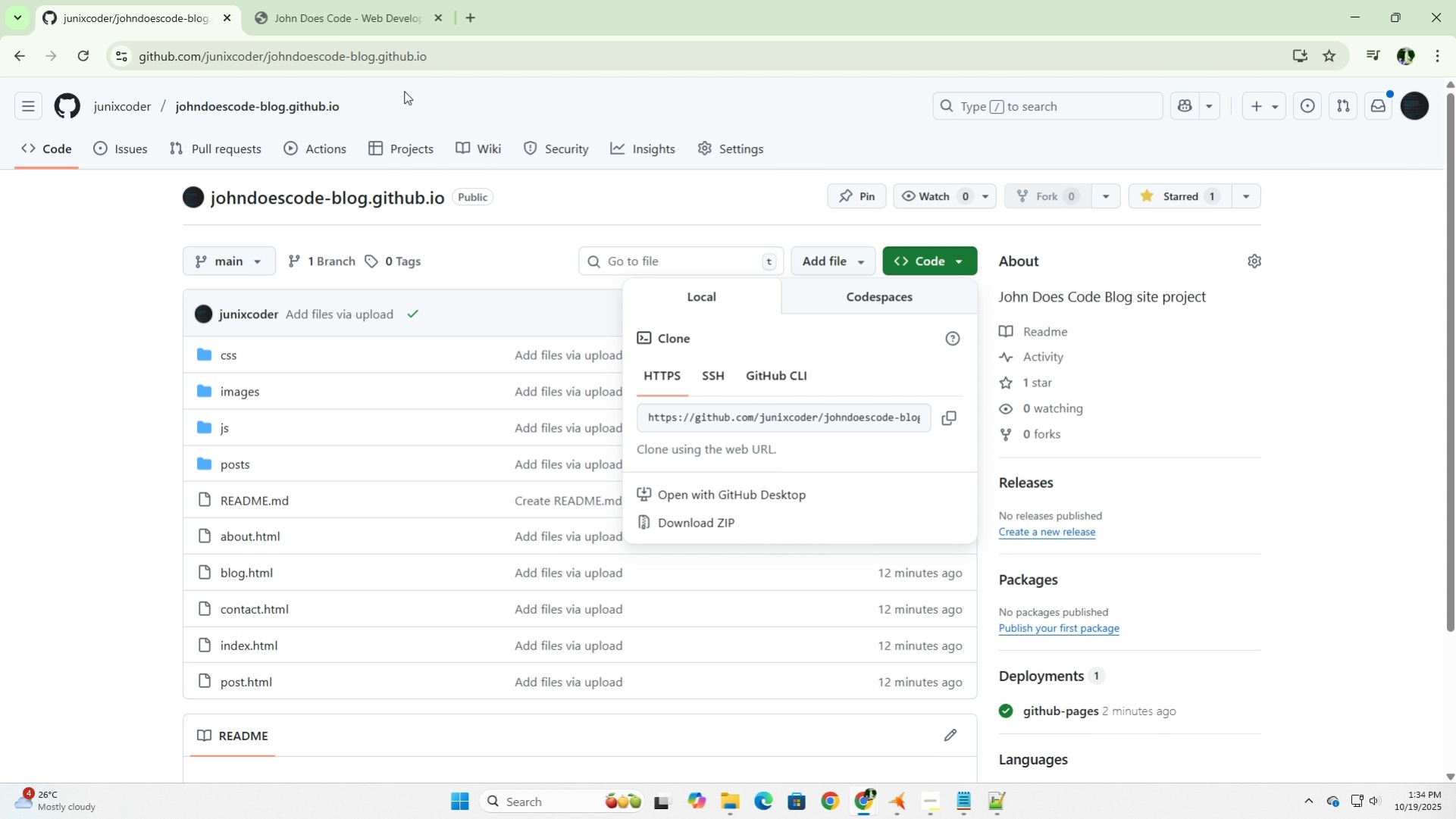 
left_click([357, 0])
 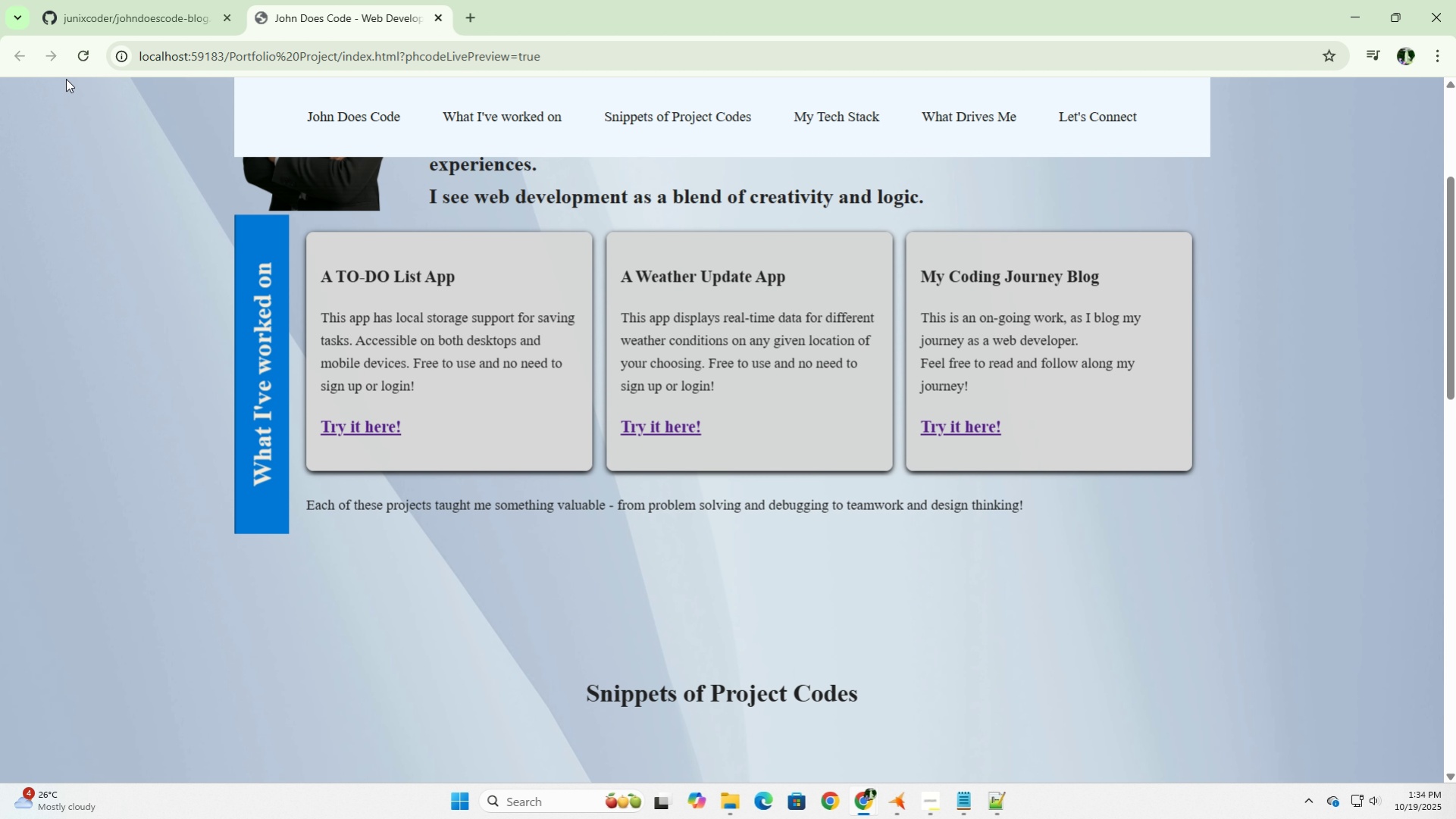 
left_click([87, 51])
 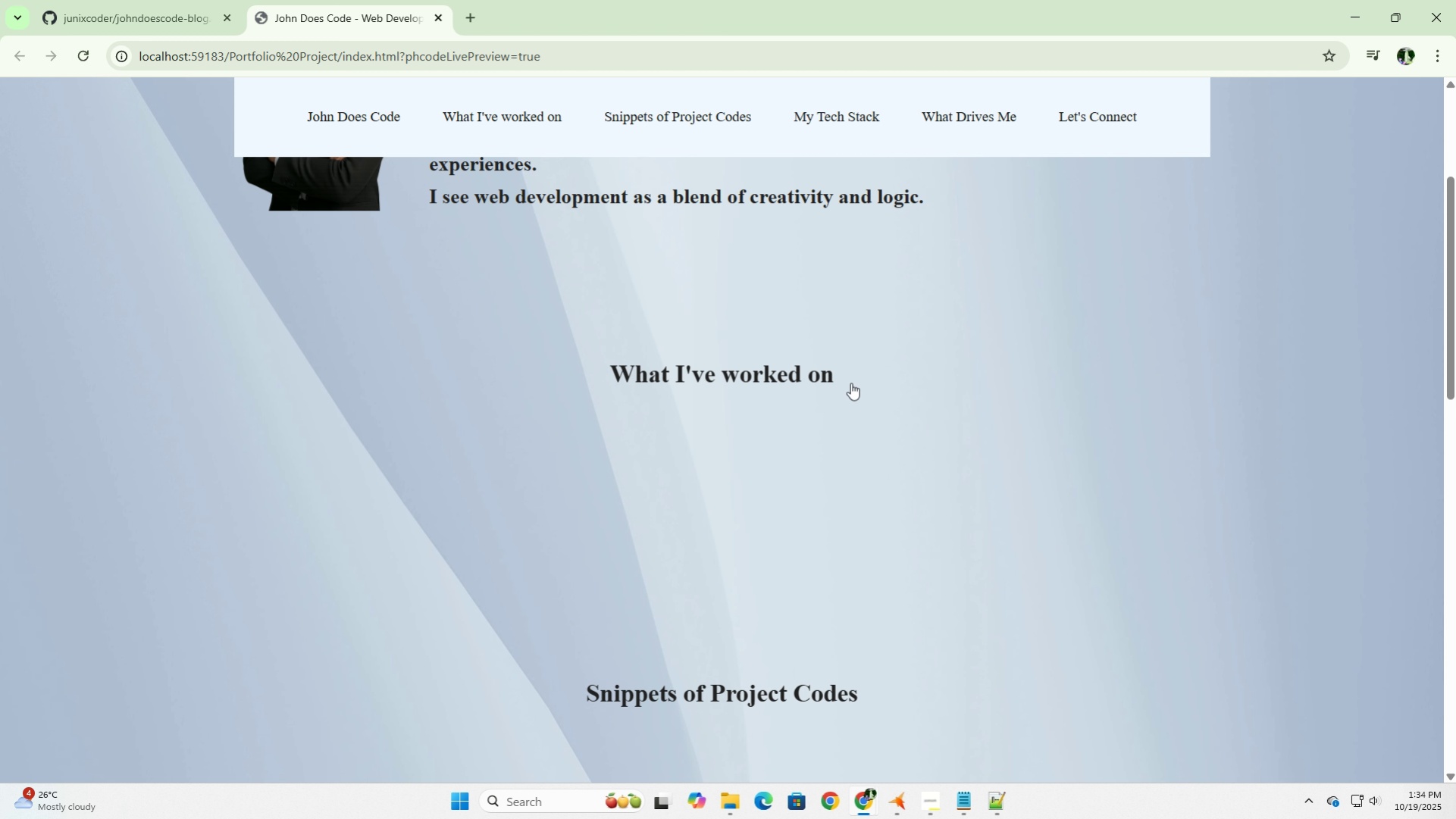 
left_click([840, 375])
 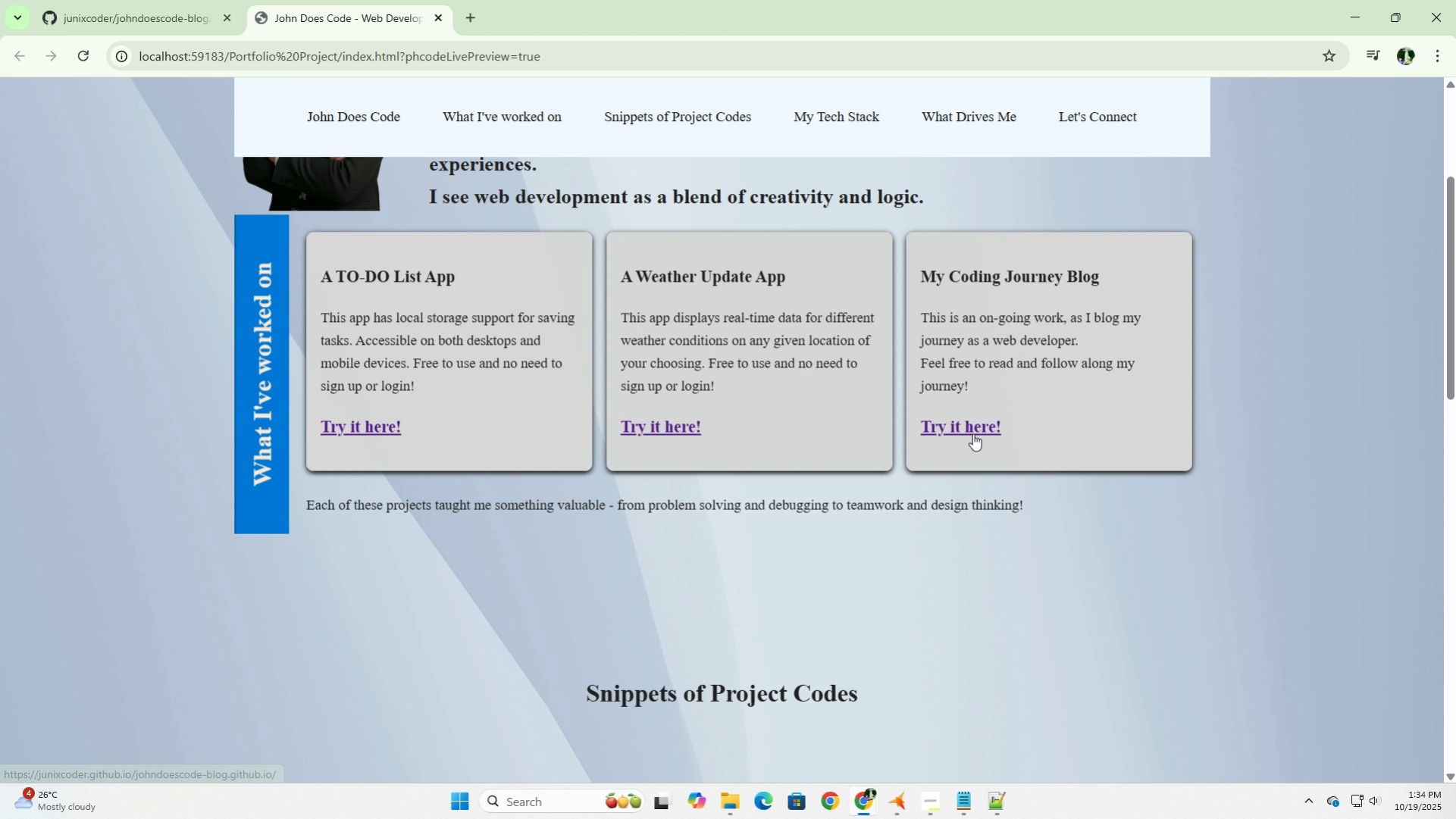 
left_click([831, 682])
 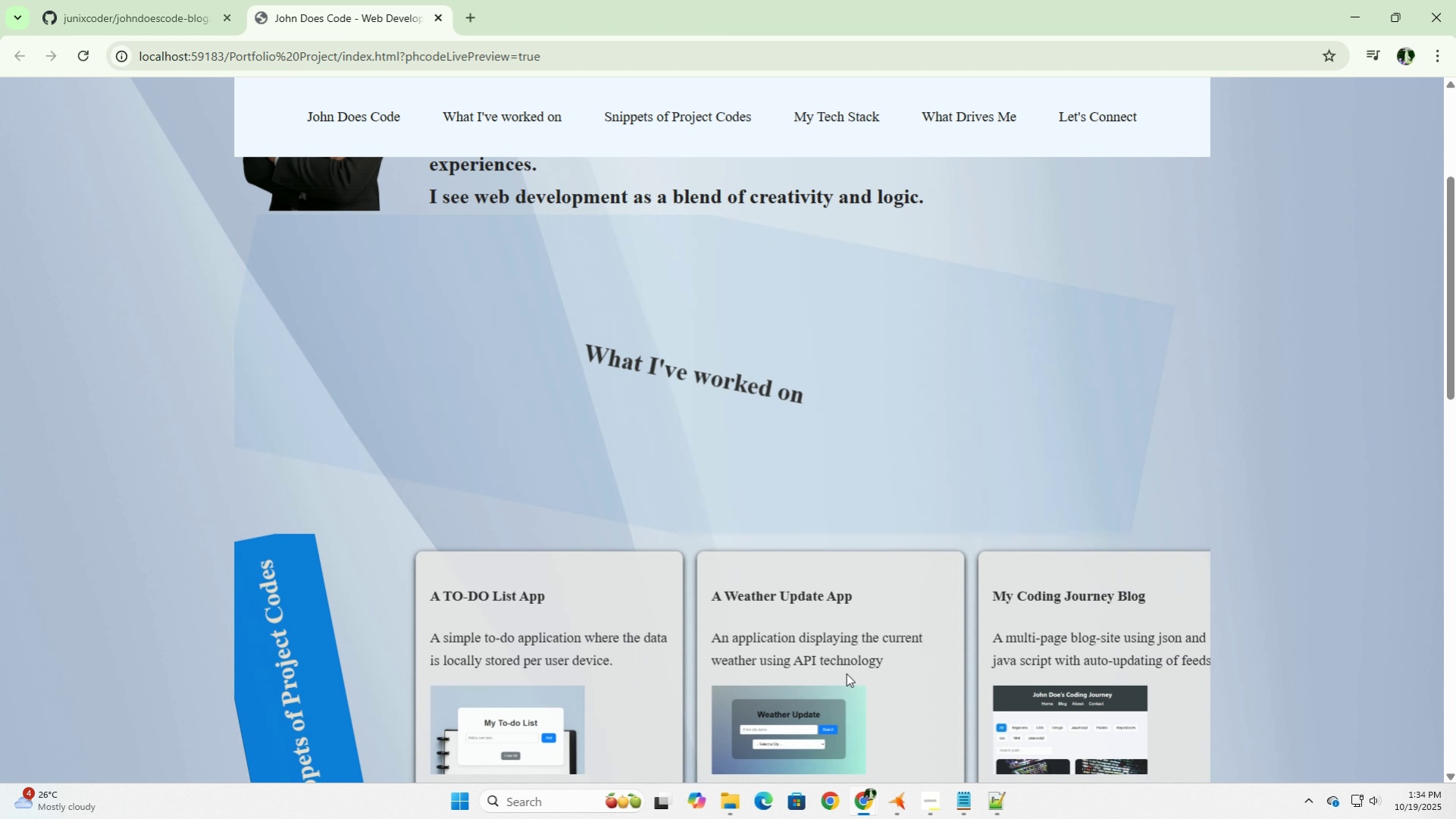 
scroll: coordinate [846, 673], scroll_direction: down, amount: 3.0
 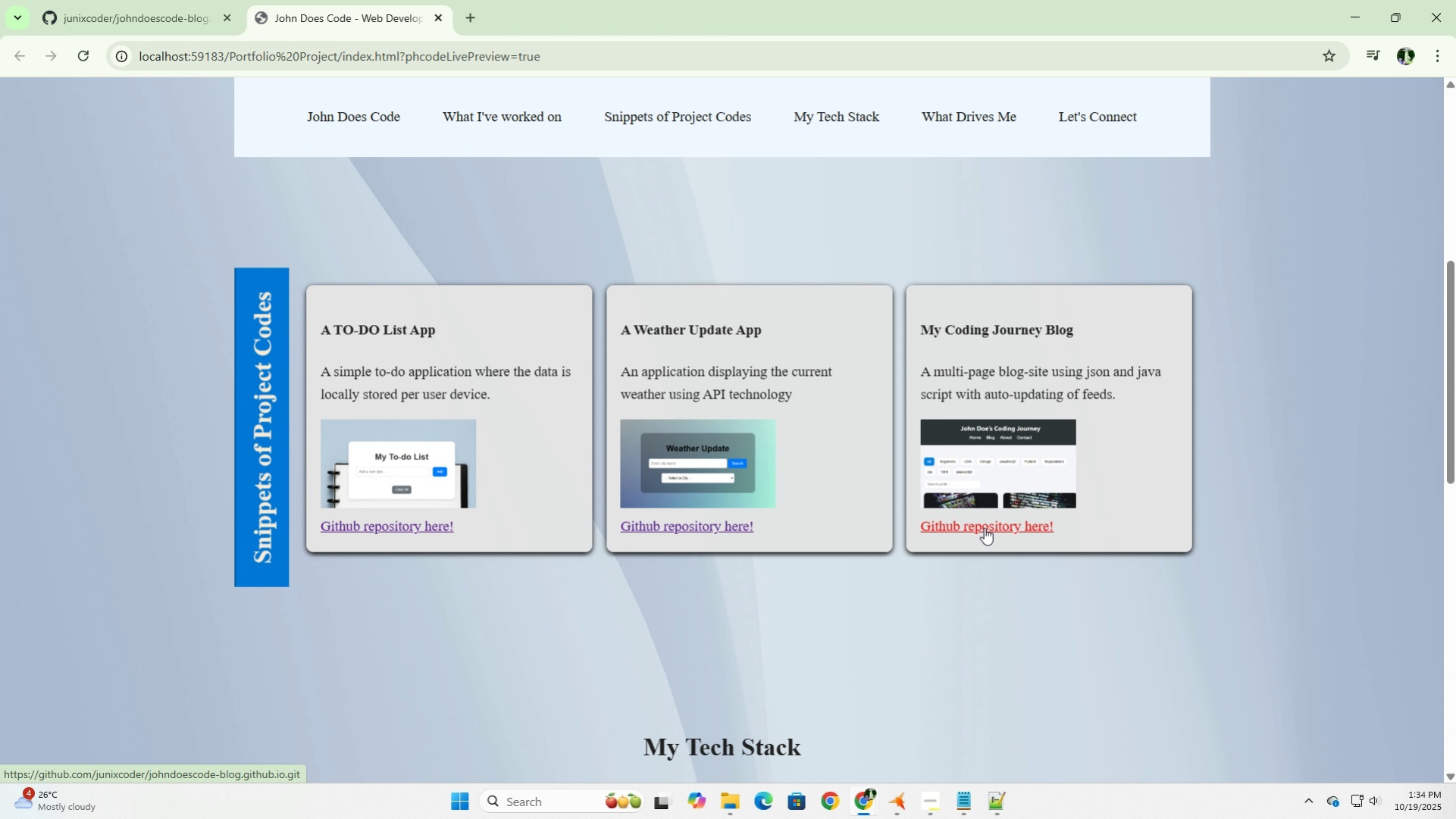 
left_click([984, 527])
 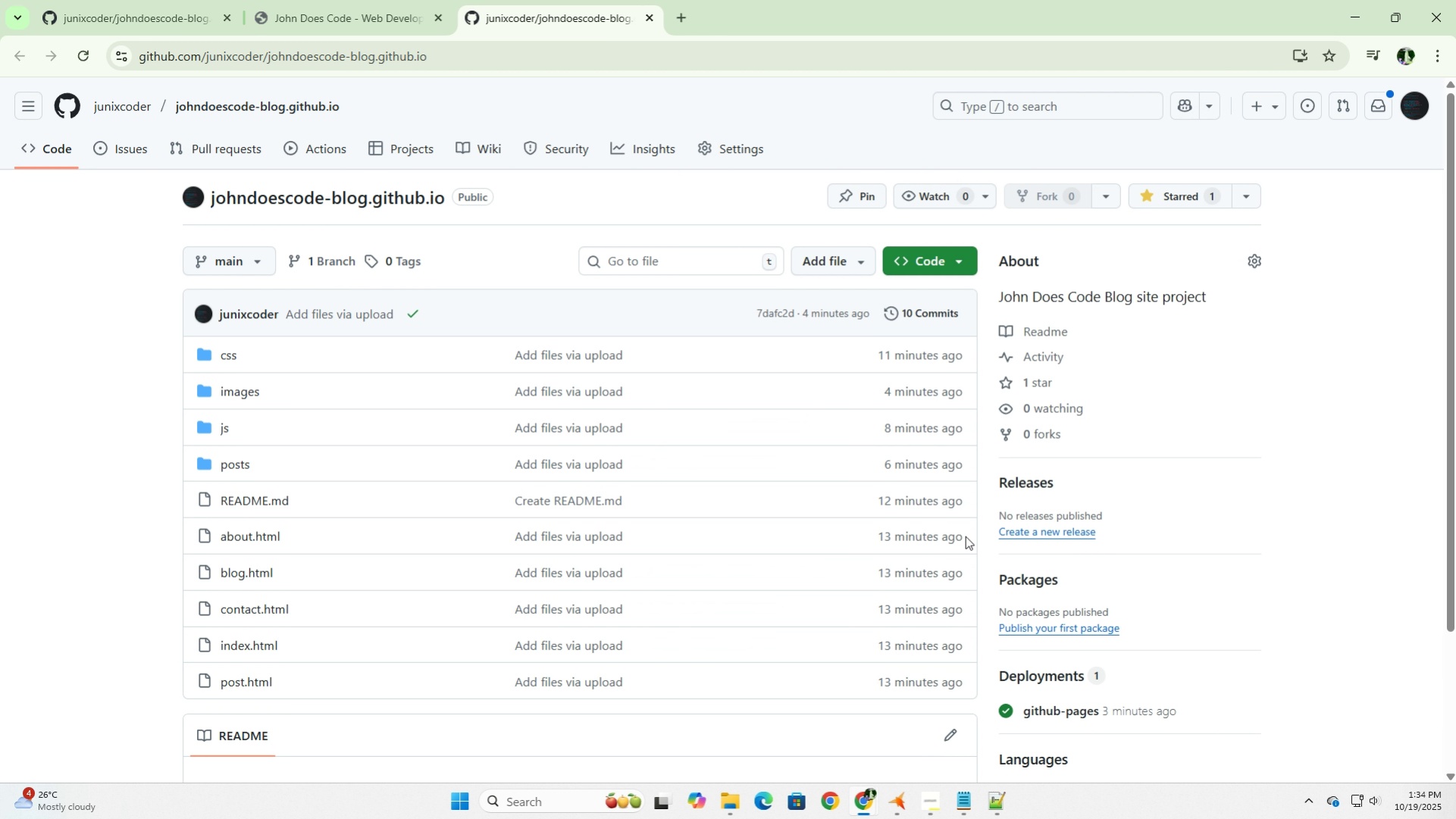 
scroll: coordinate [488, 559], scroll_direction: down, amount: 2.0
 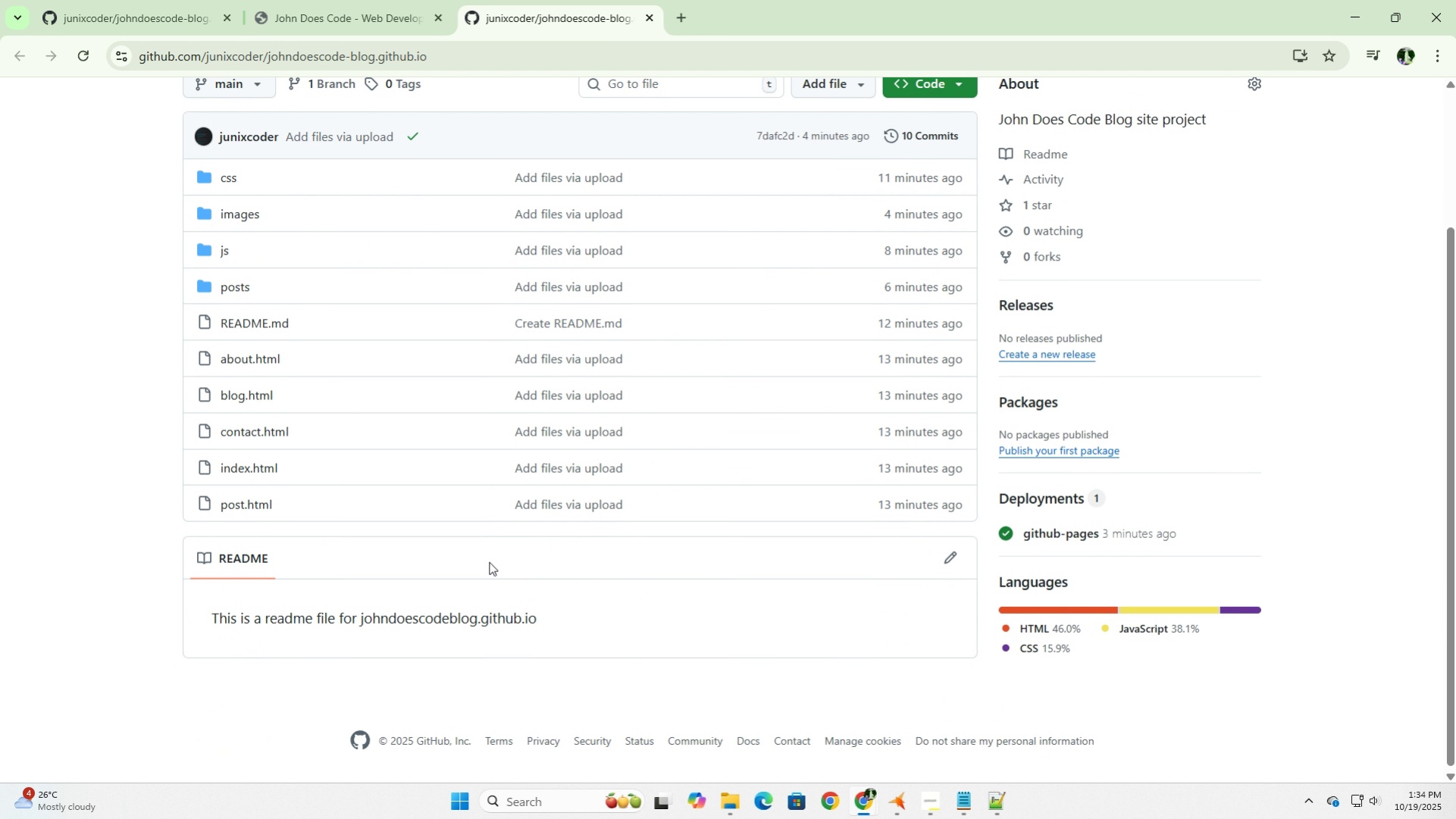 
scroll: coordinate [490, 561], scroll_direction: up, amount: 3.0
 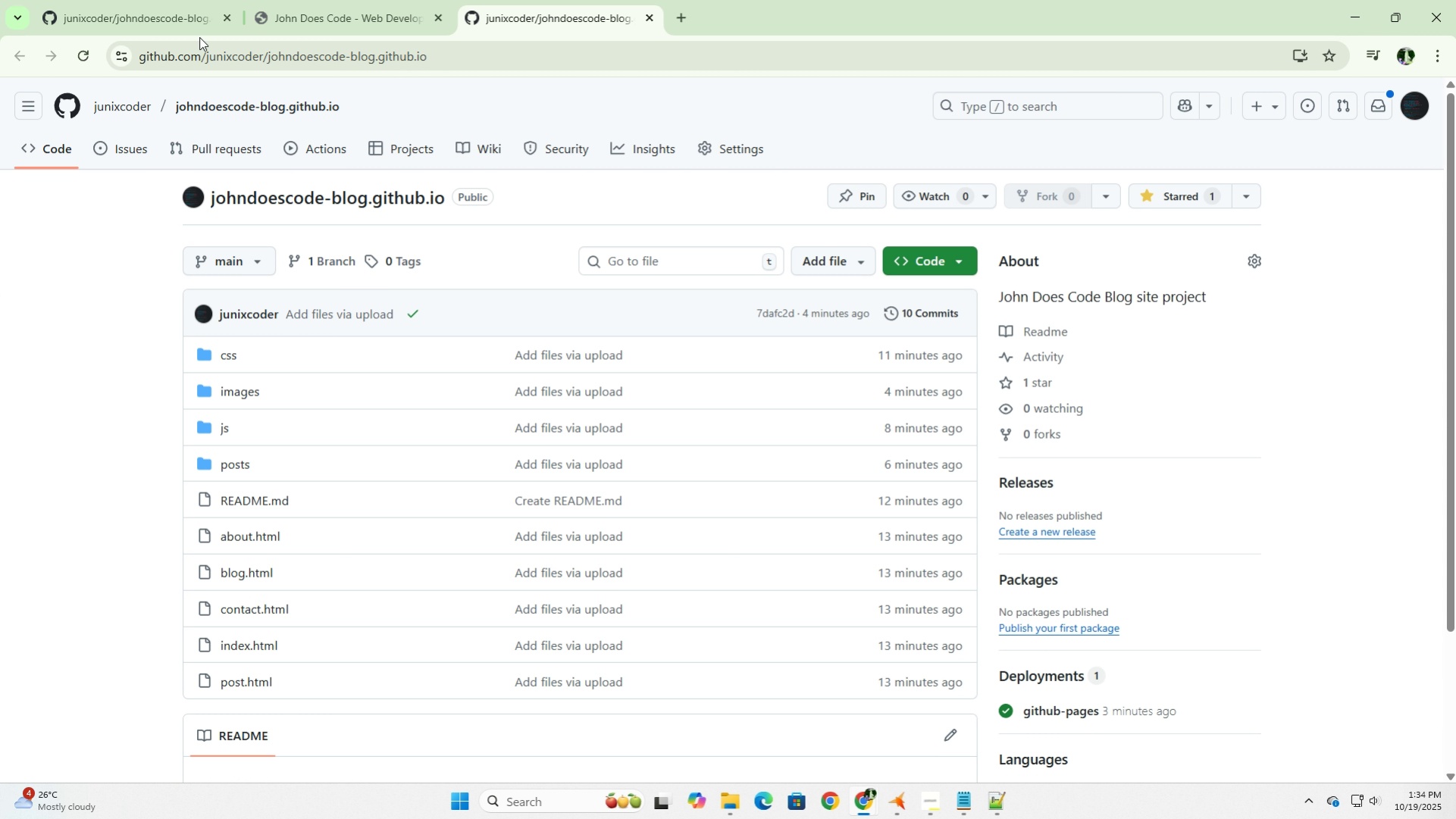 
left_click([299, 6])
 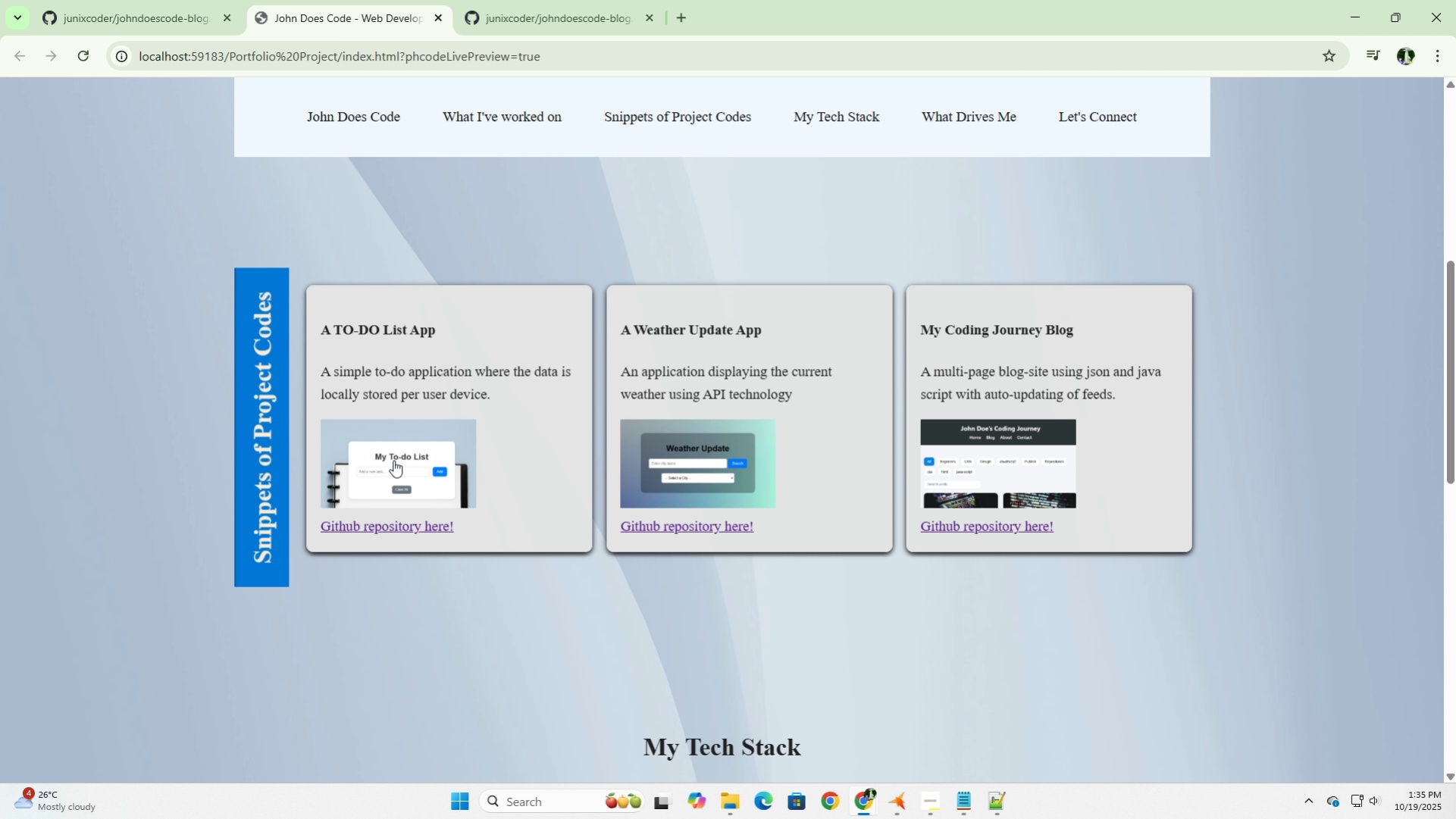 
wait(52.7)
 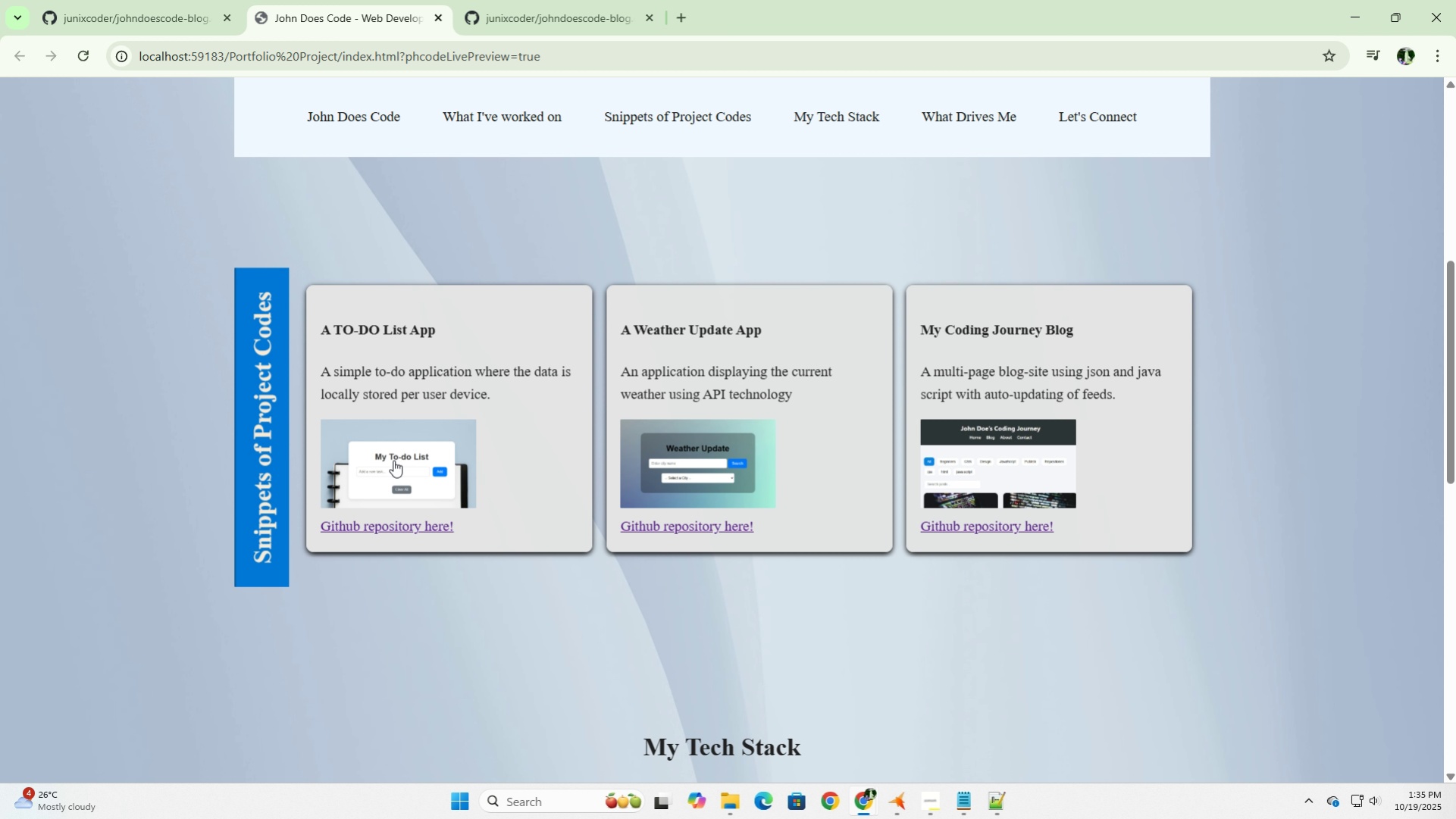 
left_click([560, 0])
 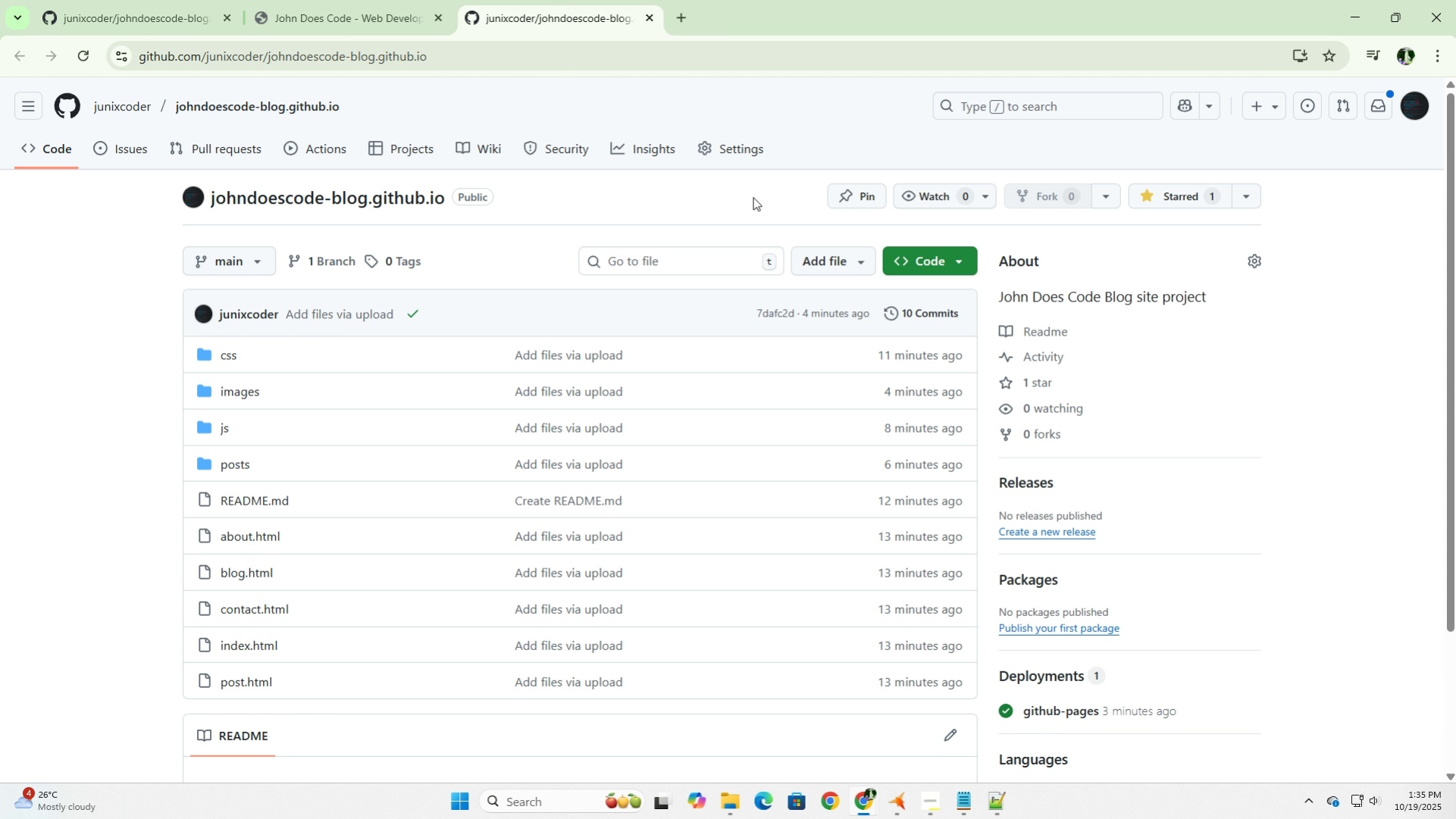 
left_click([737, 137])
 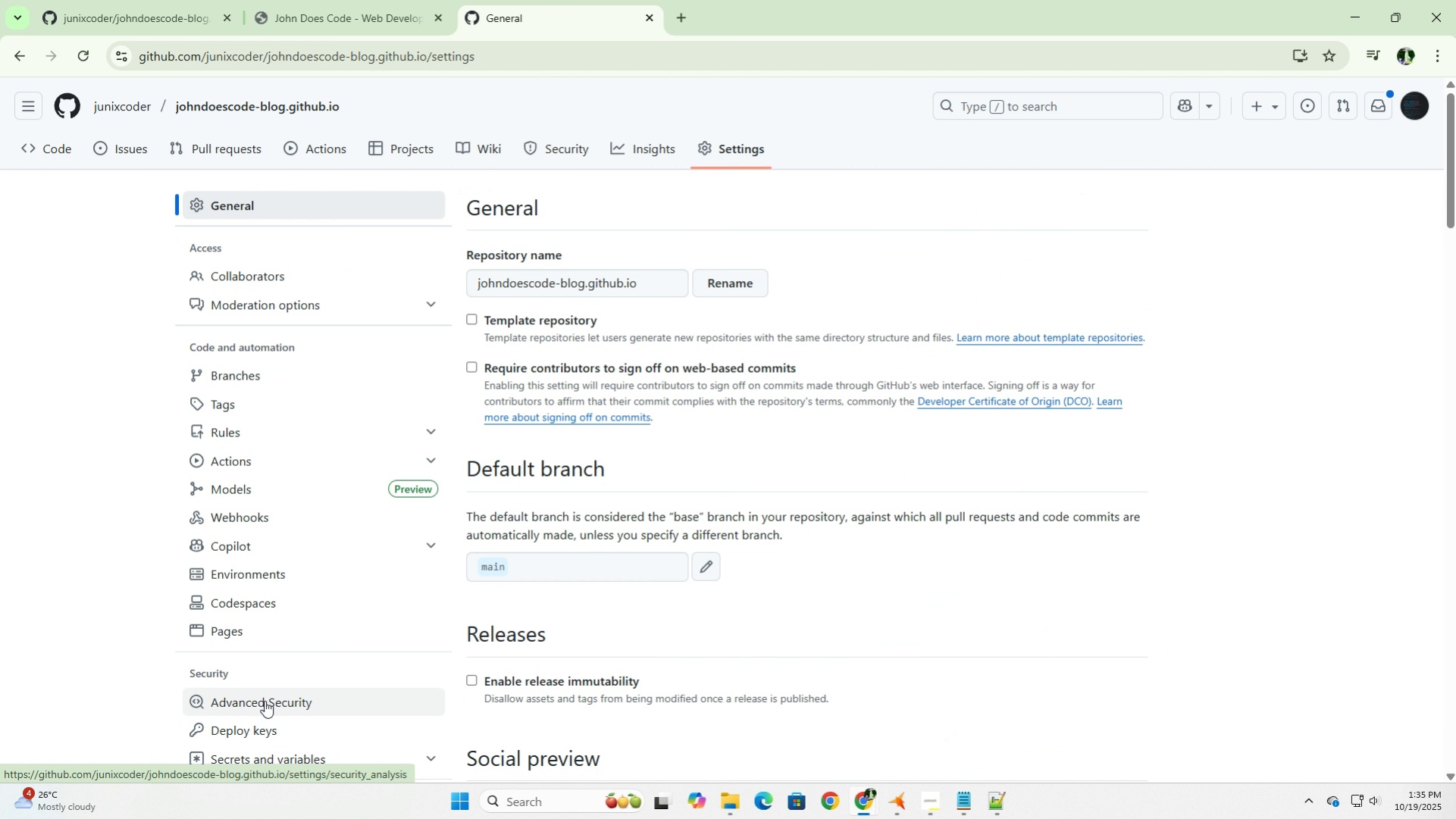 
left_click([258, 641])
 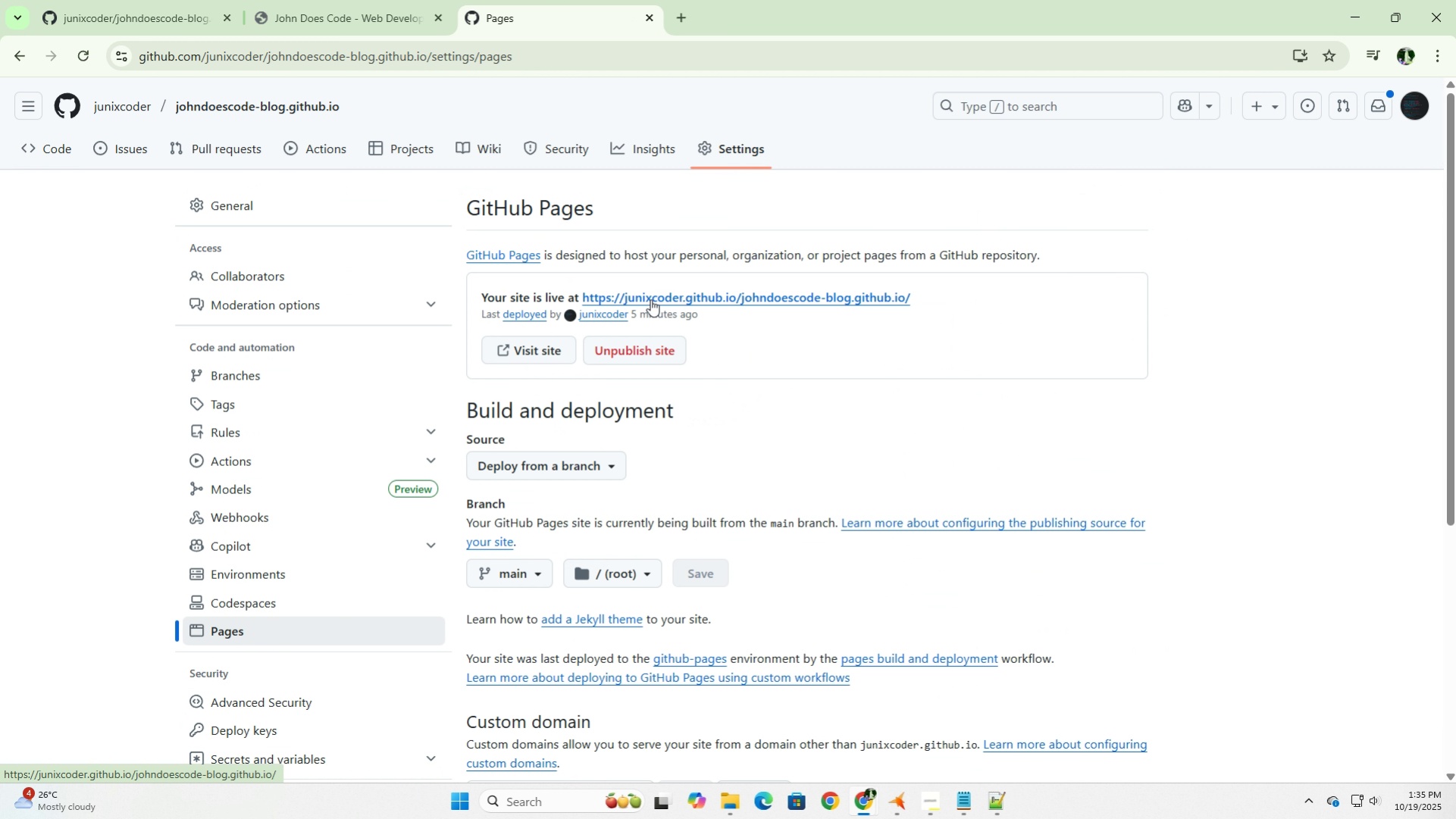 
wait(8.76)
 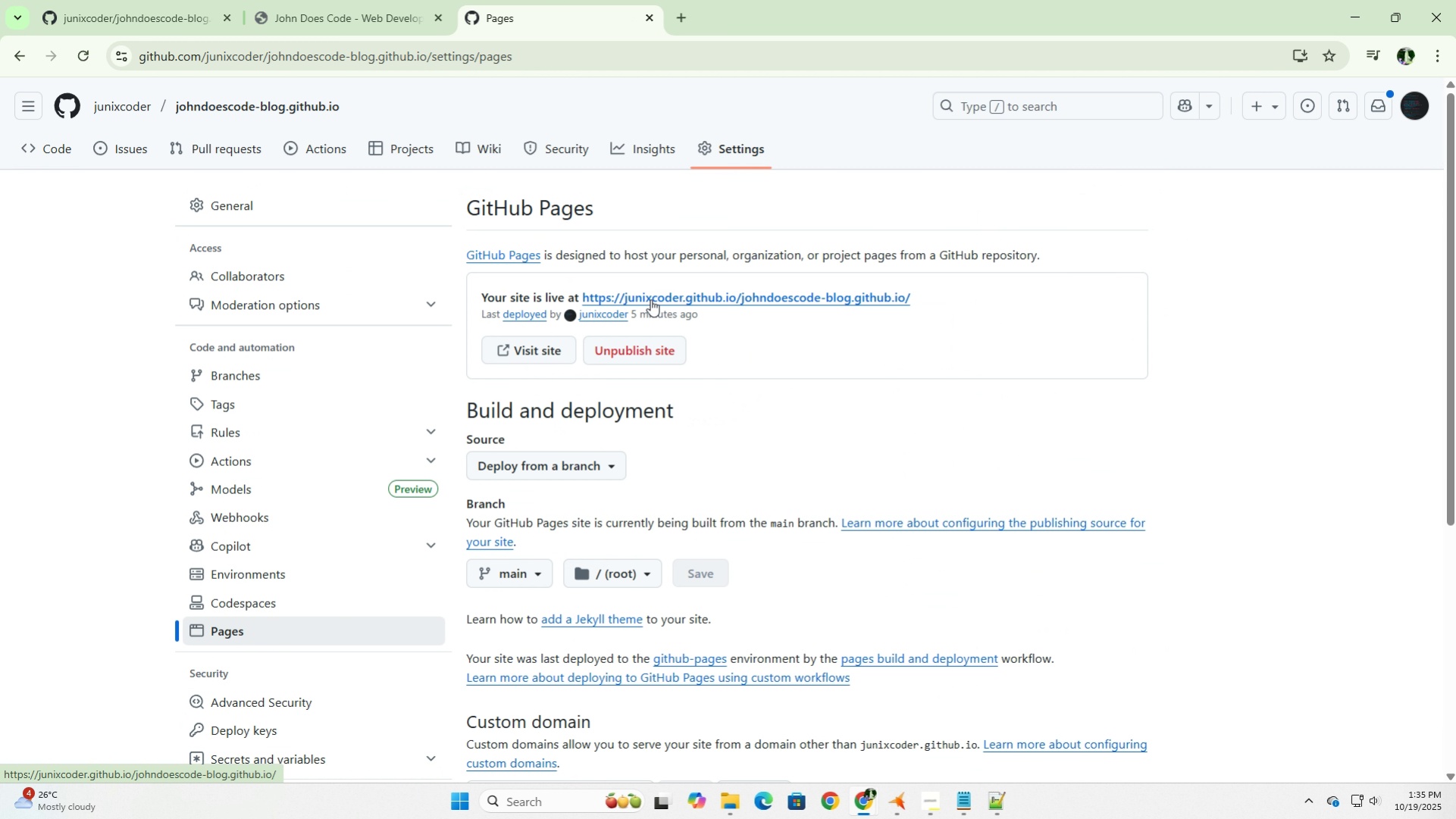 
left_click([900, 808])
 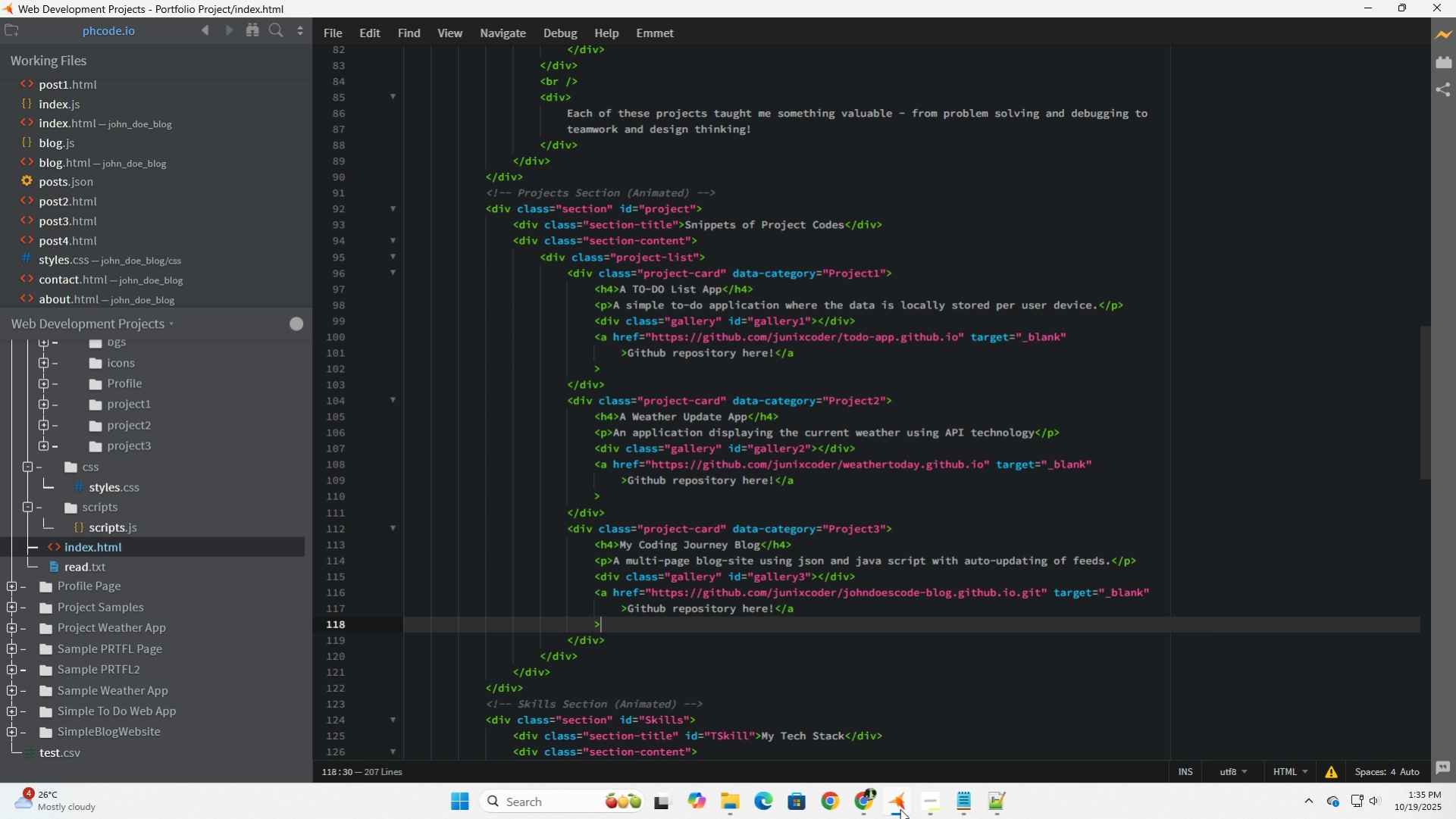 
scroll: coordinate [838, 561], scroll_direction: up, amount: 8.0
 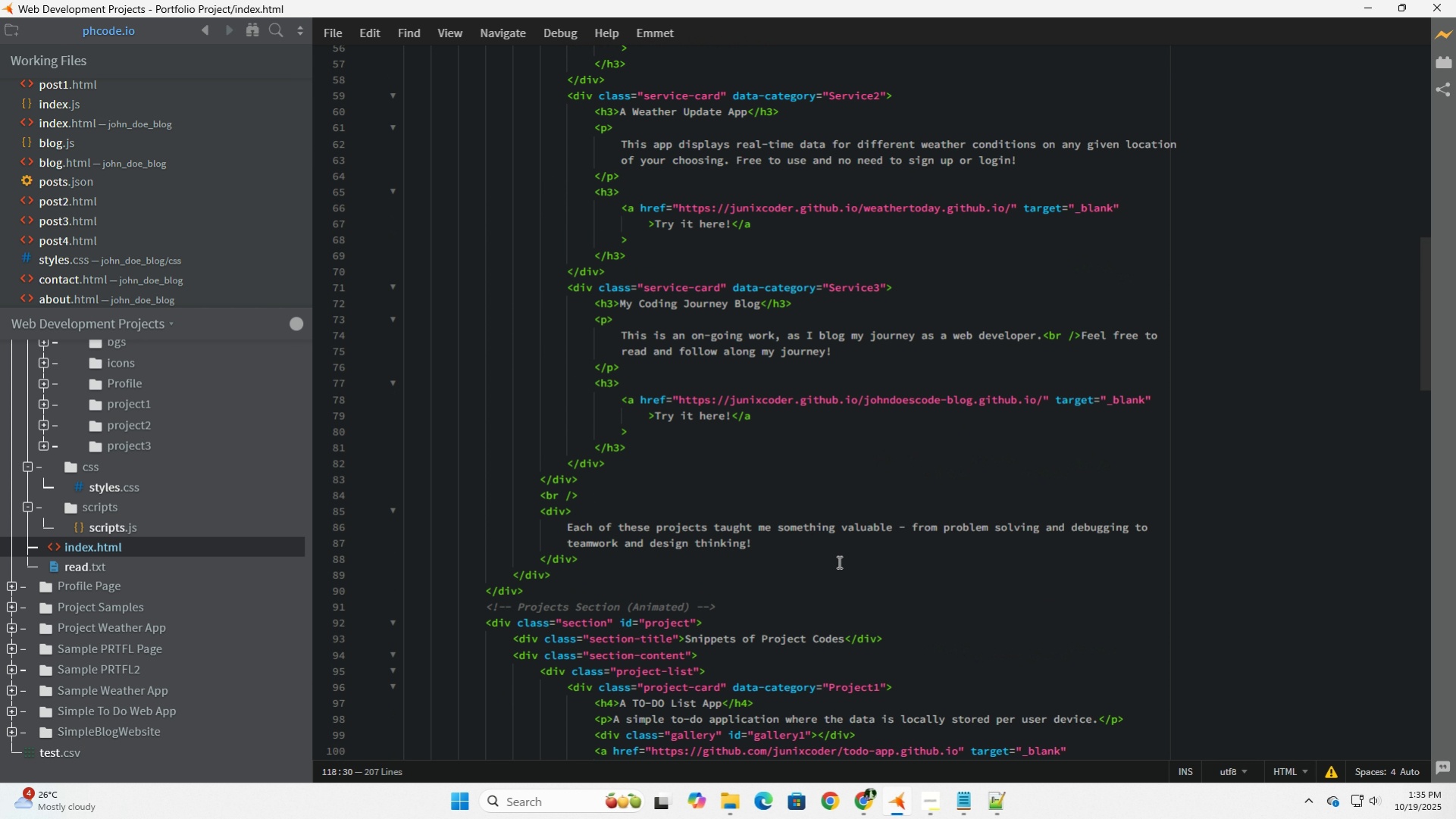 
scroll: coordinate [838, 561], scroll_direction: down, amount: 4.0
 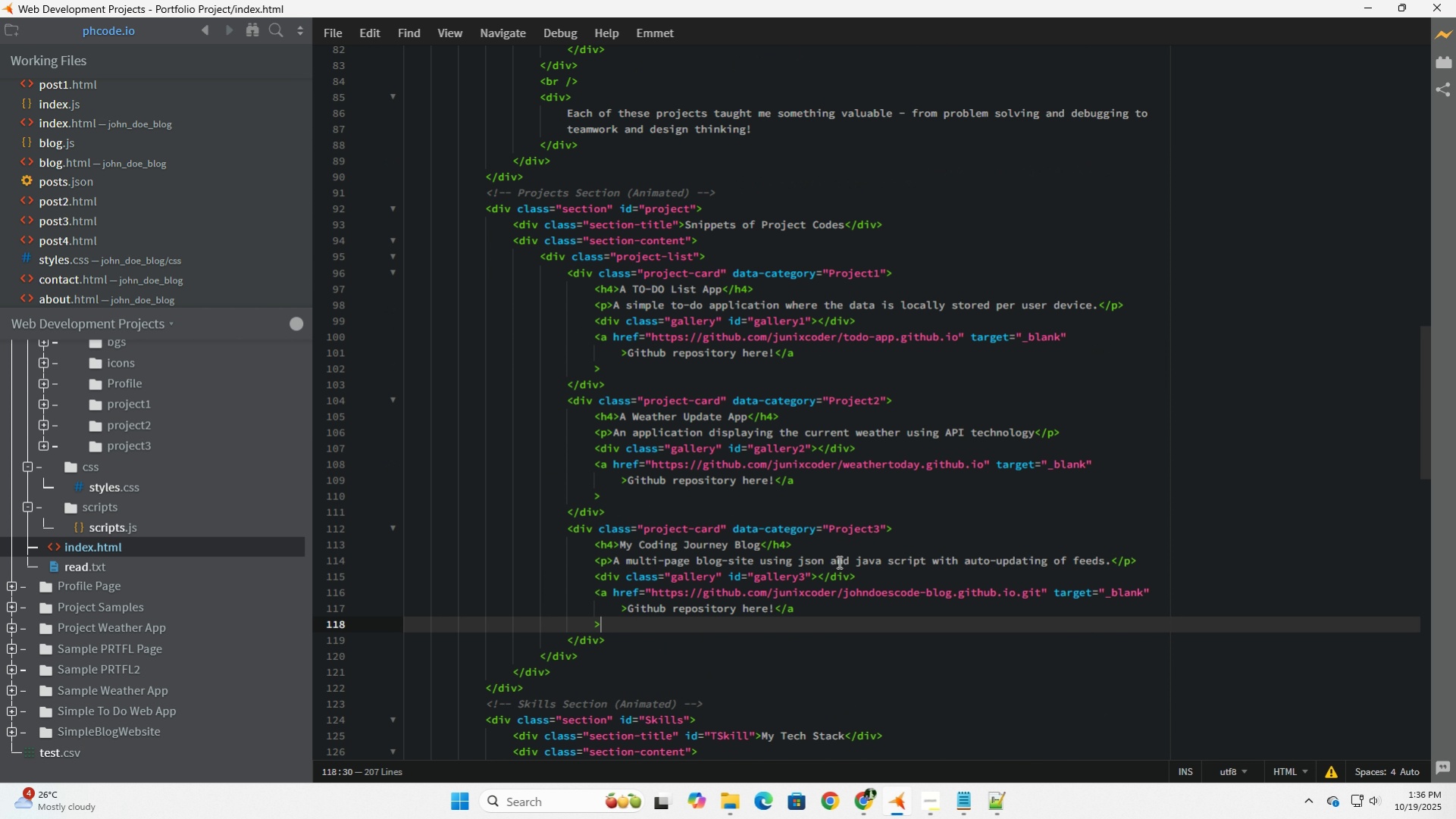 
scroll: coordinate [838, 561], scroll_direction: up, amount: 8.0
 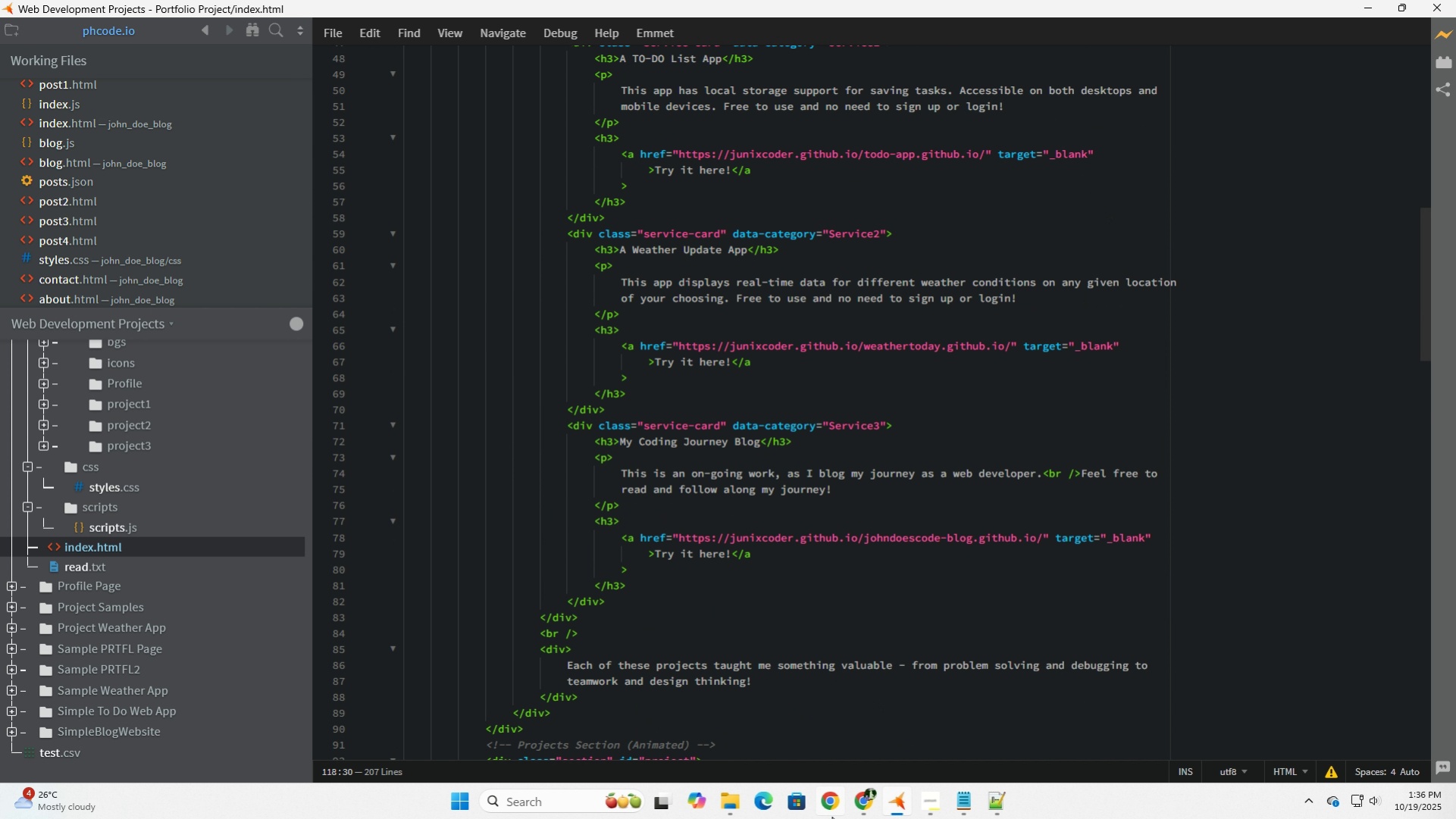 
left_click([865, 807])
 